 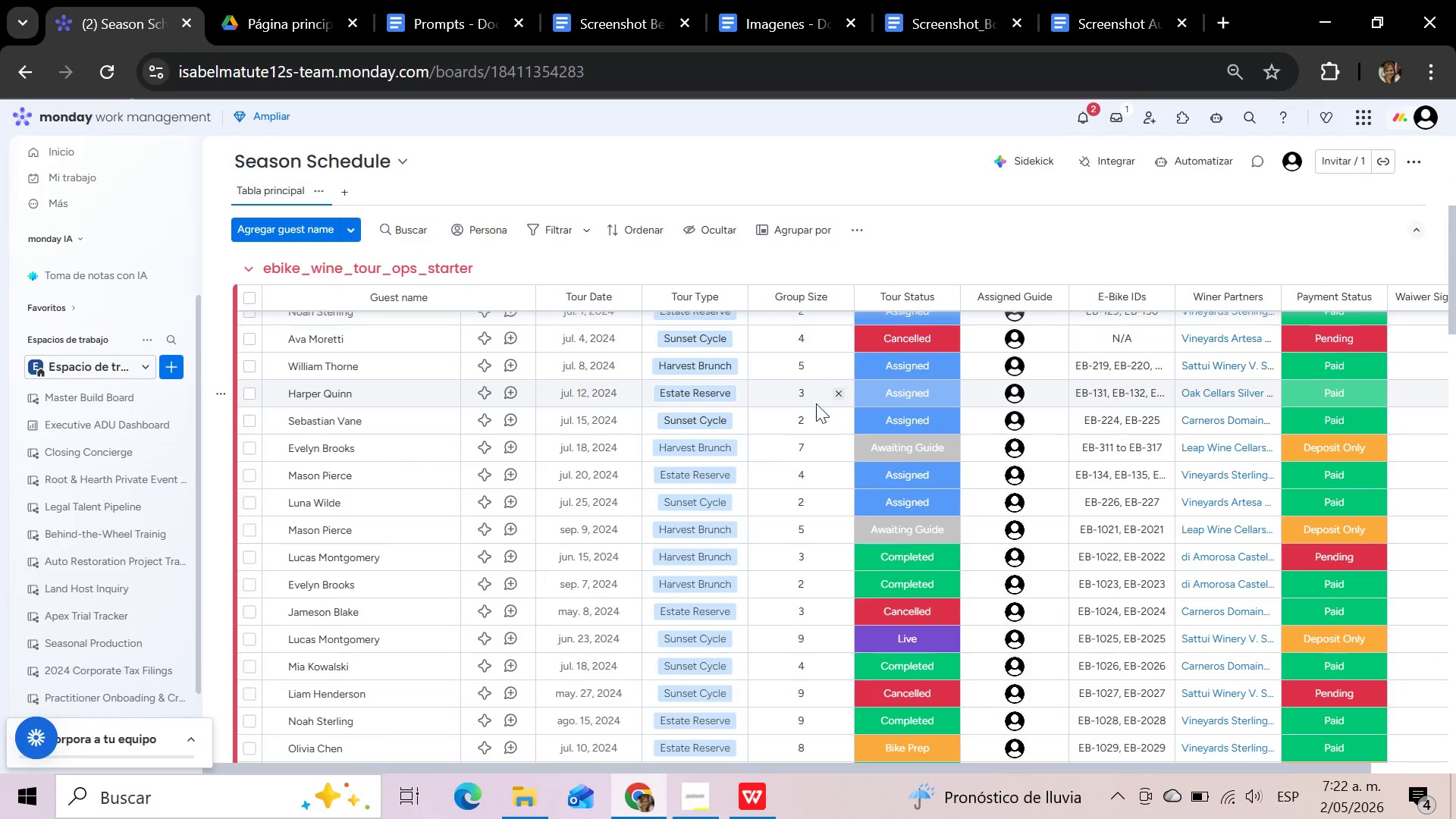 
scroll: coordinate [815, 403], scroll_direction: down, amount: 11.0
 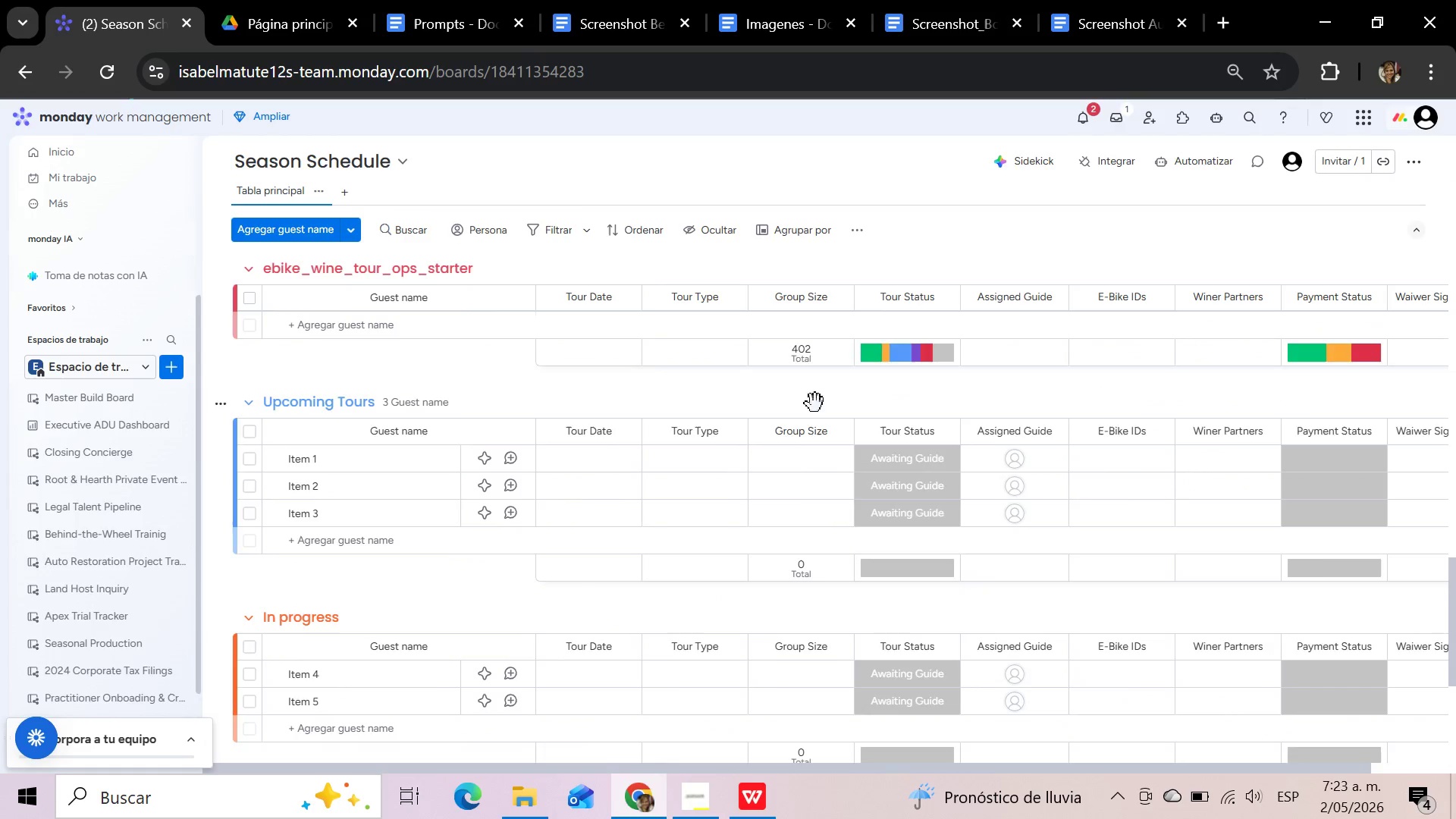 
scroll: coordinate [814, 403], scroll_direction: up, amount: 26.0
 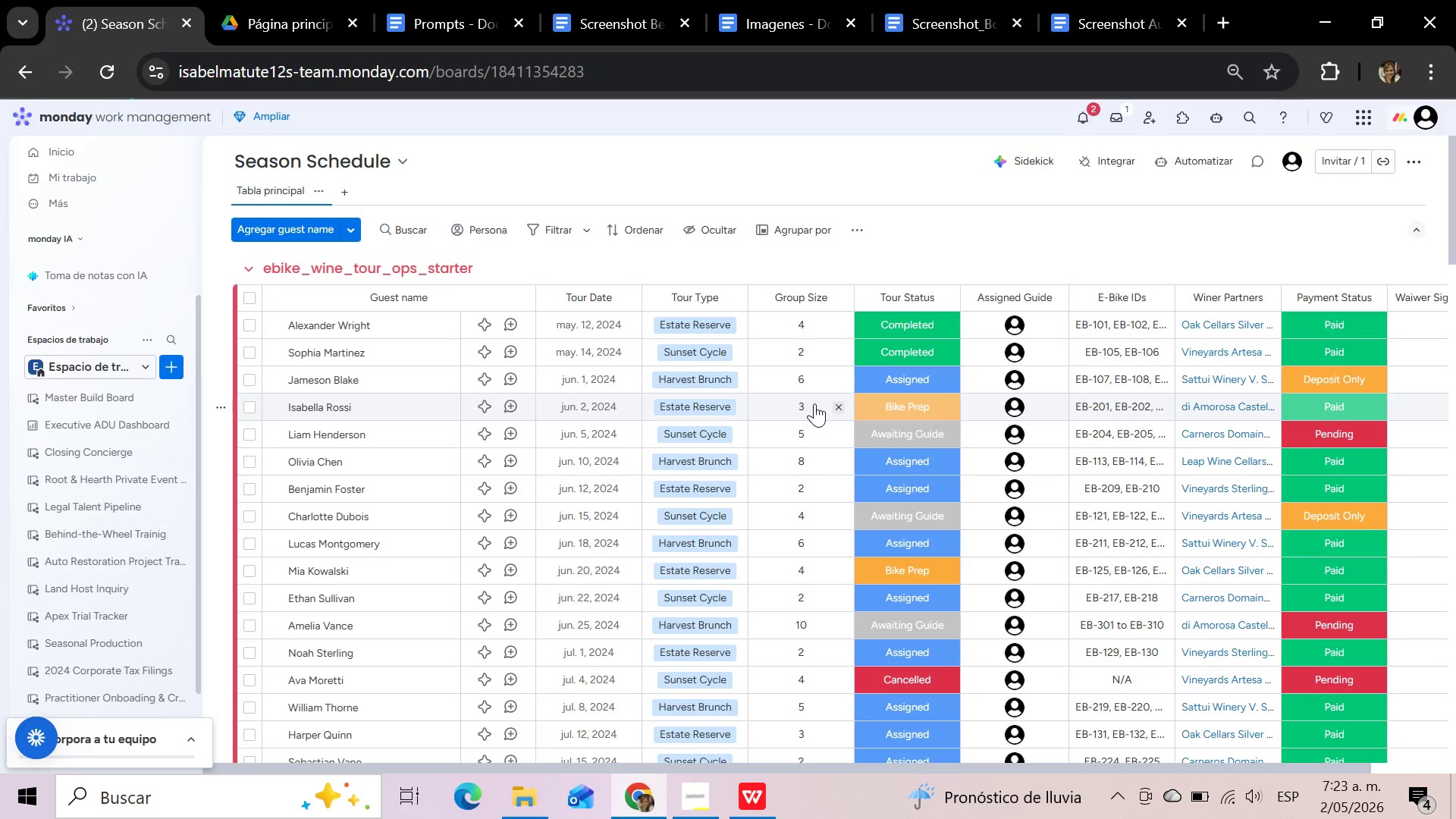 
wait(24.35)
 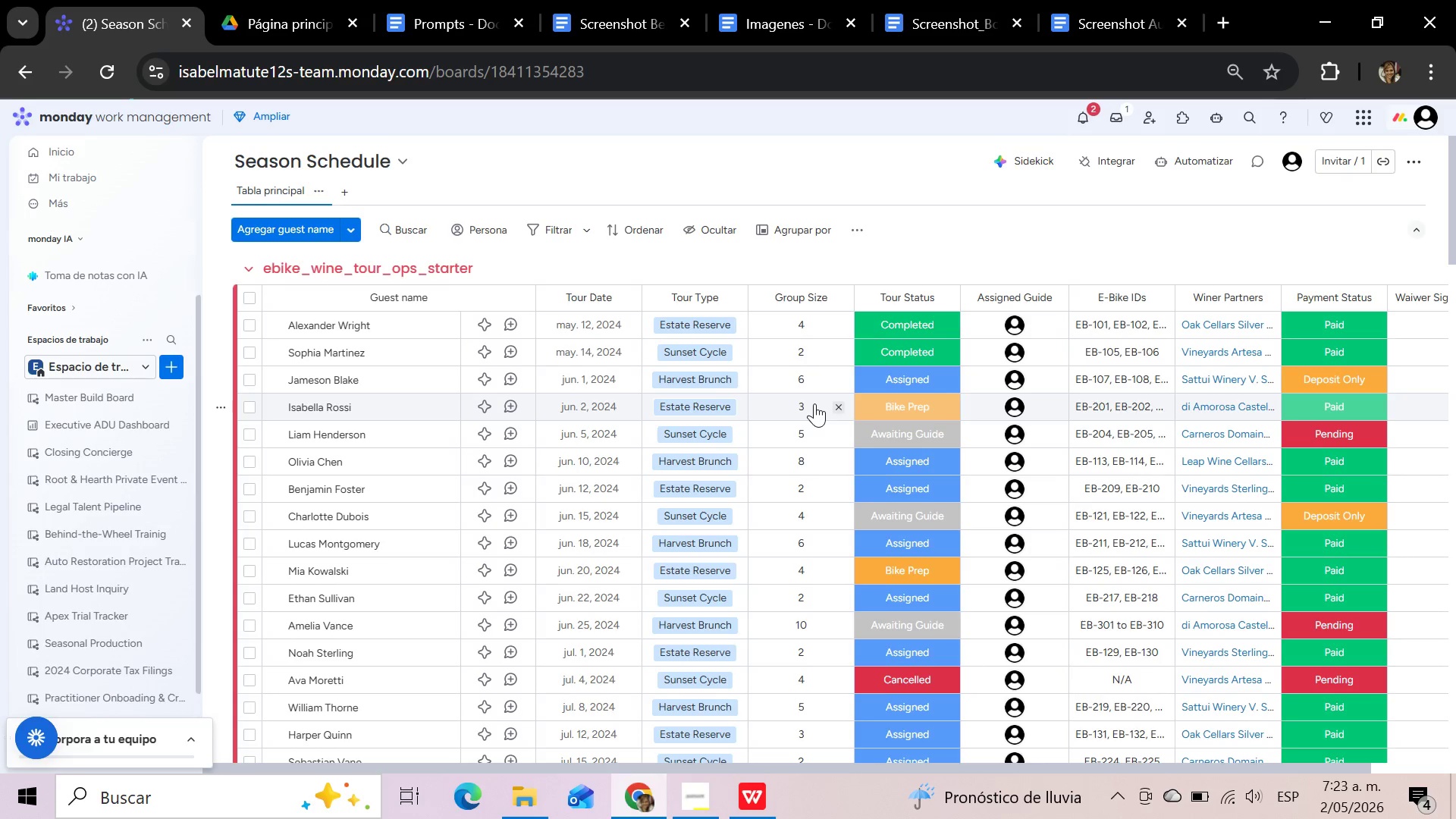 
scroll: coordinate [469, 447], scroll_direction: down, amount: 2.0
 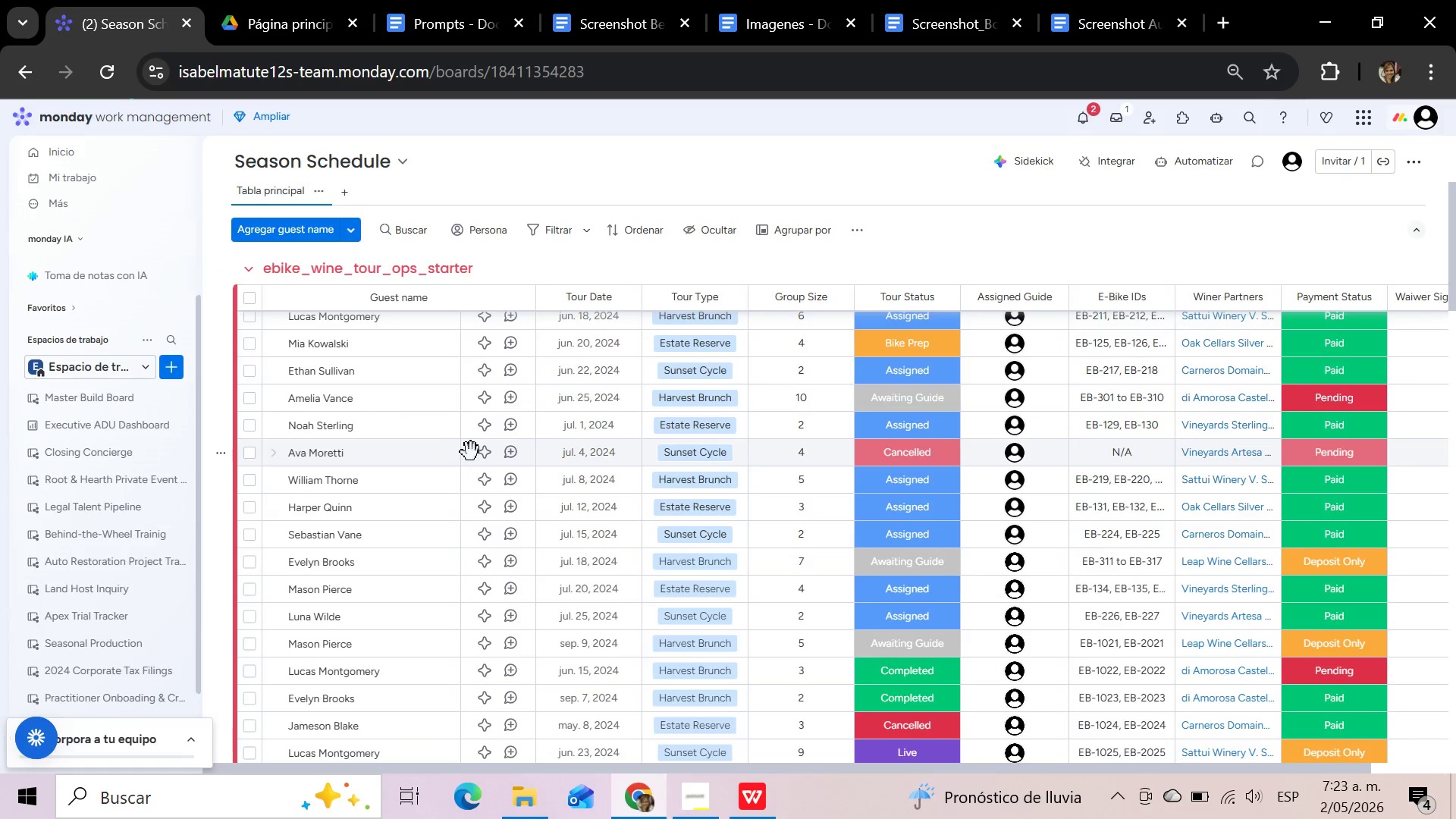 
scroll: coordinate [526, 587], scroll_direction: up, amount: 6.0
 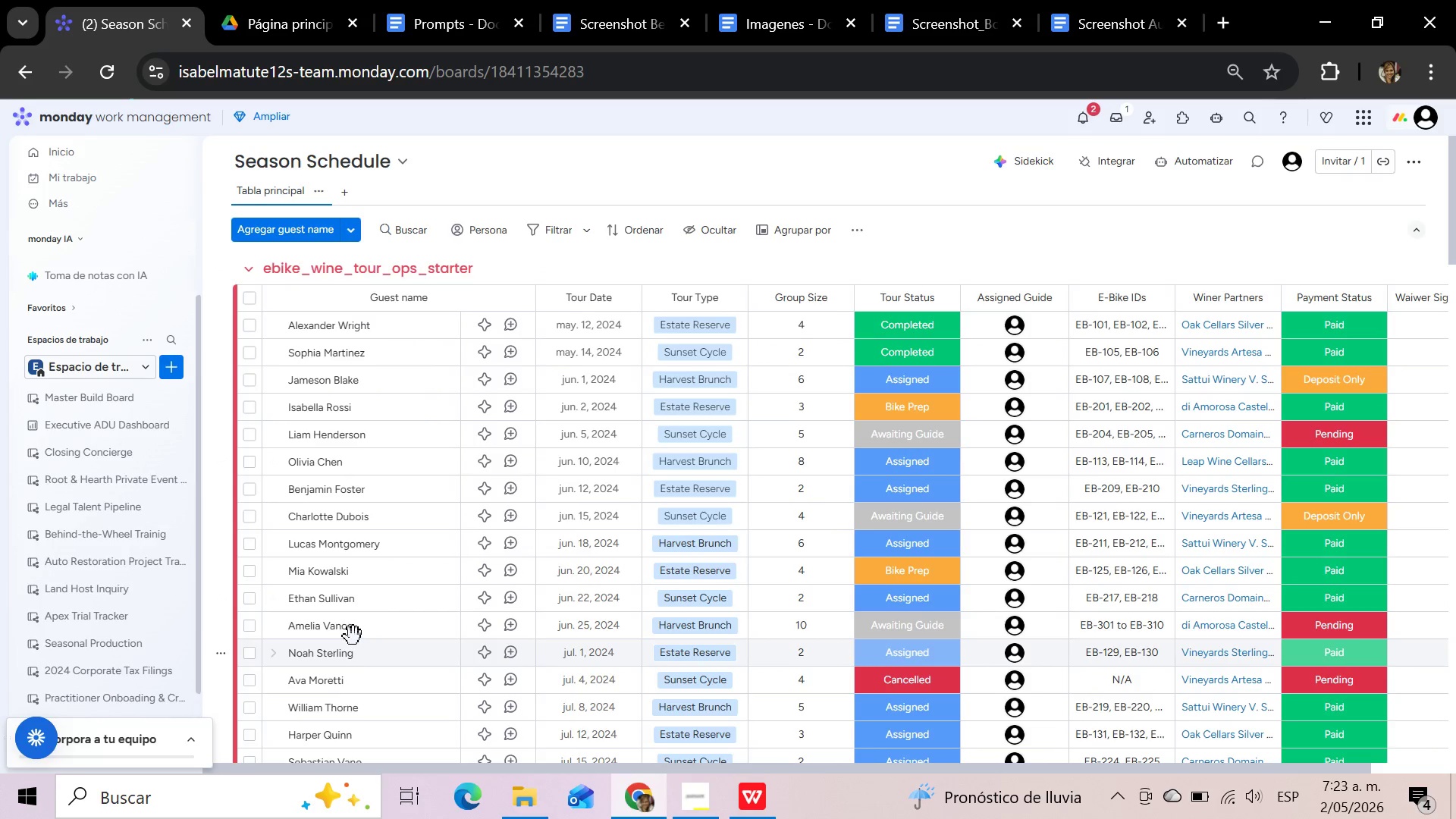 
scroll: coordinate [353, 636], scroll_direction: none, amount: 0.0
 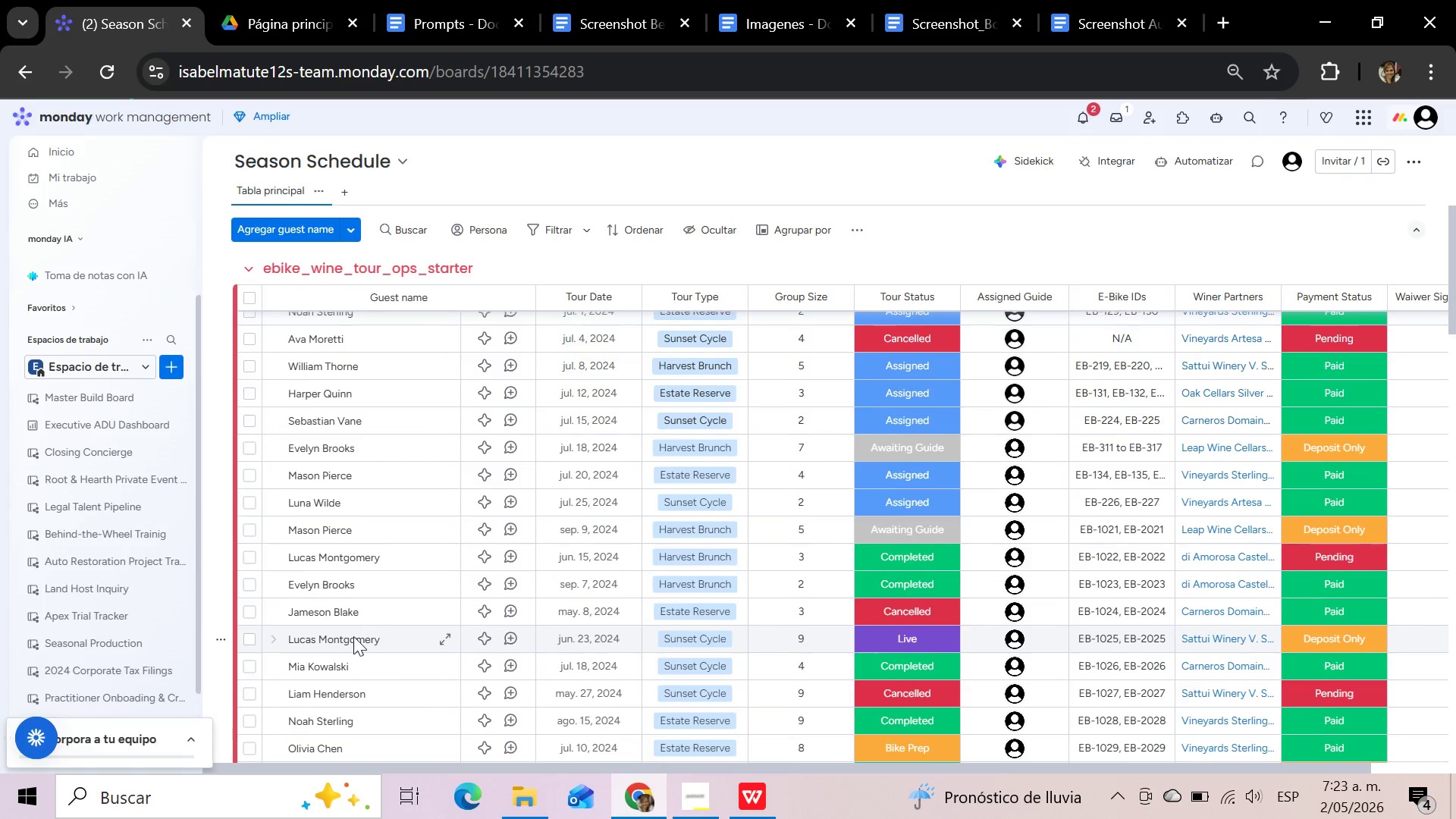 
scroll: coordinate [353, 636], scroll_direction: down, amount: 2.0
 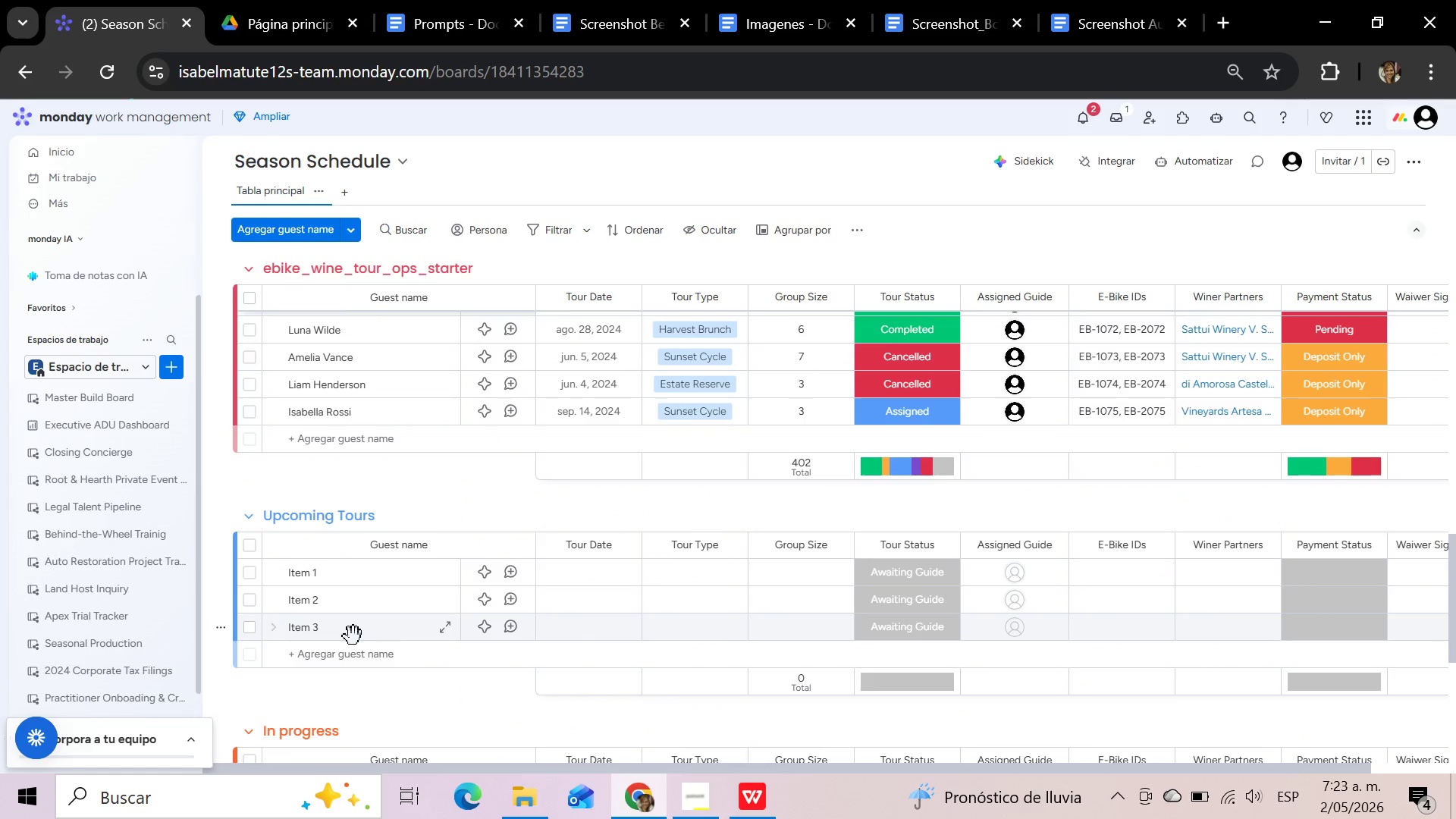 
scroll: coordinate [420, 297], scroll_direction: up, amount: 24.0
 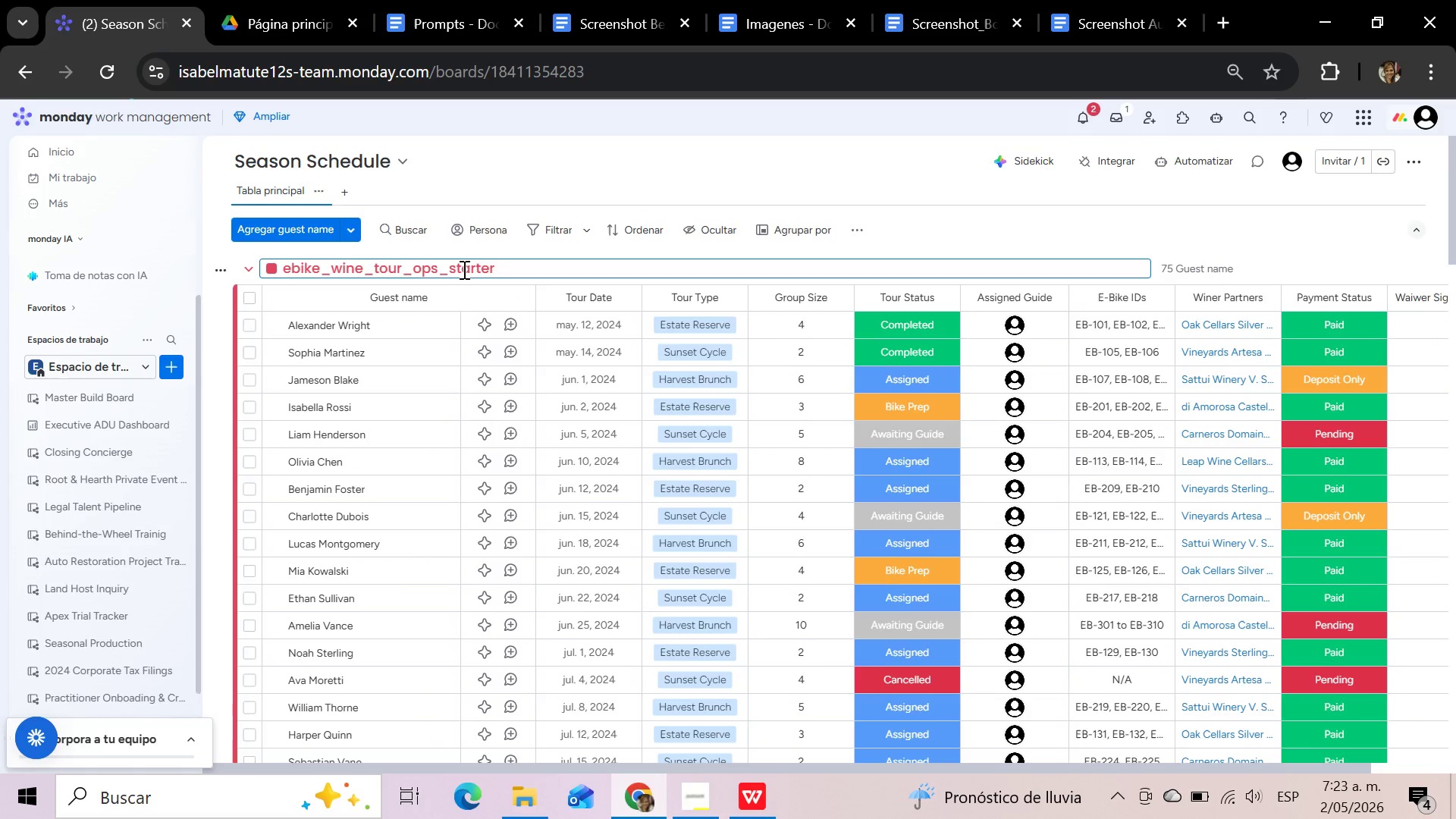 
hold_key(key=Backspace, duration=1.52)
 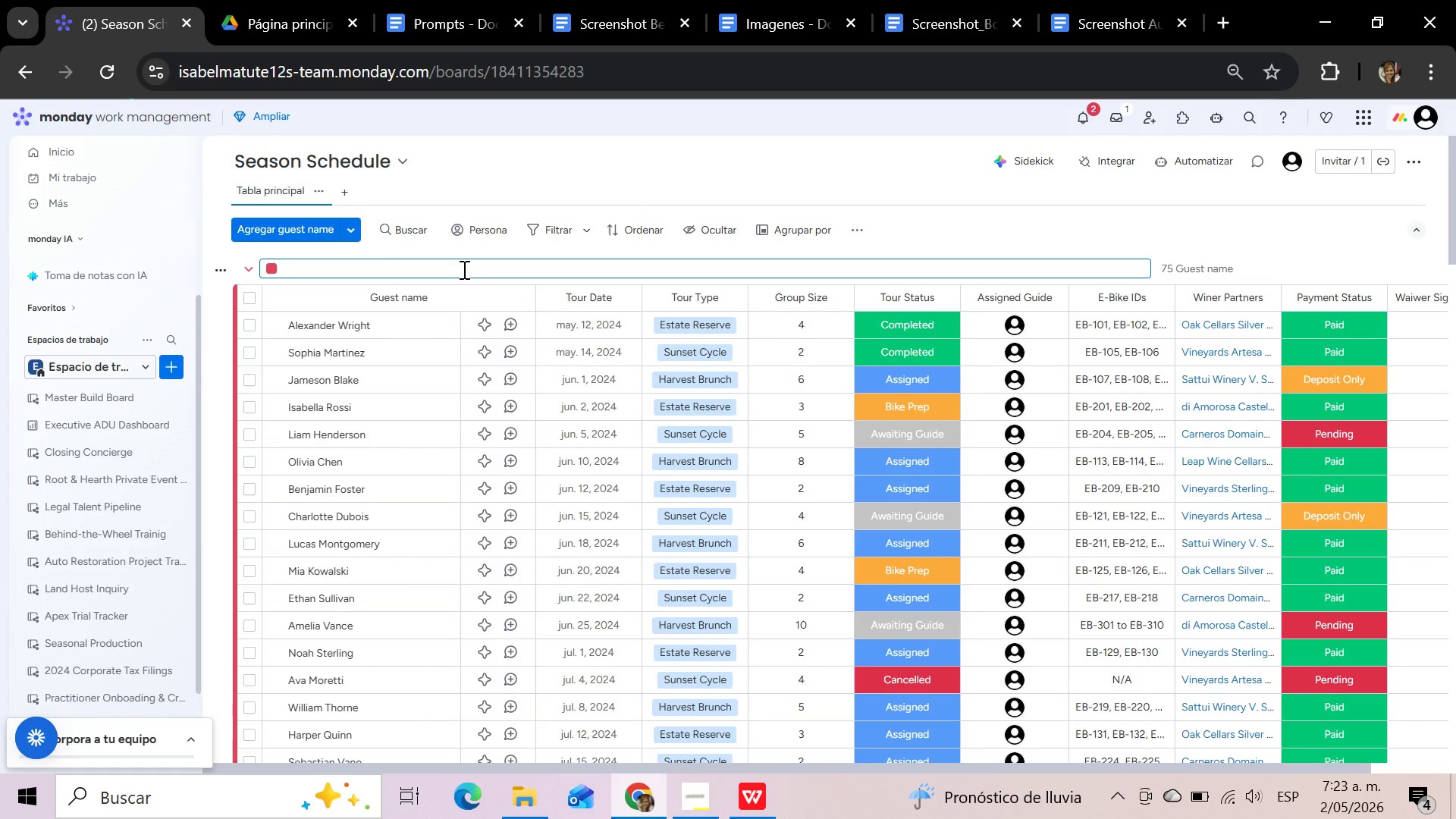 
key(Backspace)
key(Backspace)
key(Backspace)
key(Backspace)
key(Backspace)
key(Backspace)
type(Upci)
key(Backspace)
type(om)
 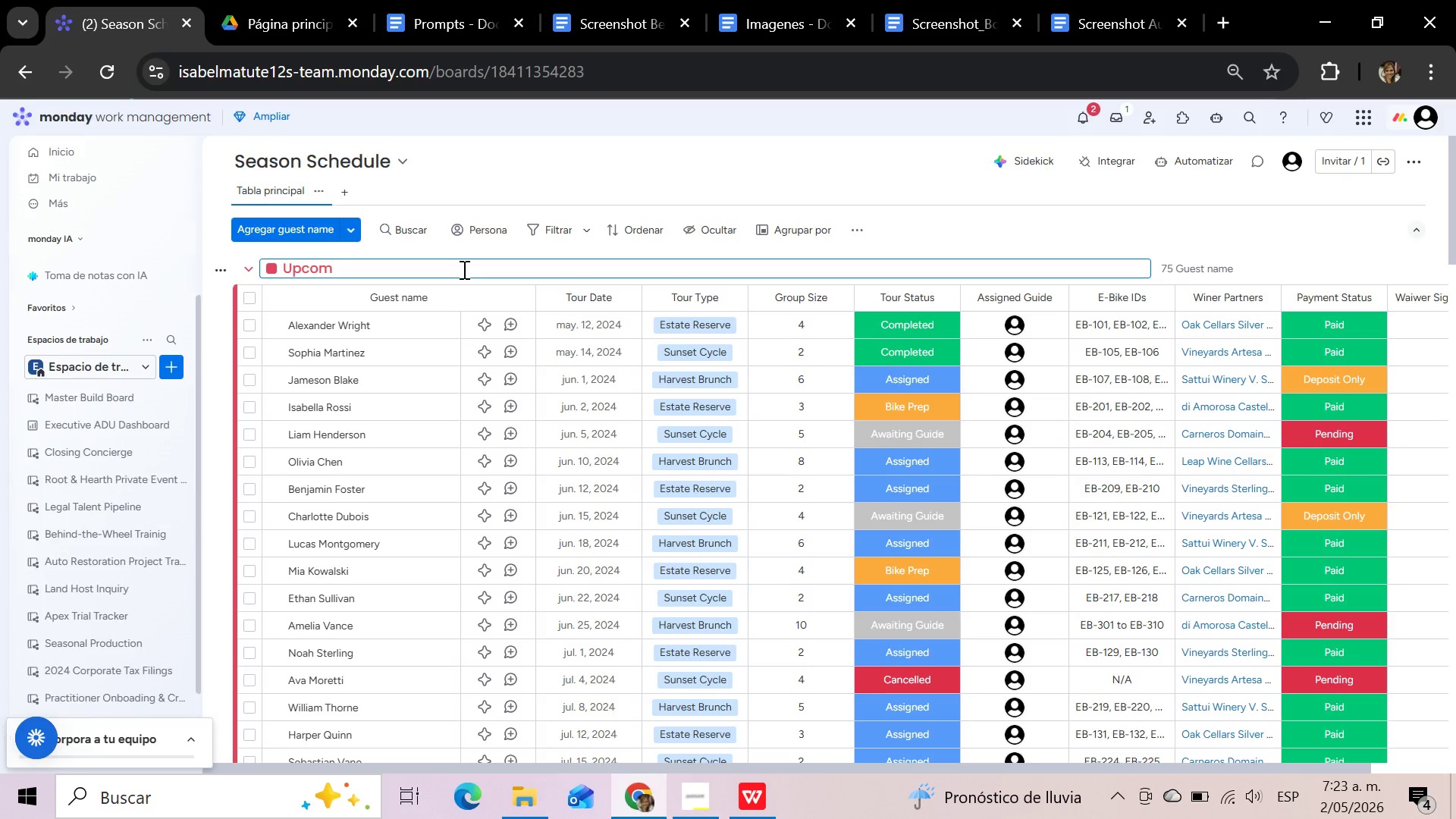 
wait(6.39)
 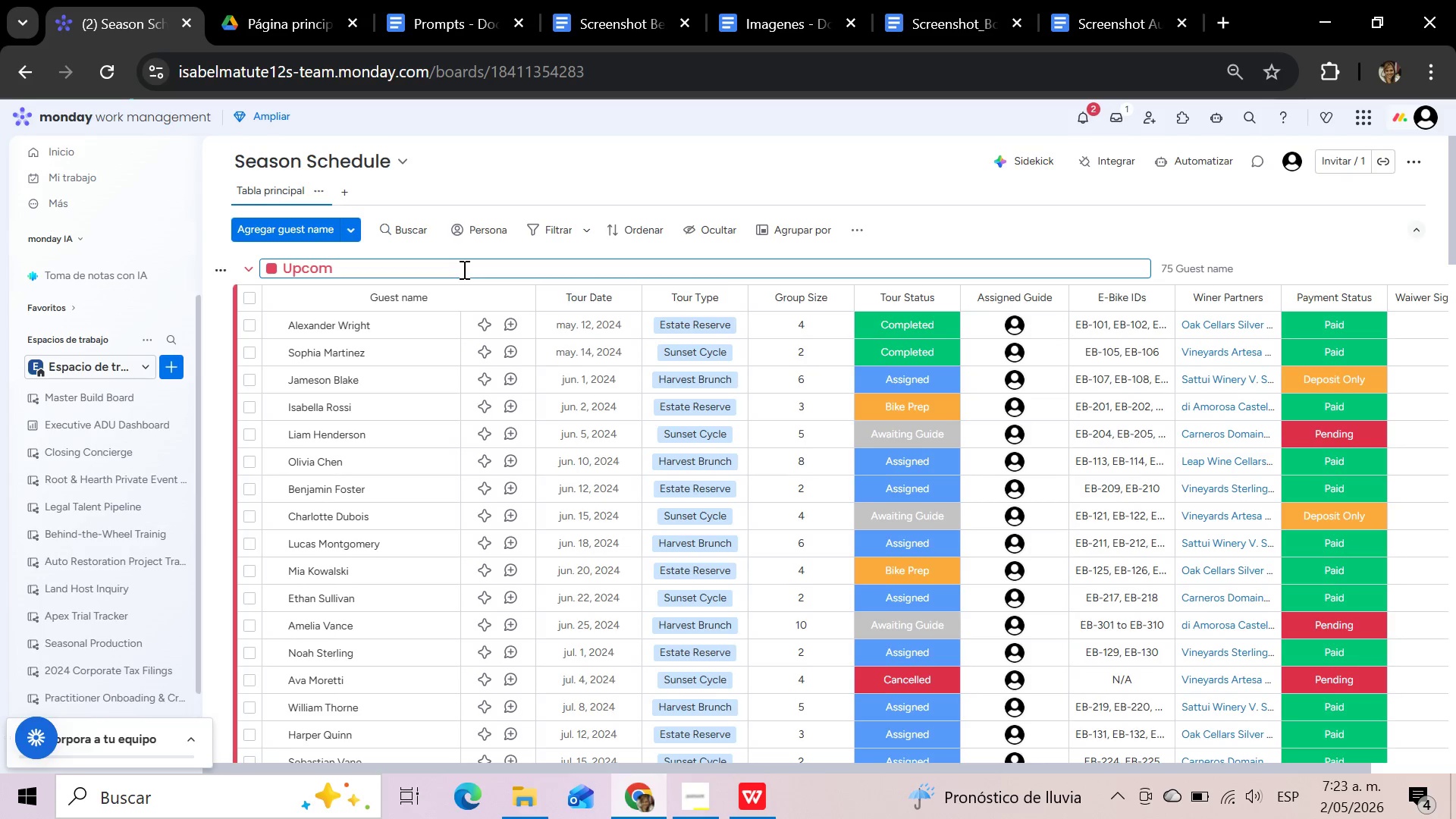 
type(ing Tours)
 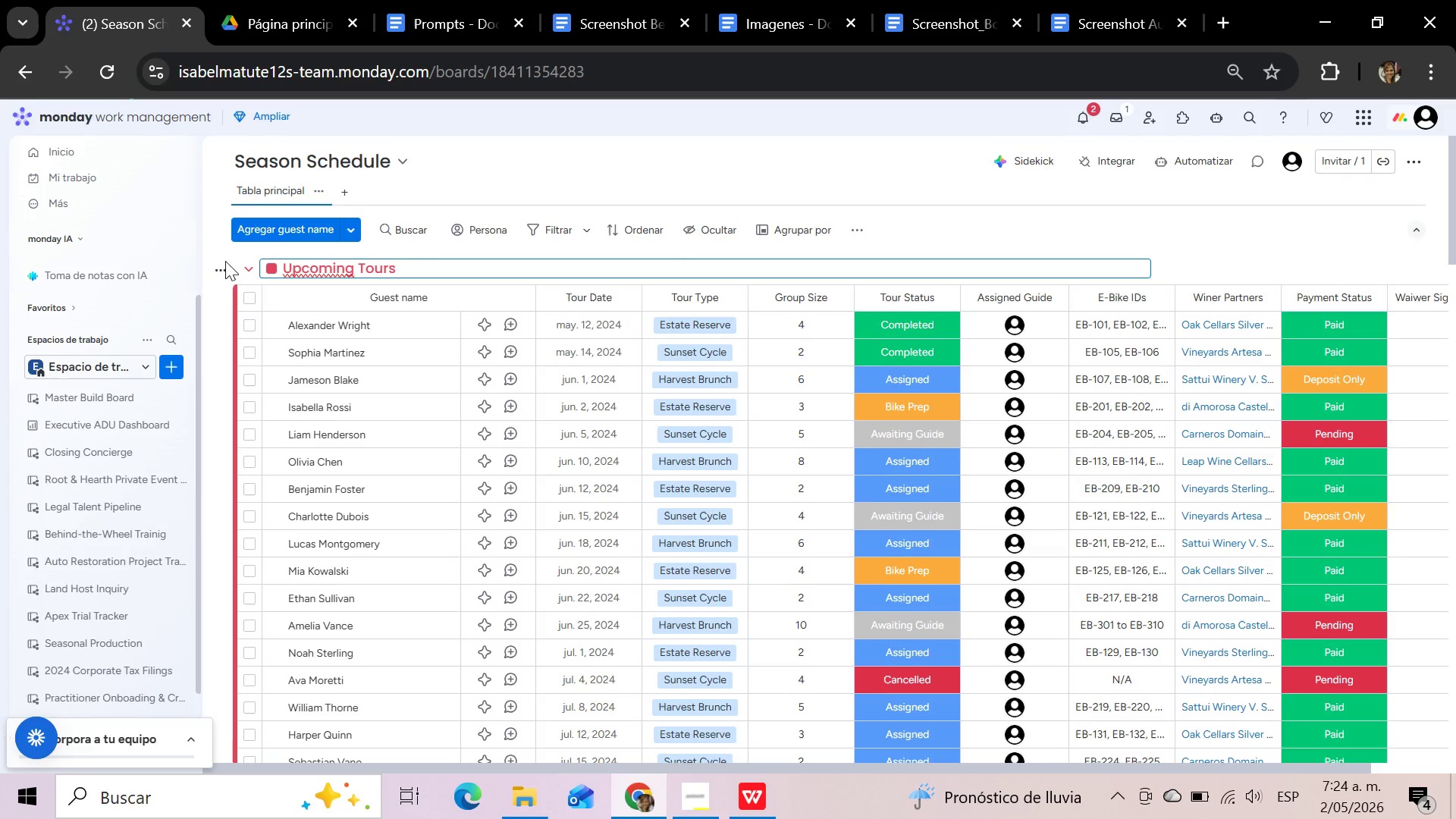 
left_click([223, 261])
 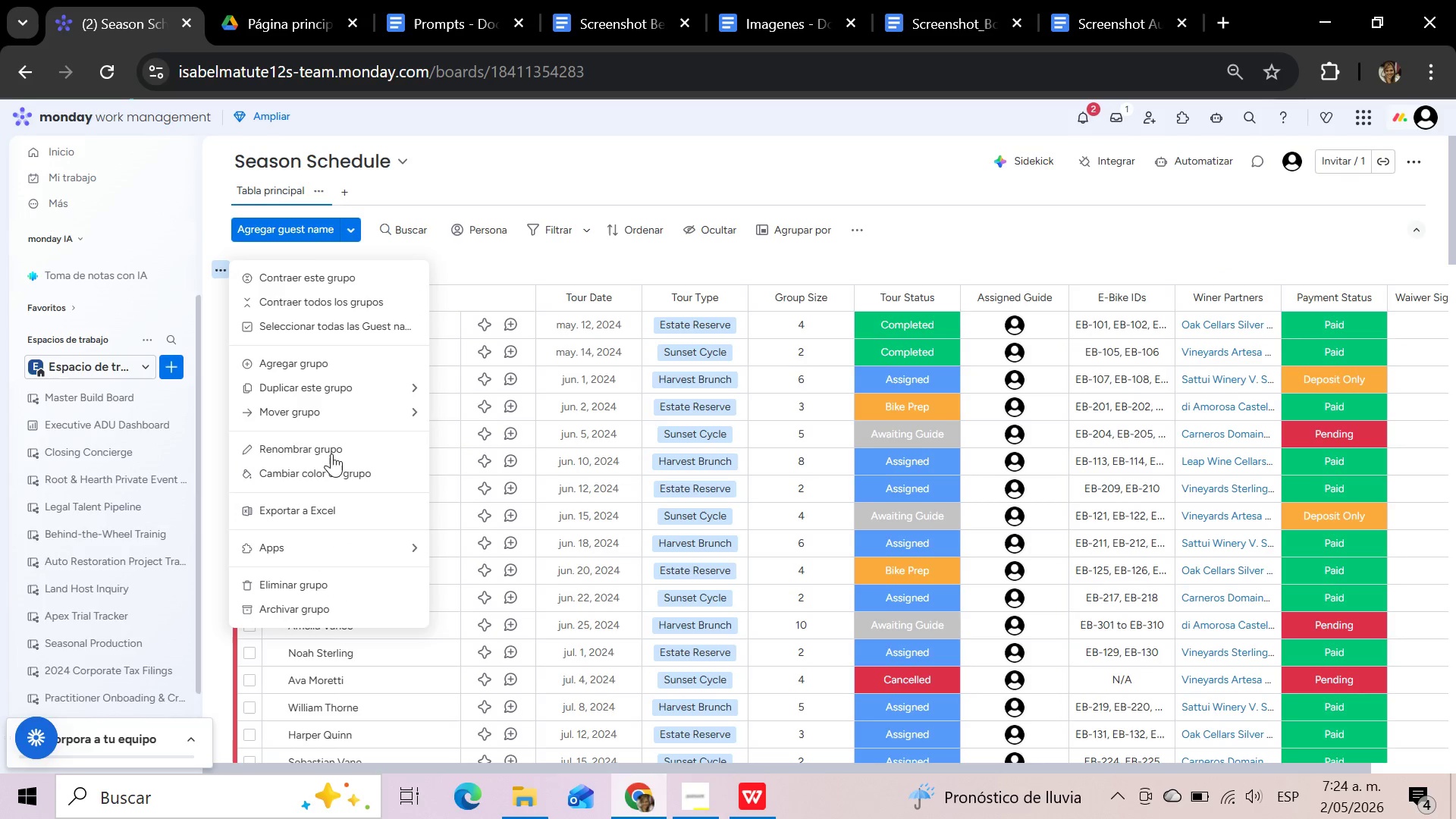 
left_click([334, 470])
 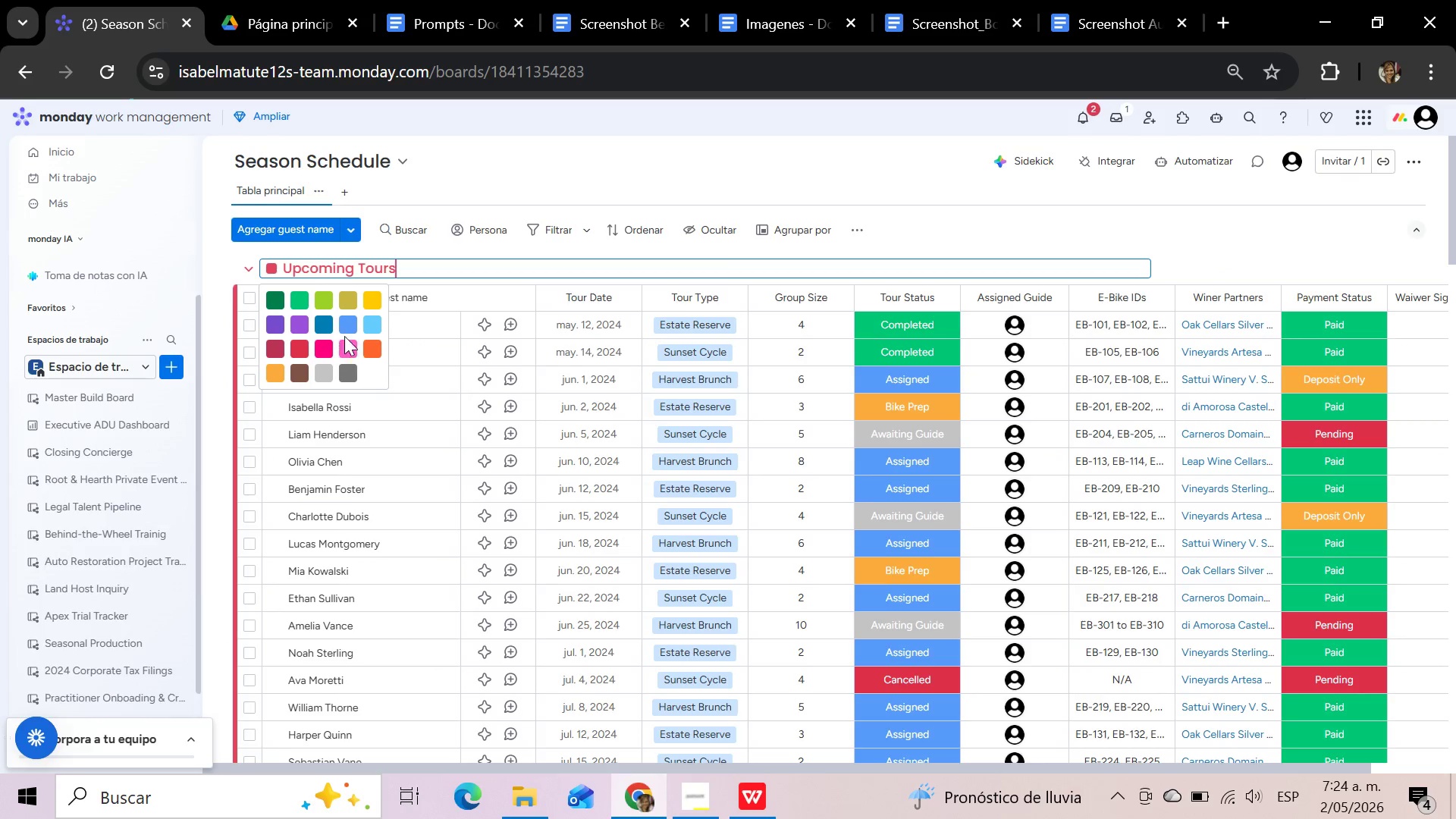 
left_click([348, 328])
 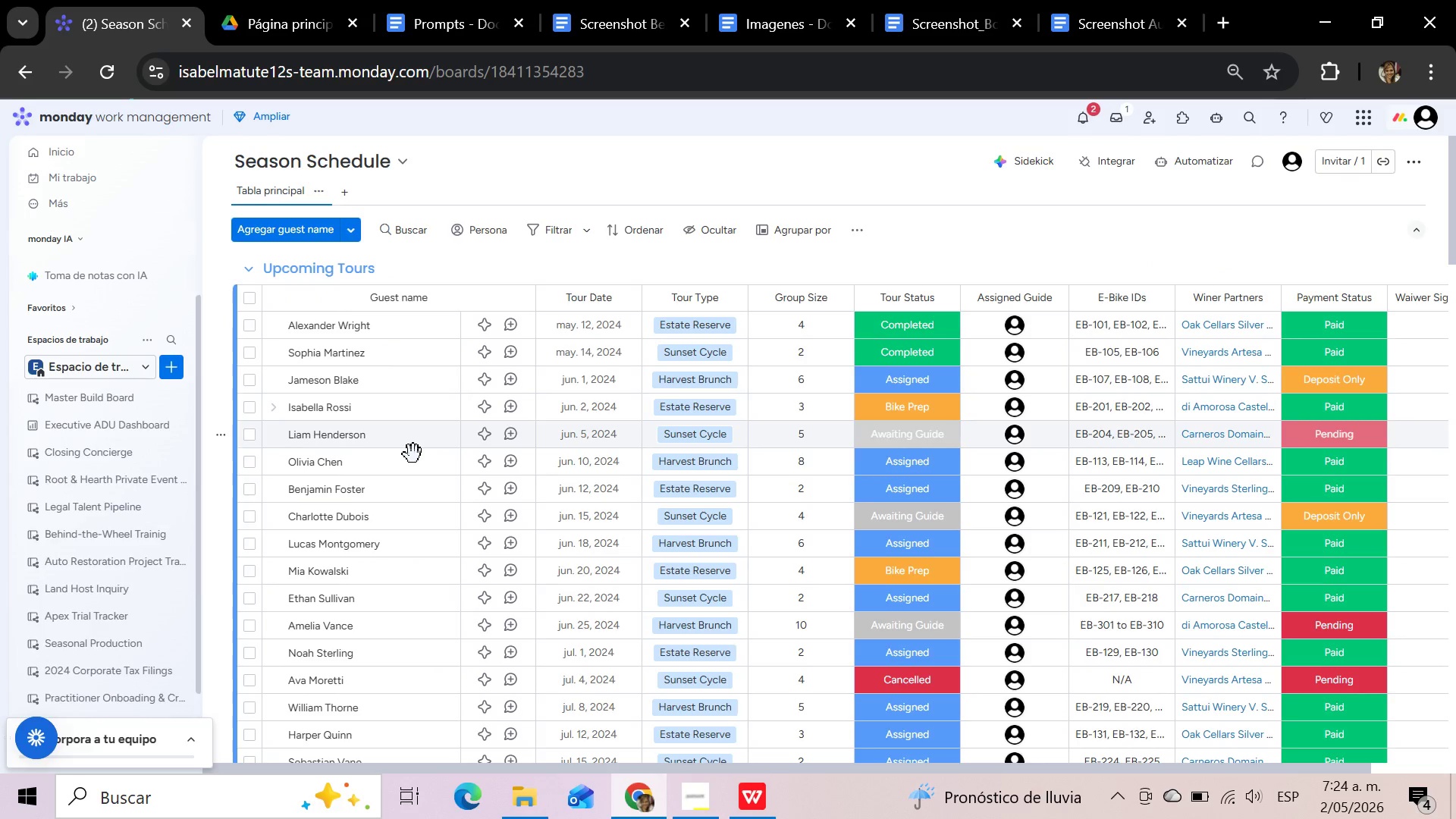 
scroll: coordinate [413, 454], scroll_direction: down, amount: 2.0
 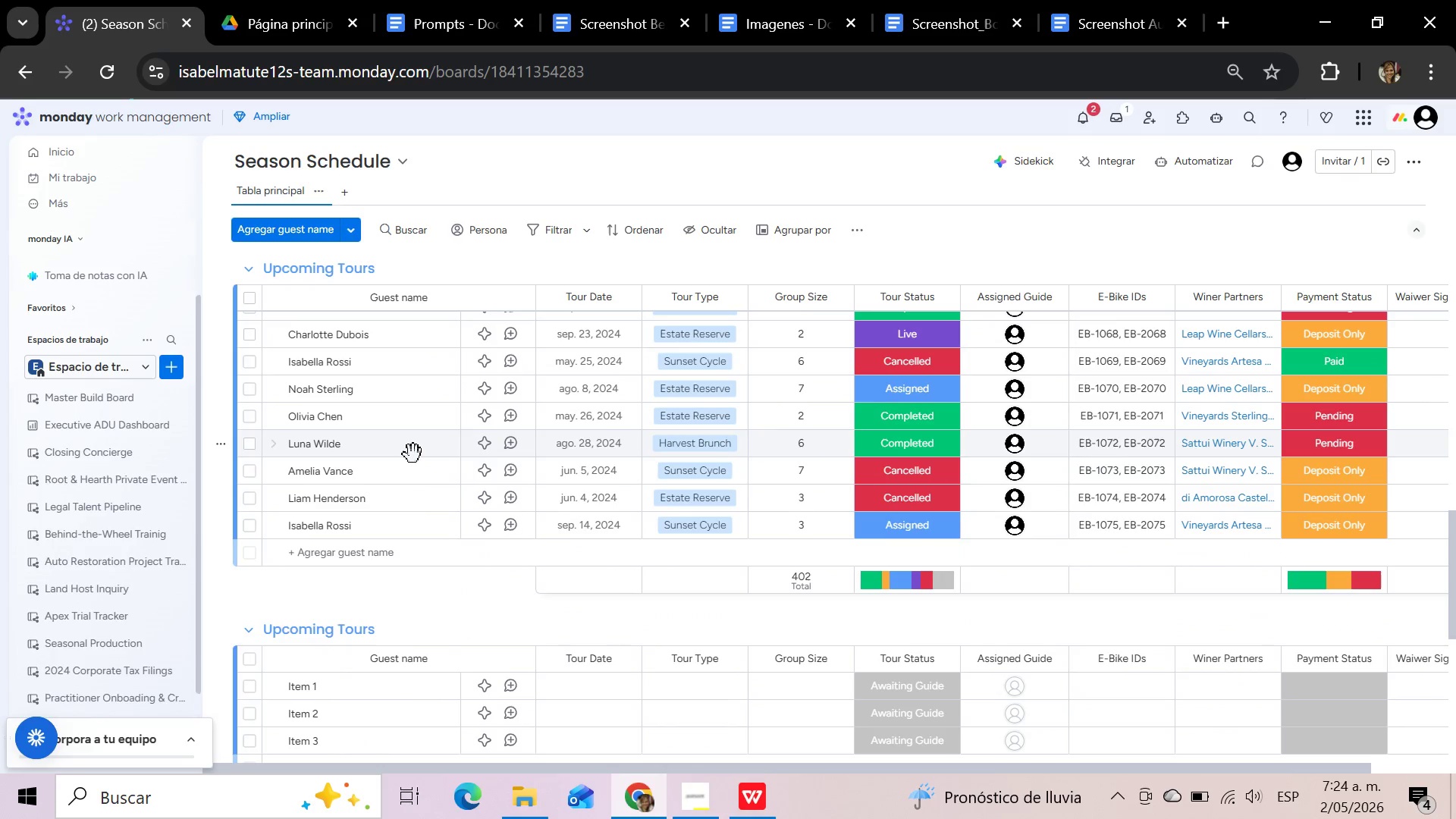 
mouse_move([237, 620])
 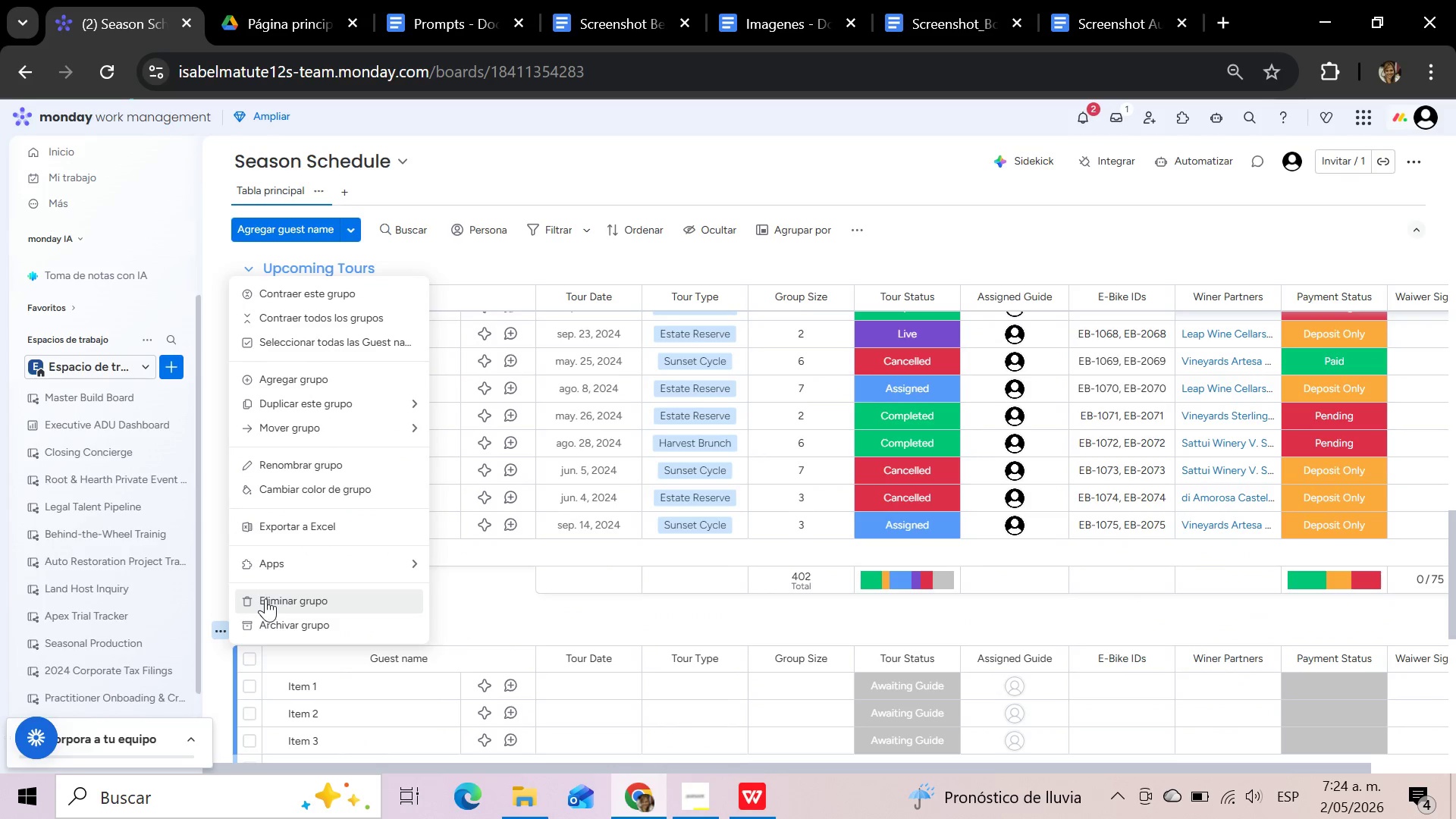 
left_click([265, 598])
 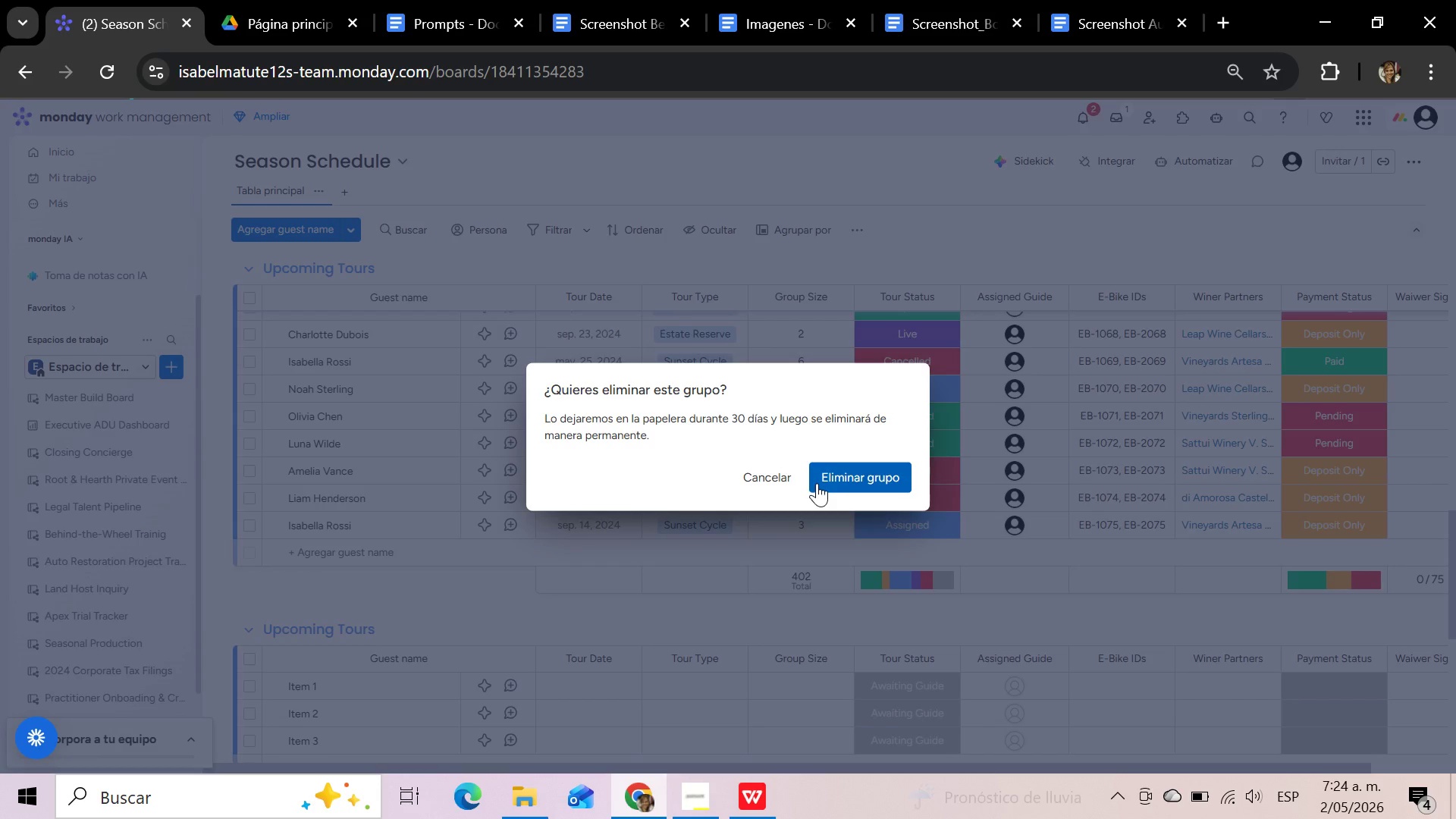 
left_click([835, 478])
 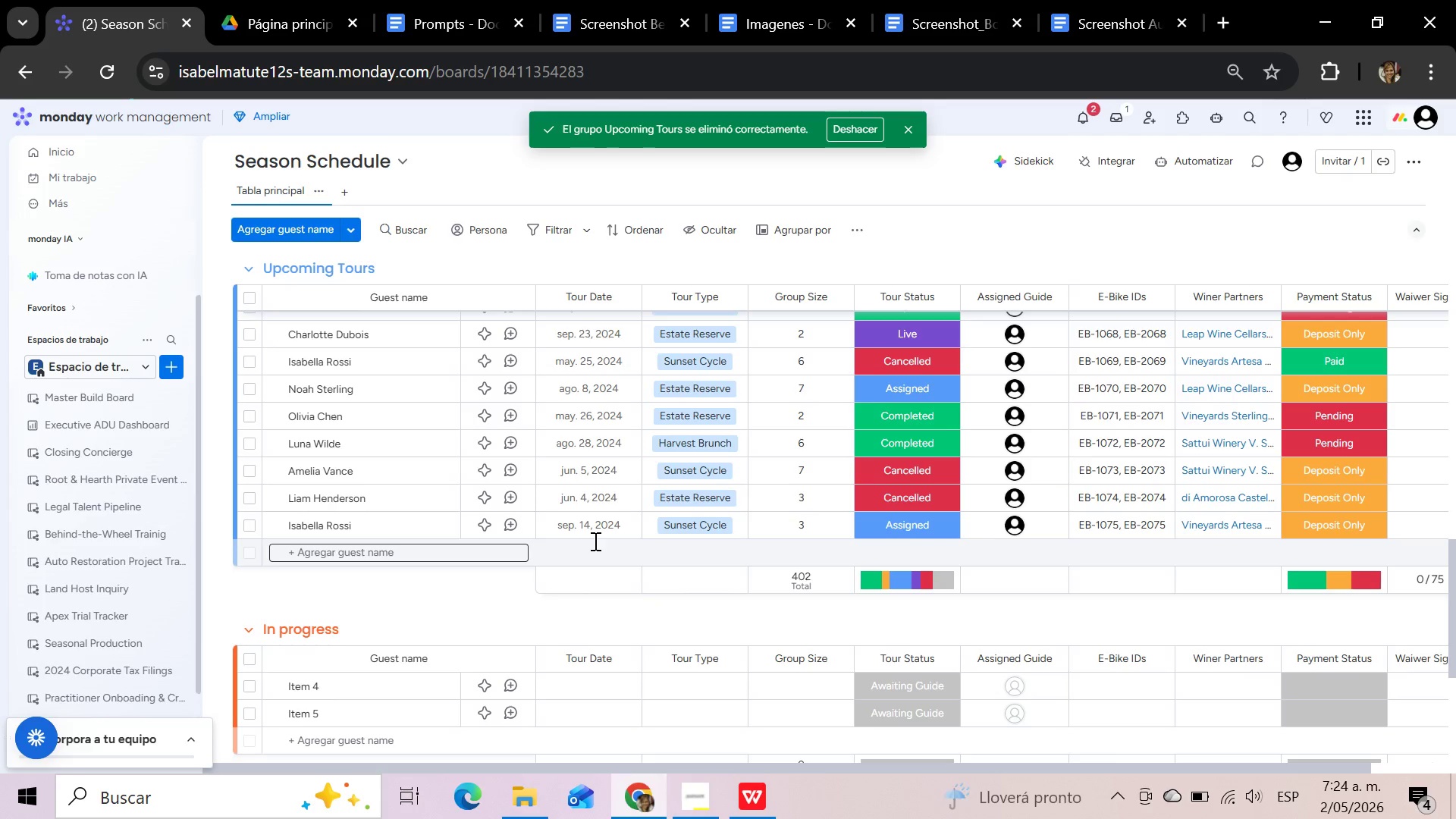 
wait(6.12)
 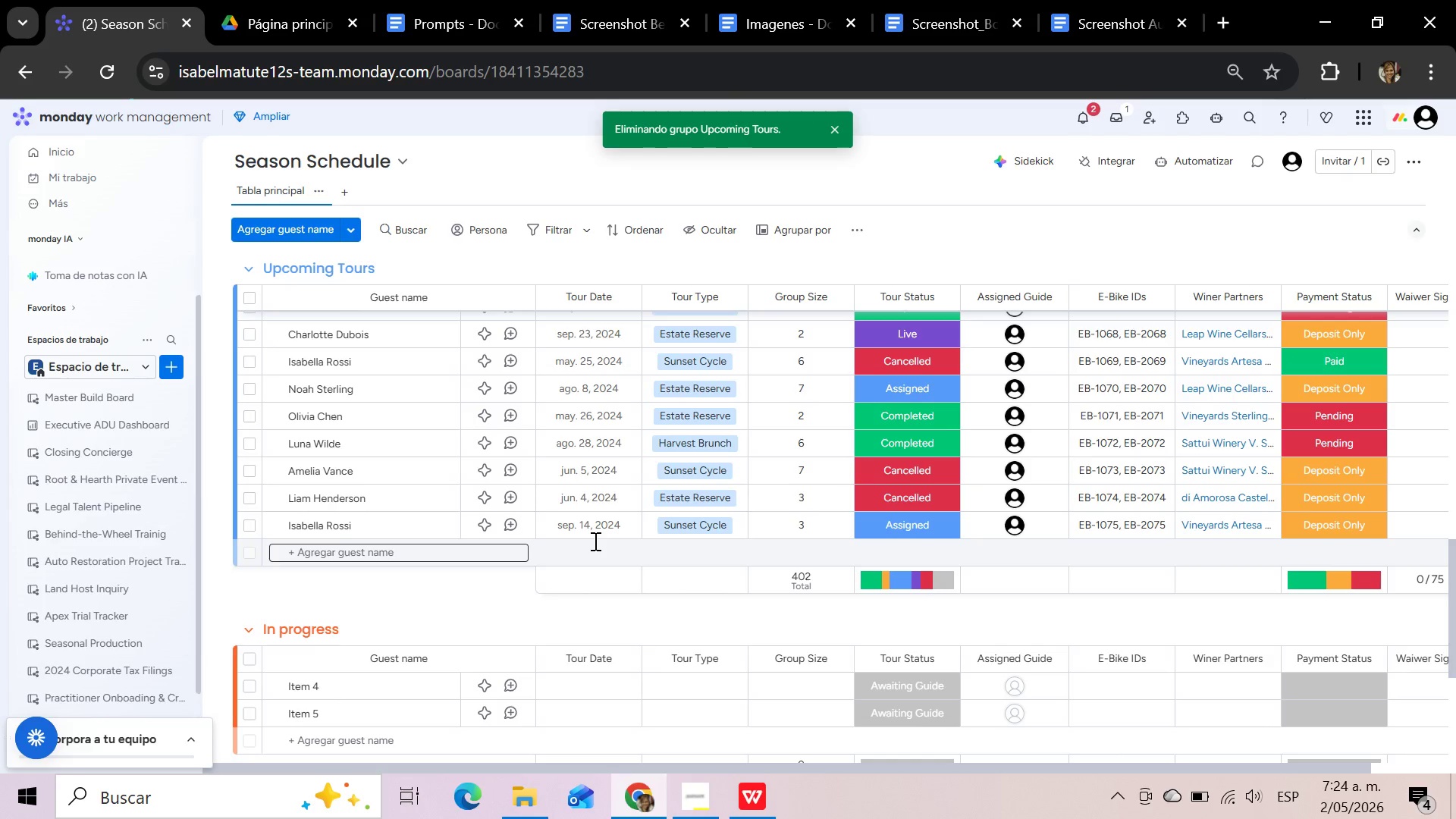 
scroll: coordinate [537, 590], scroll_direction: down, amount: 2.0
 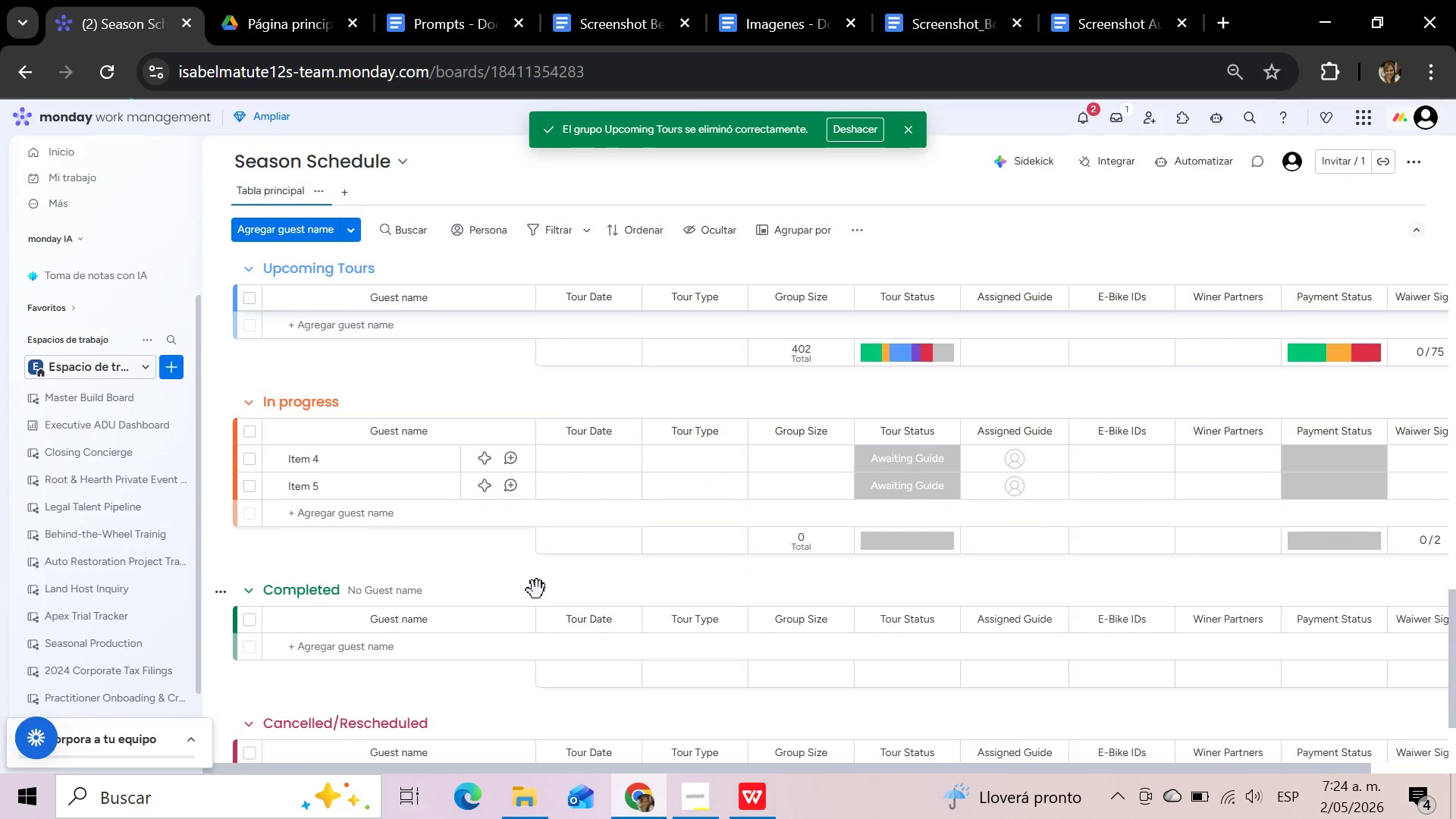 
scroll: coordinate [536, 589], scroll_direction: none, amount: 0.0
 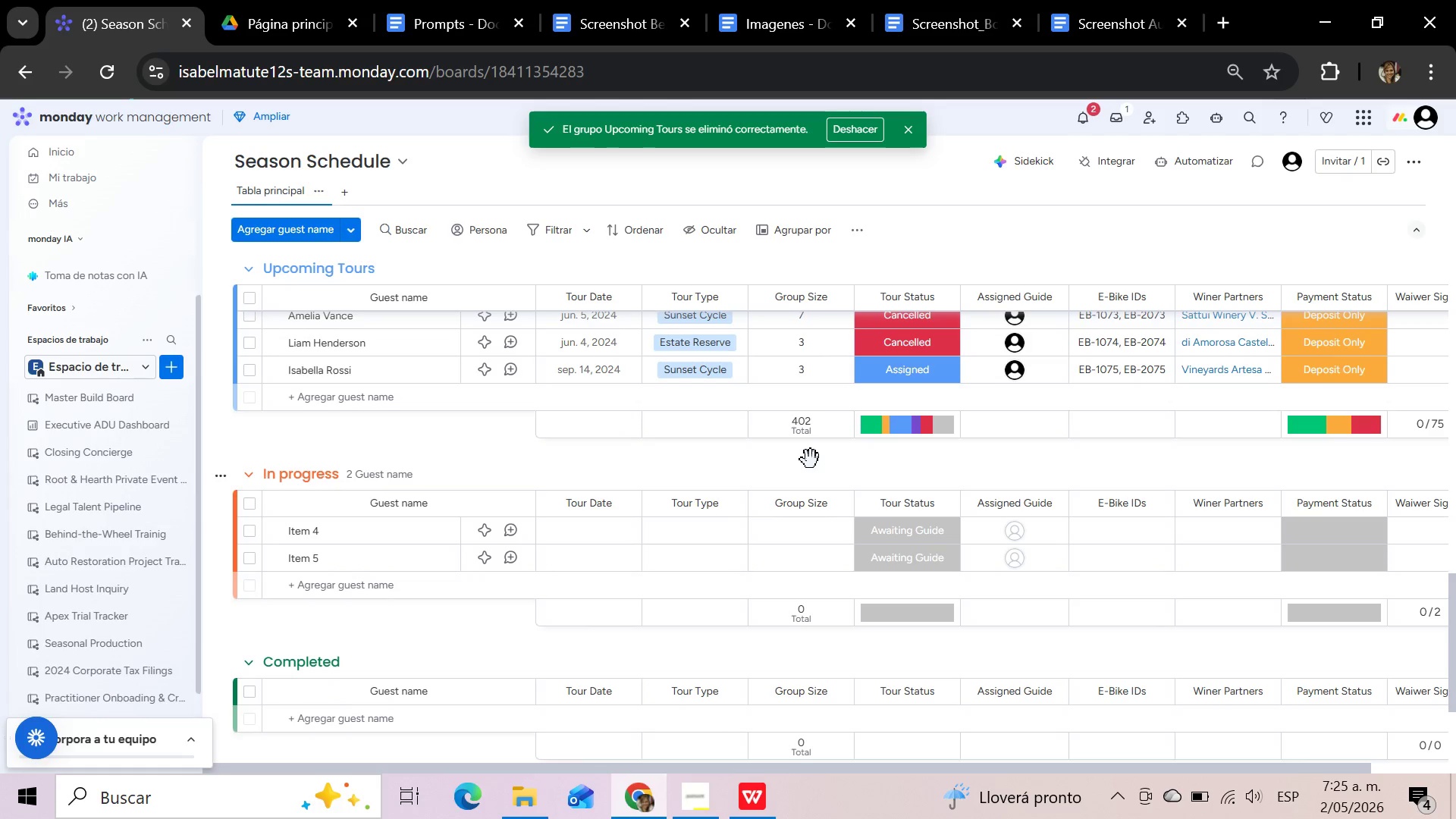 
wait(51.93)
 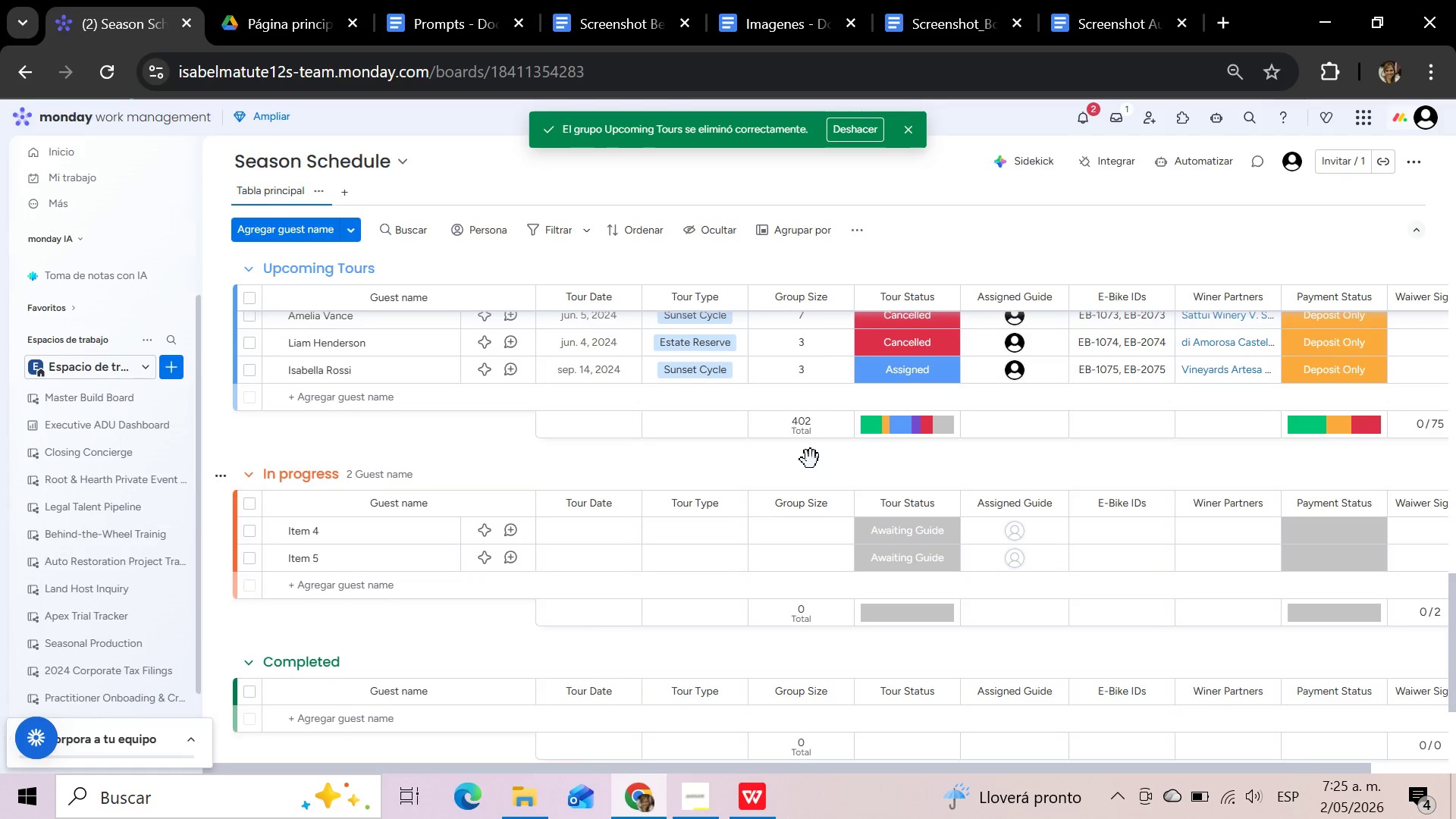 
scroll: coordinate [811, 460], scroll_direction: up, amount: 29.0
 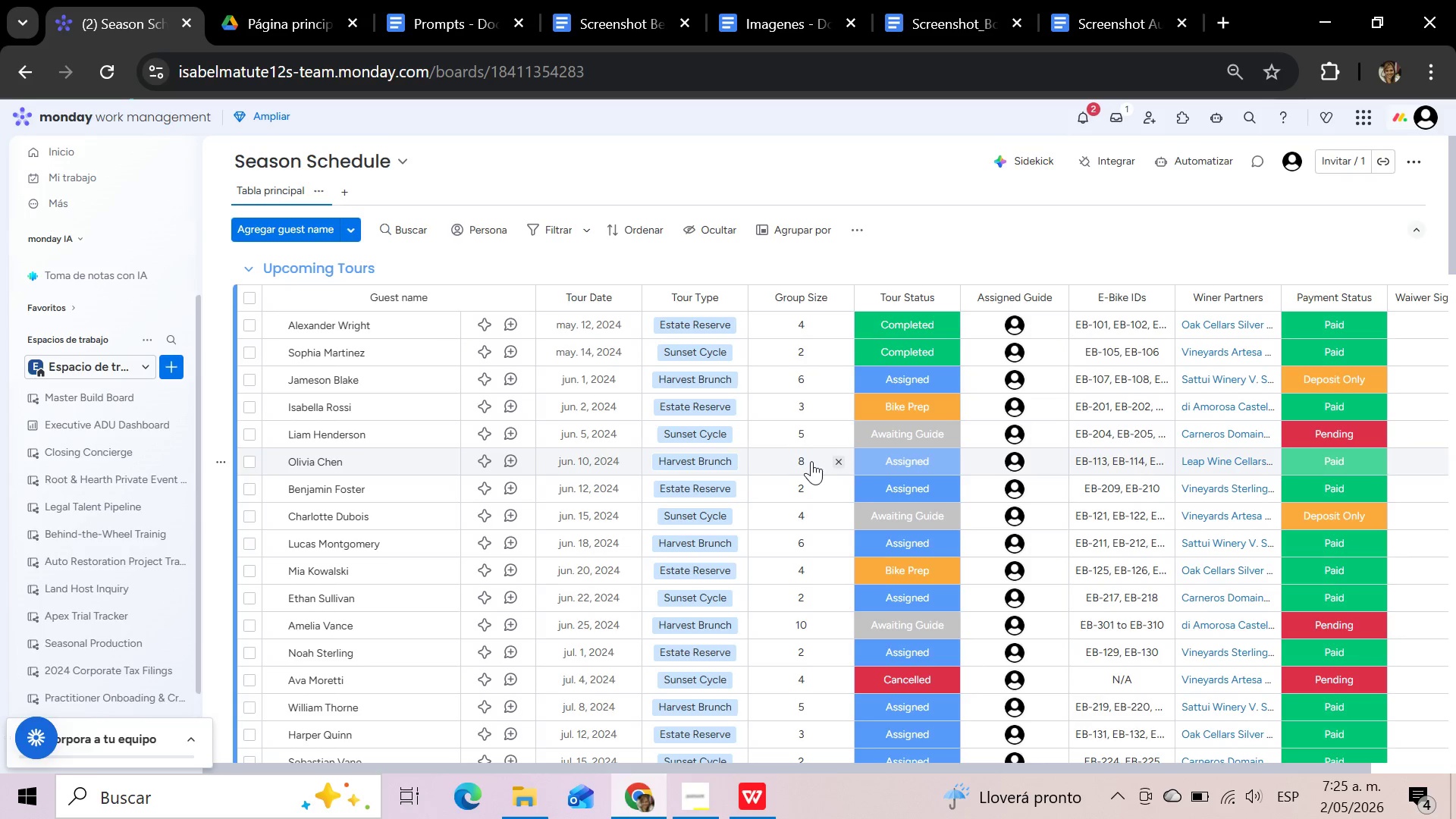 
wait(33.13)
 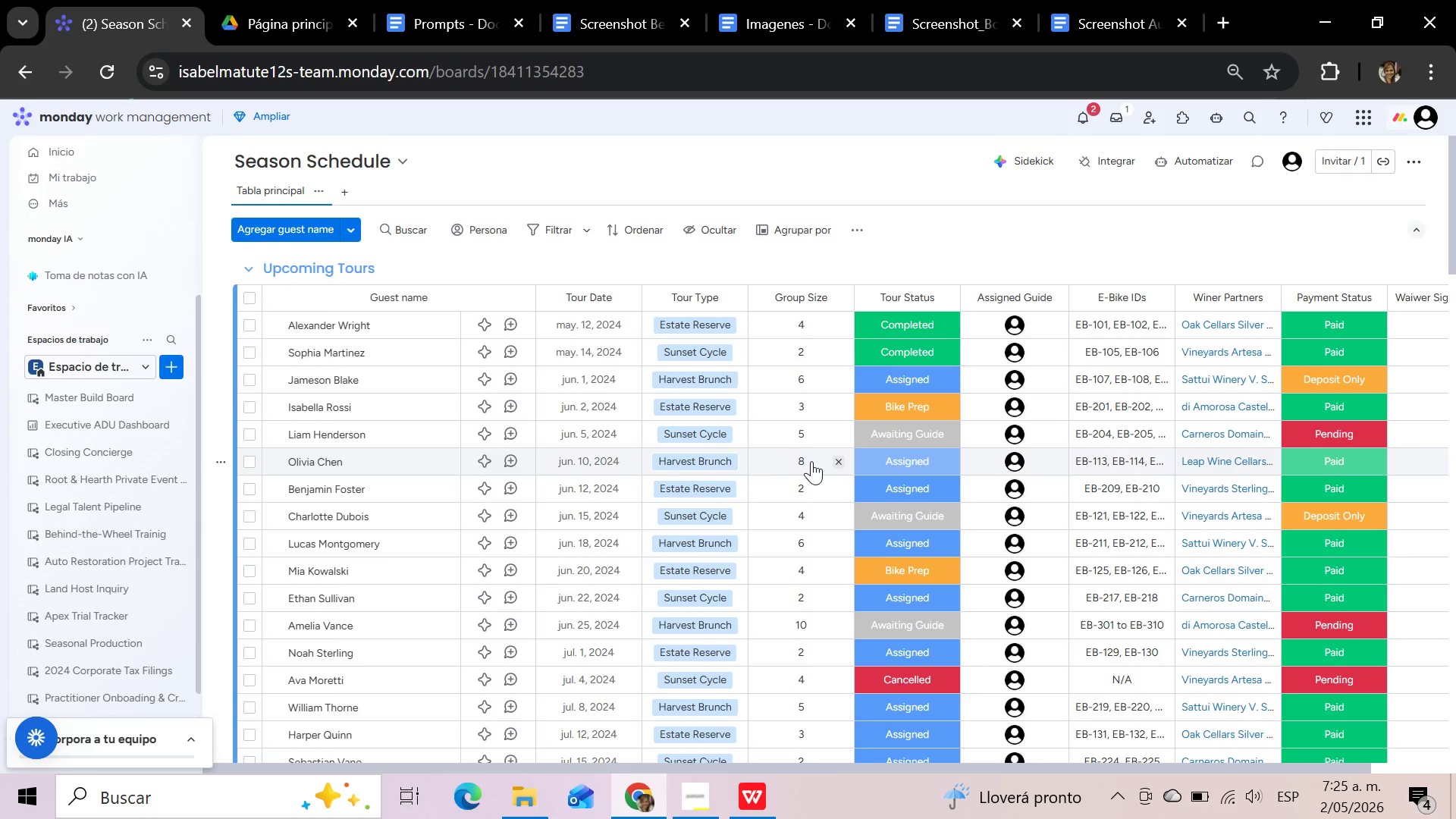 
scroll: coordinate [913, 541], scroll_direction: down, amount: 4.0
 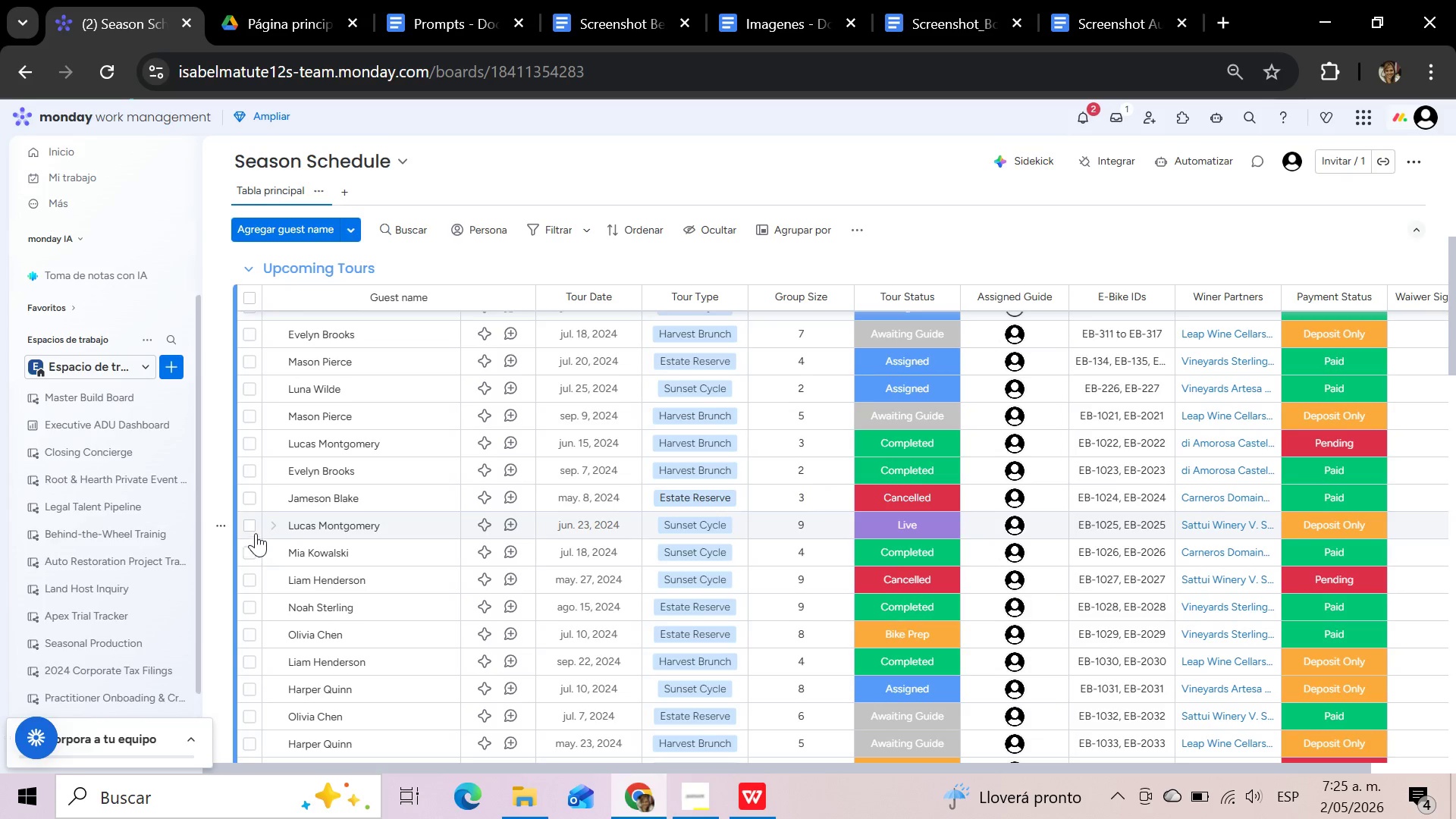 
left_click([253, 529])
 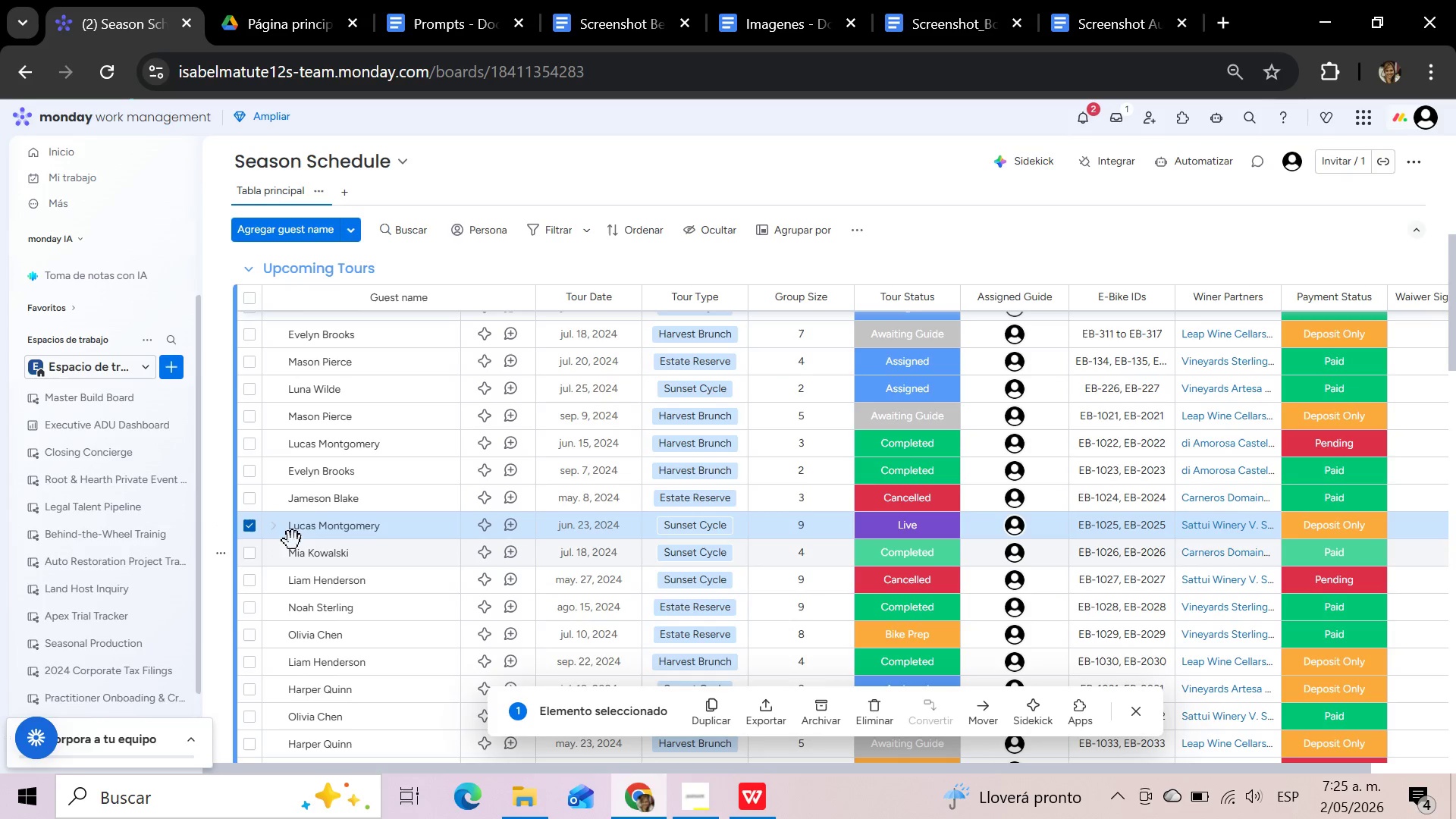 
scroll: coordinate [770, 568], scroll_direction: down, amount: 1.0
 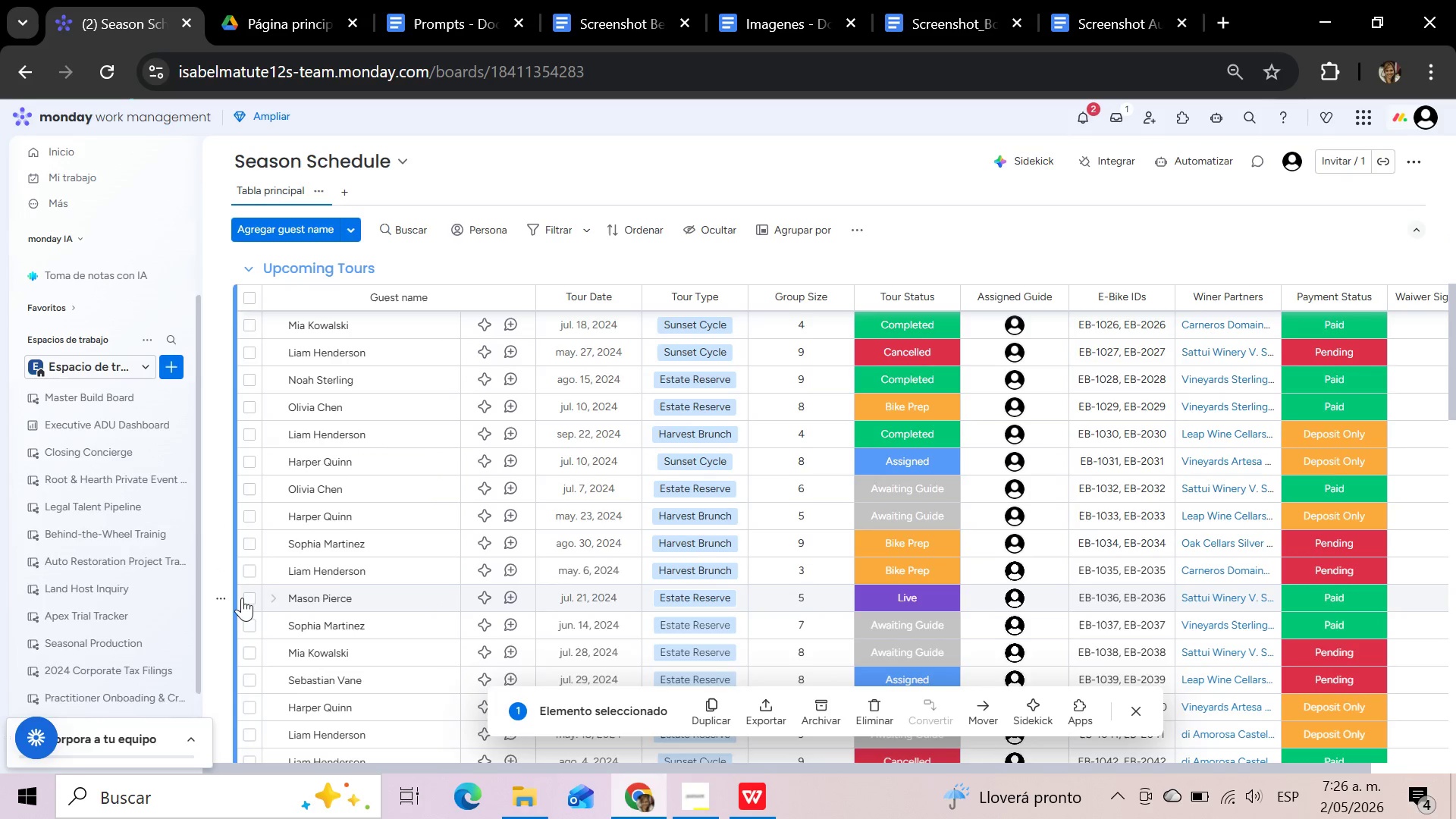 
left_click([256, 598])
 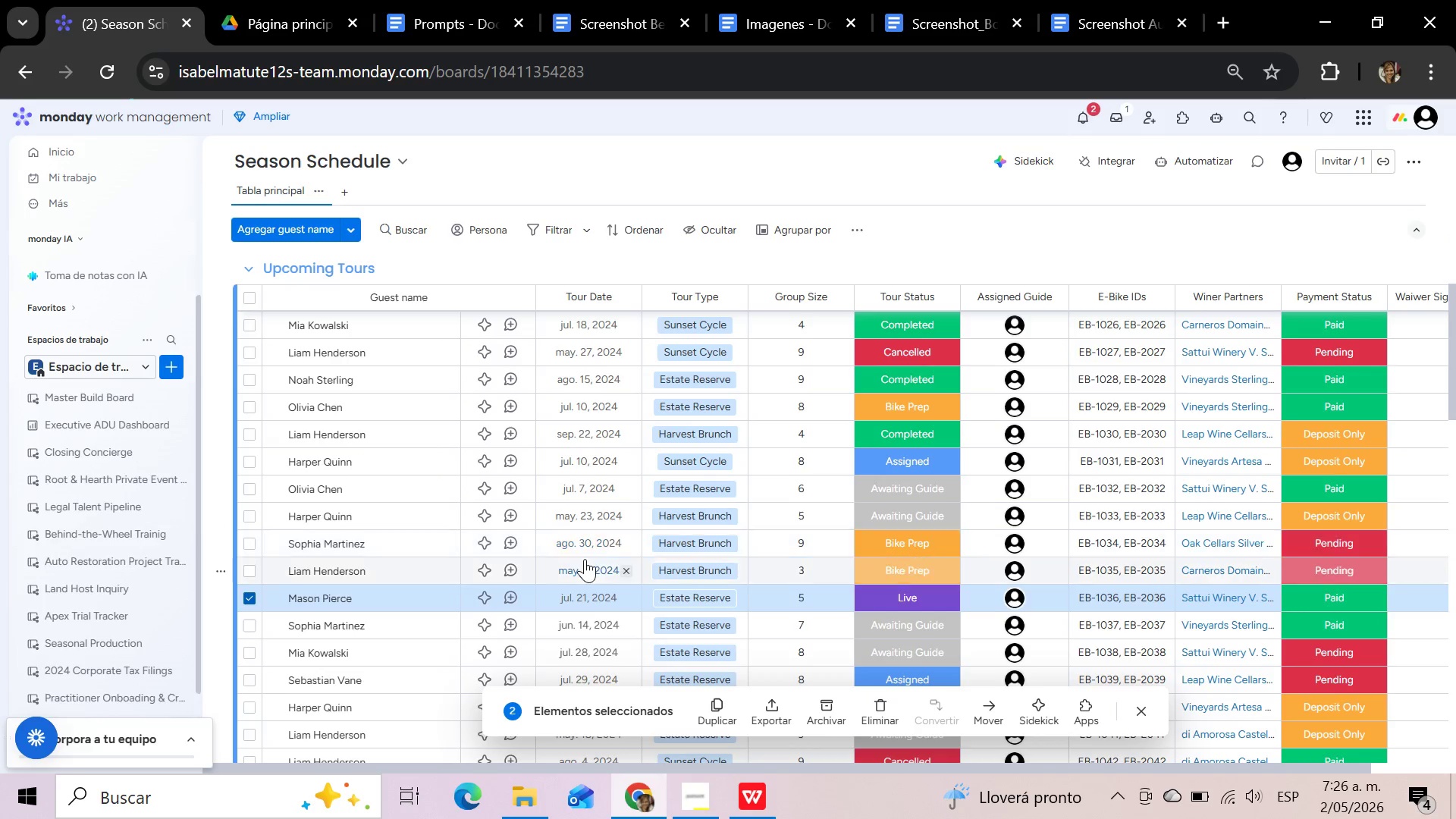 
scroll: coordinate [563, 598], scroll_direction: down, amount: 4.0
 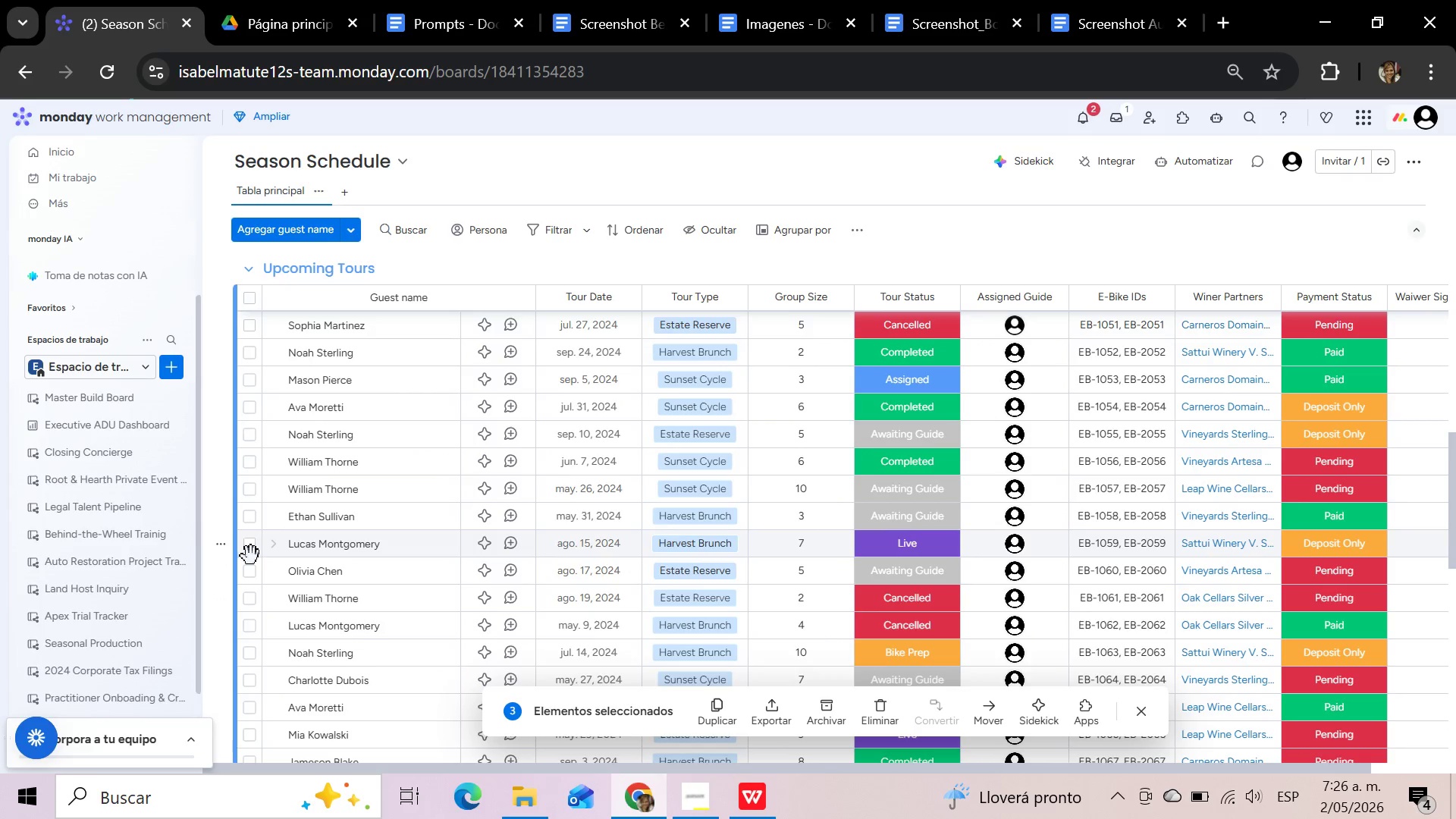 
left_click([253, 551])
 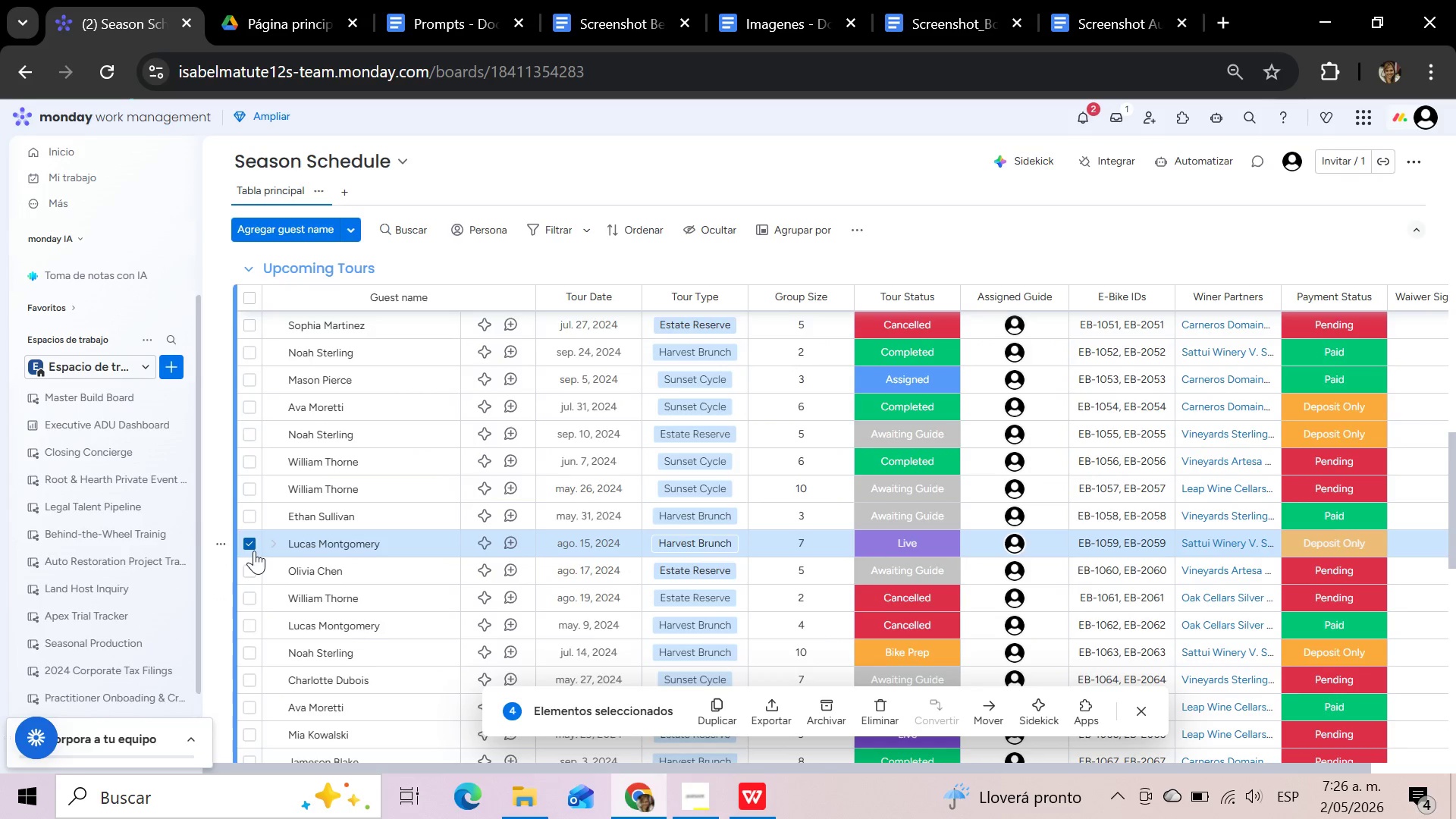 
scroll: coordinate [254, 551], scroll_direction: down, amount: 2.0
 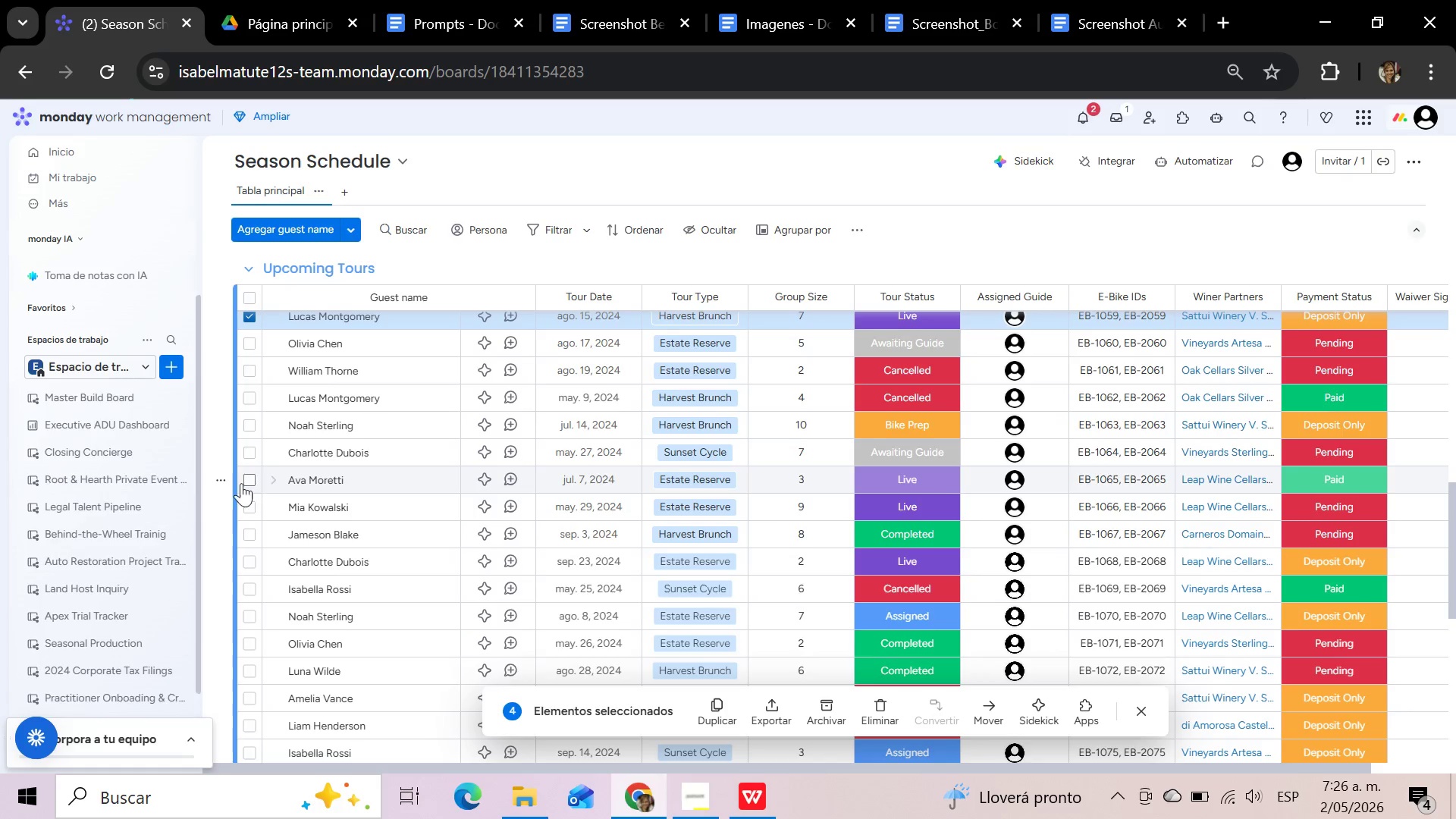 
left_click([249, 483])
 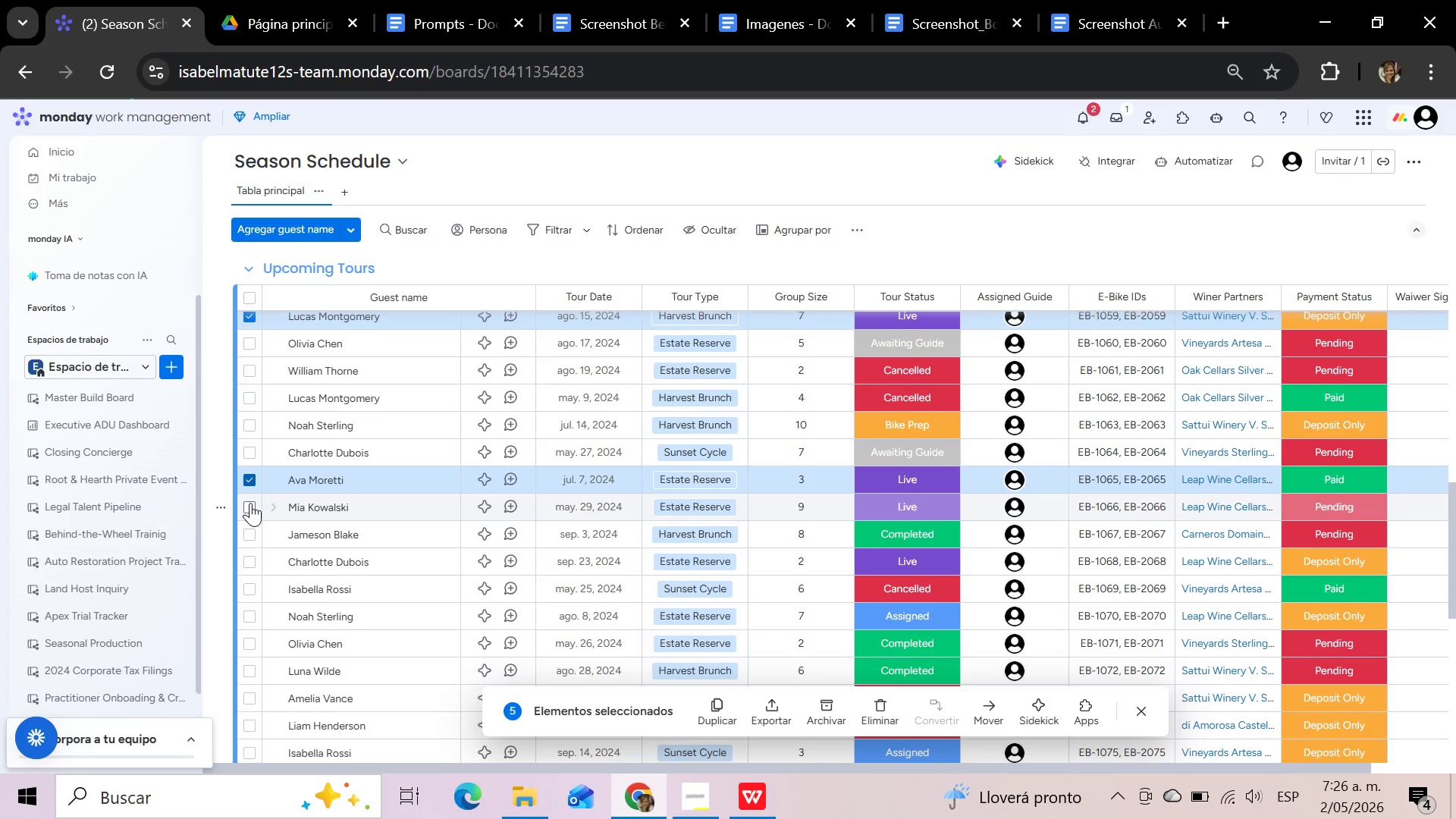 
left_click([250, 503])
 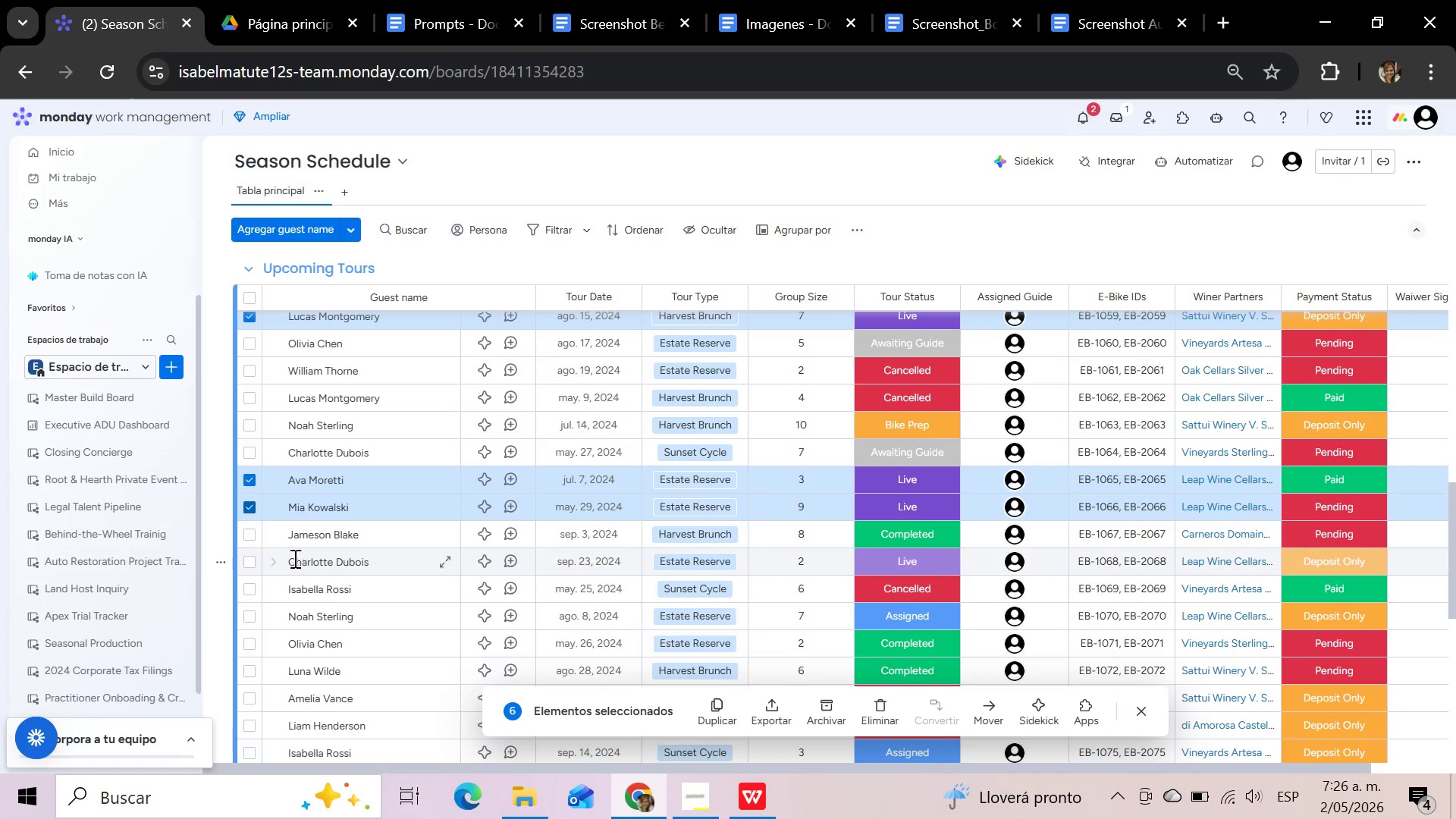 
left_click([249, 563])
 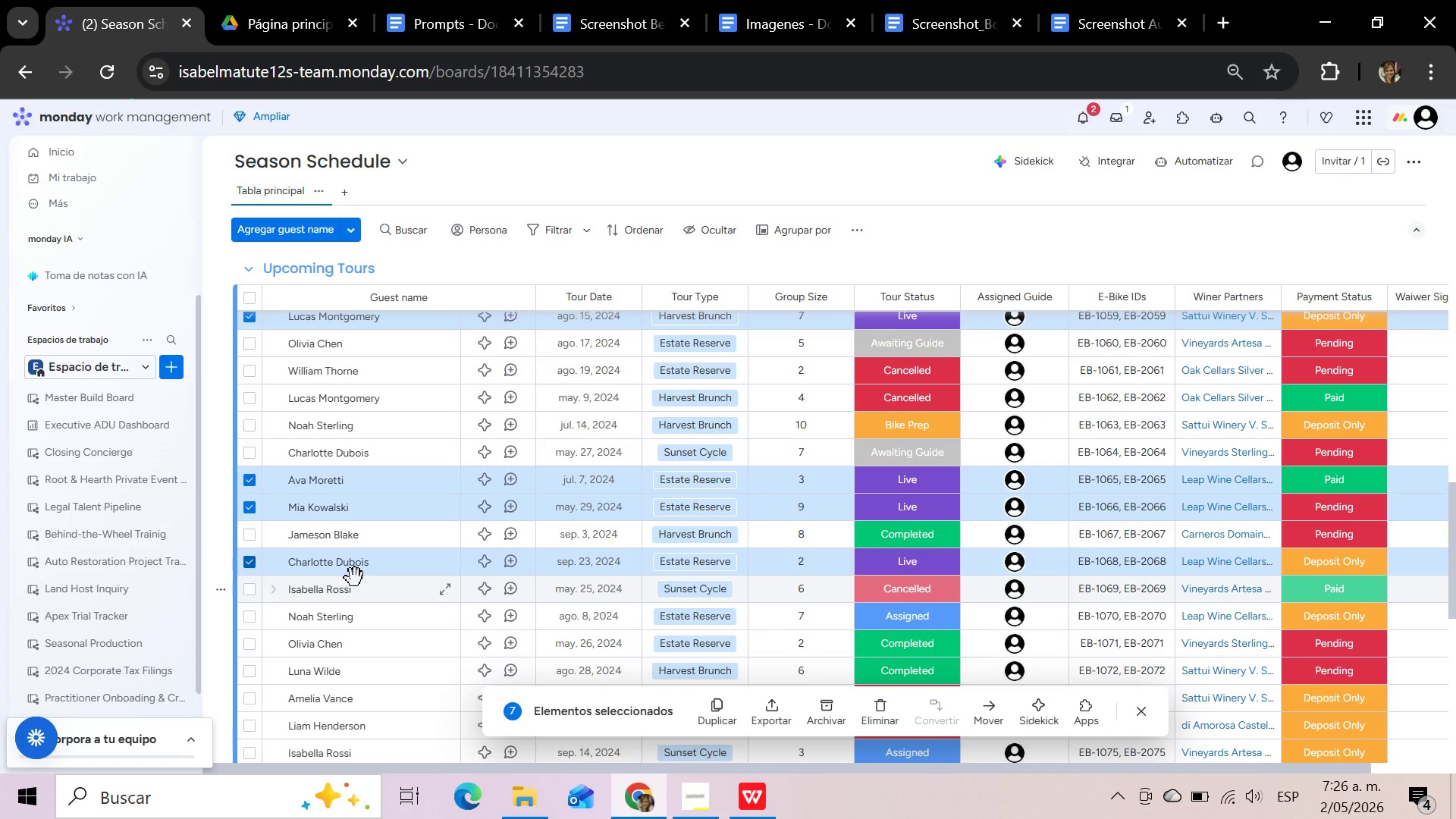 
scroll: coordinate [355, 578], scroll_direction: down, amount: 1.0
 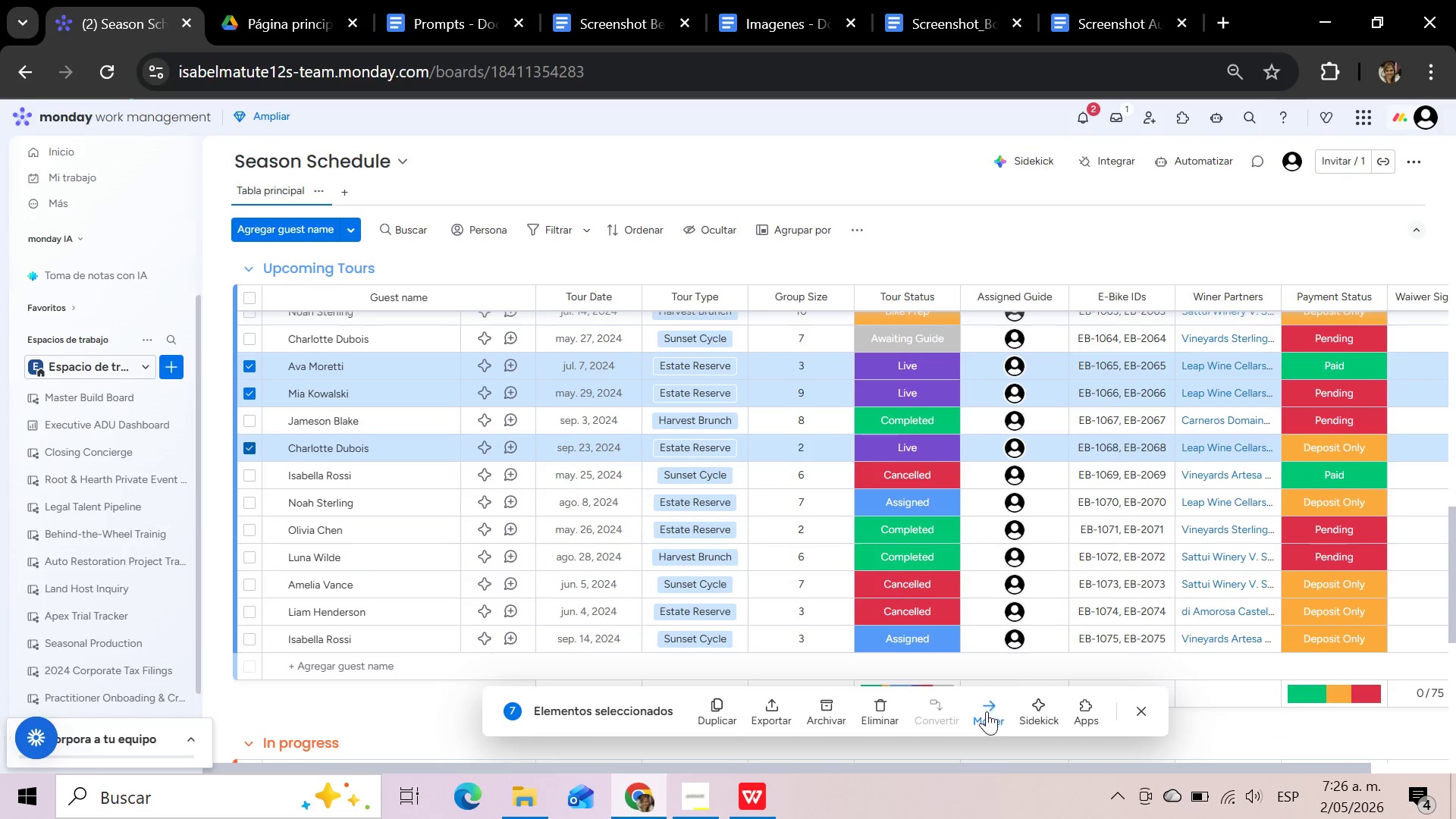 
left_click([987, 712])
 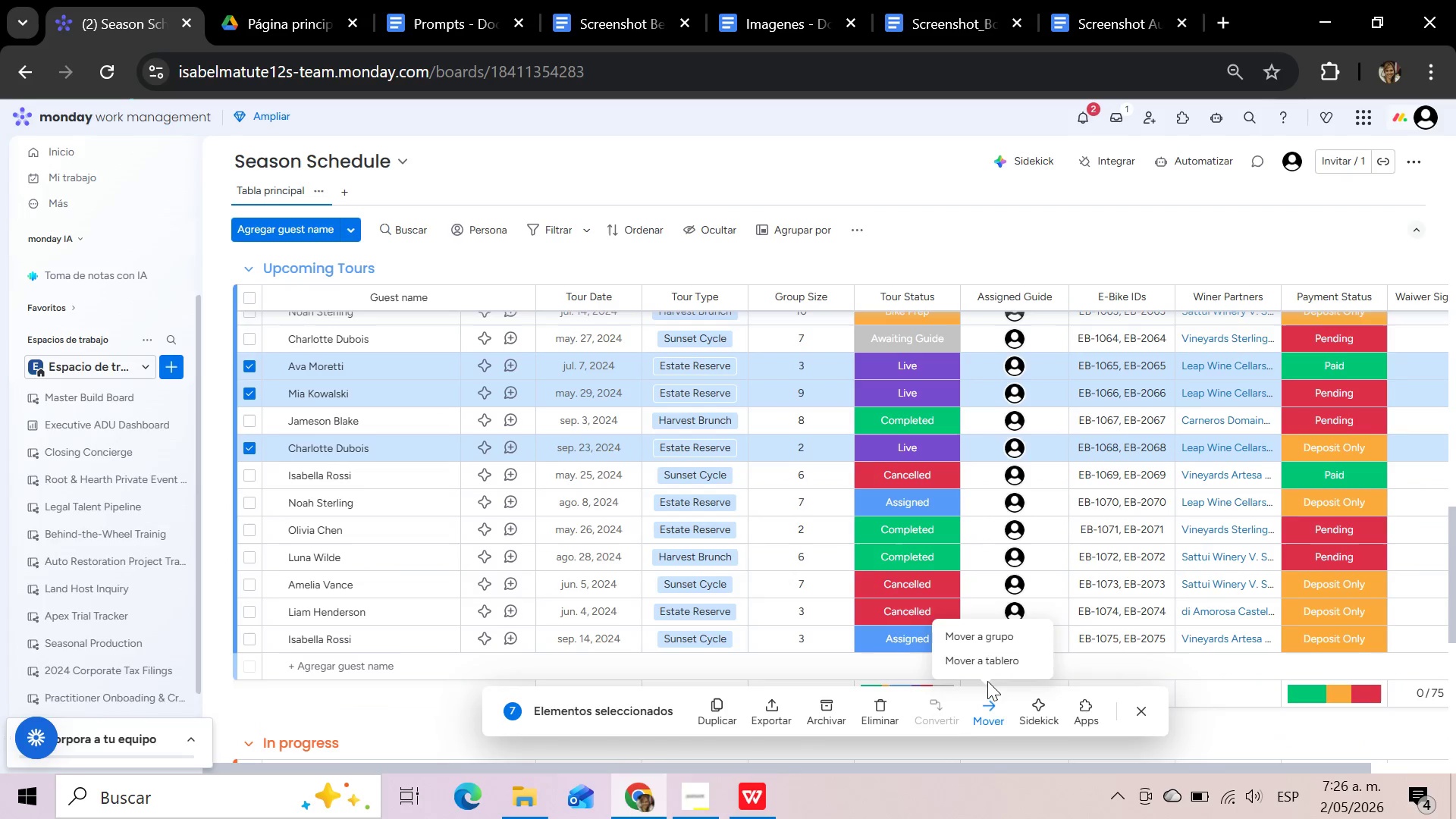 
mouse_move([977, 629])
 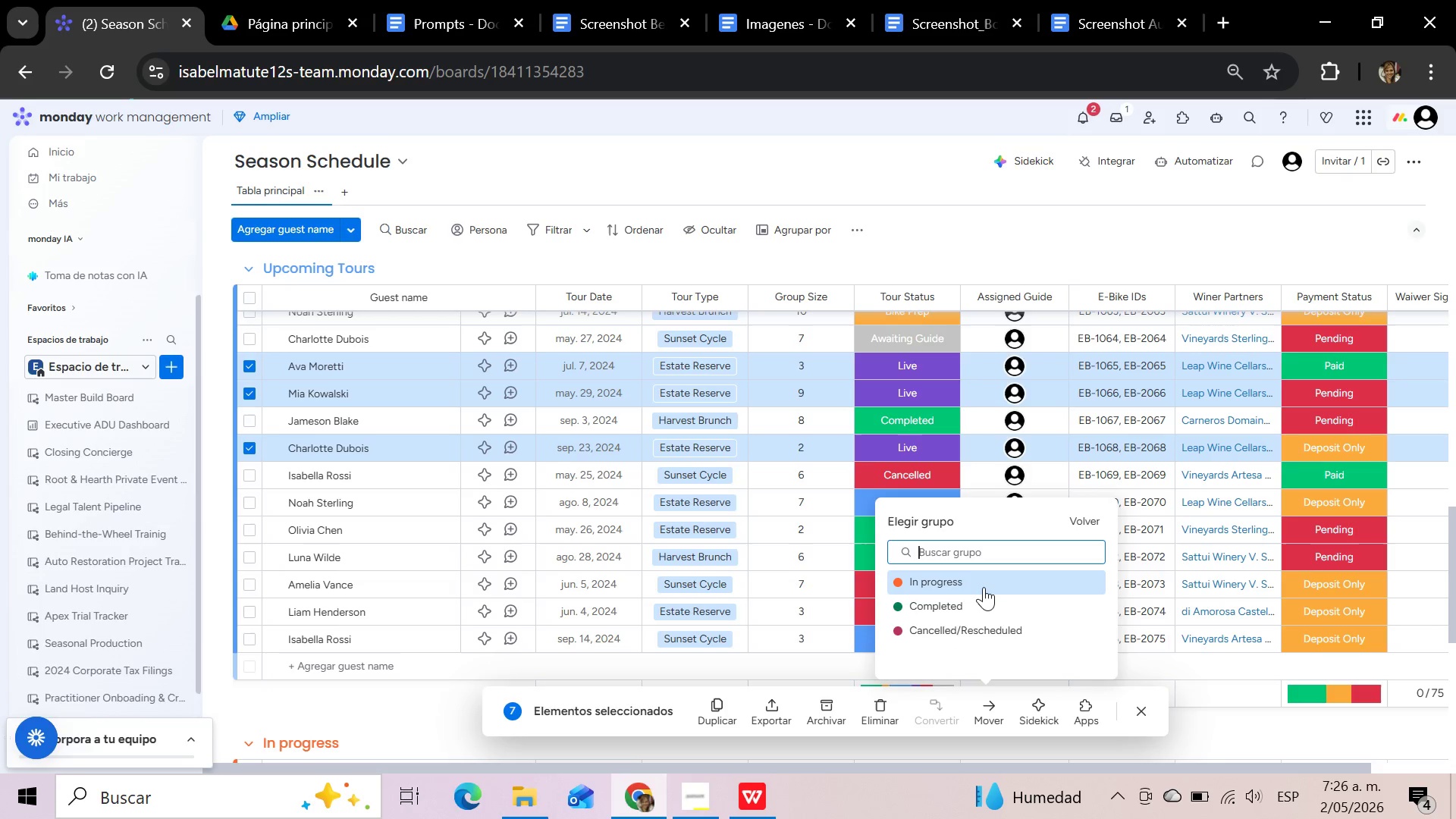 
left_click([984, 587])
 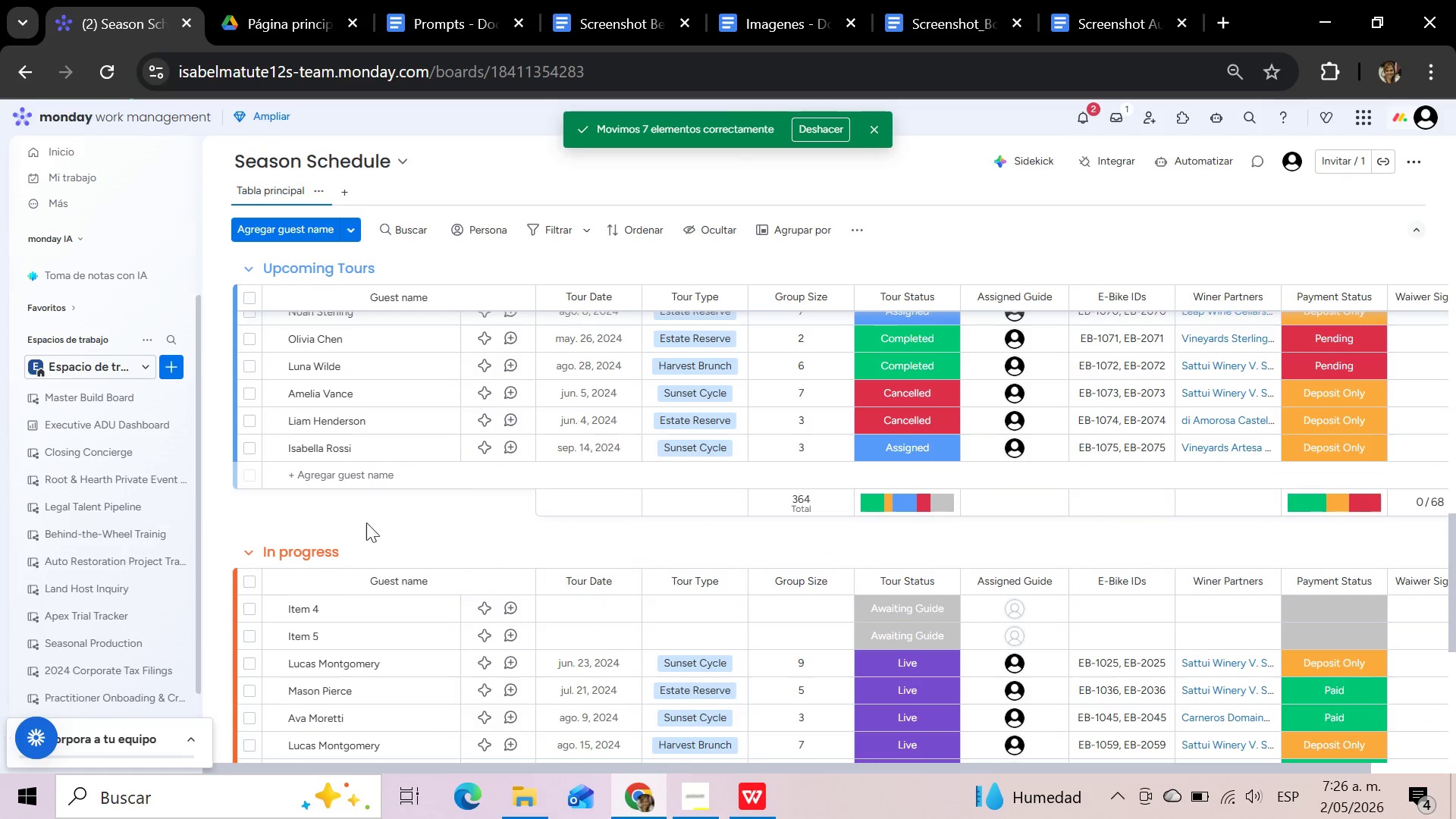 
left_click([254, 606])
 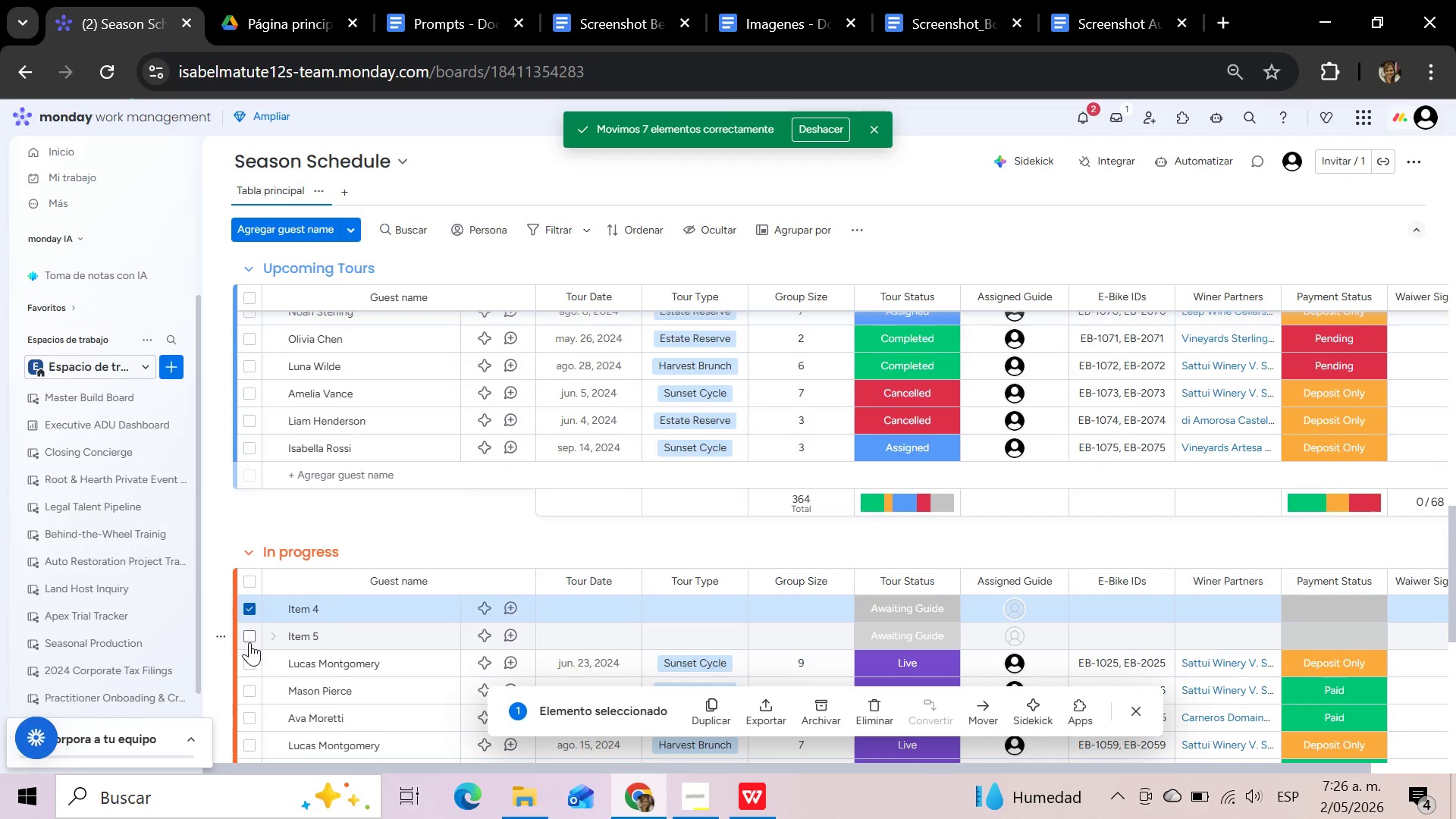 
left_click([249, 642])
 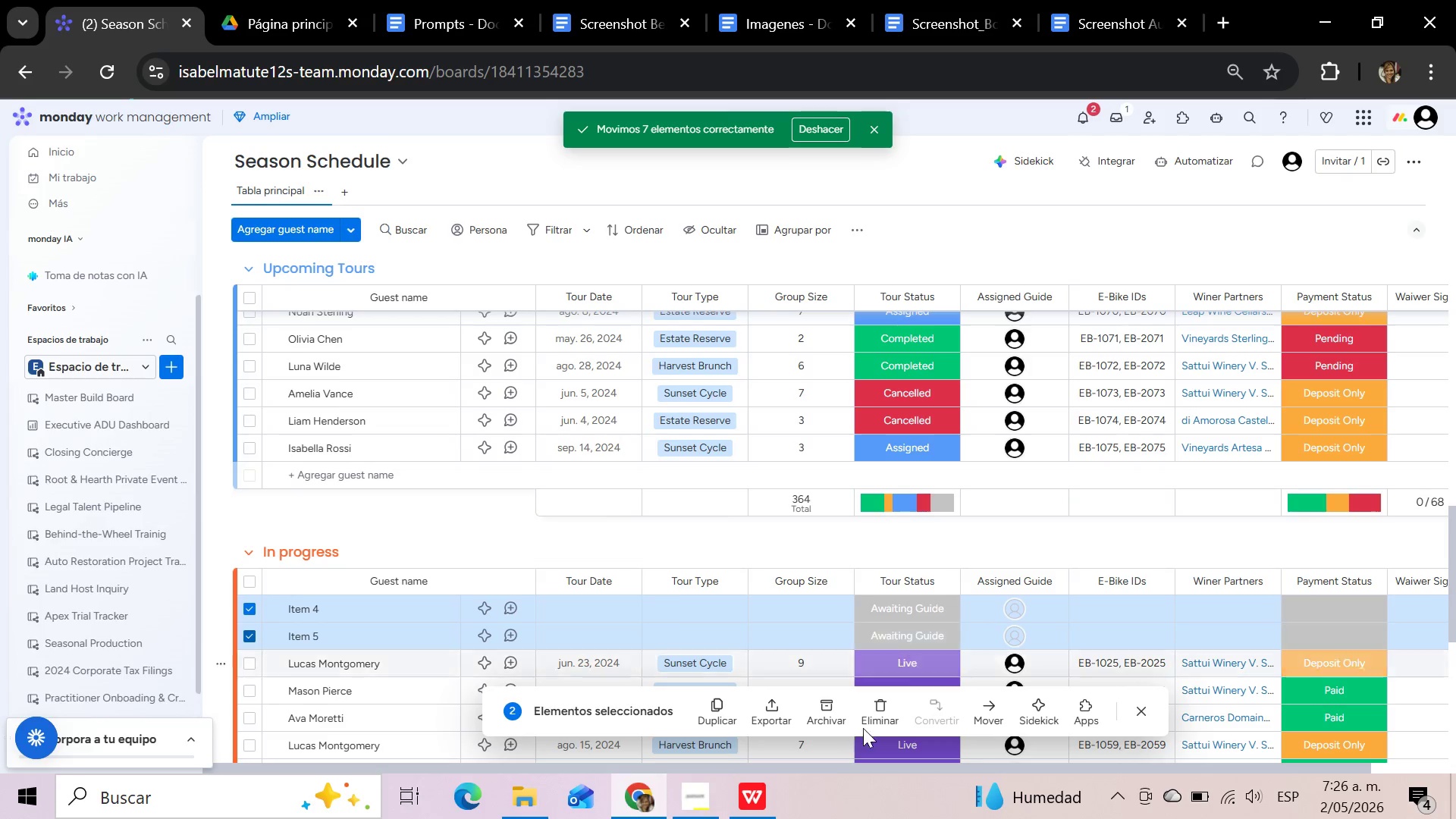 
left_click([873, 719])
 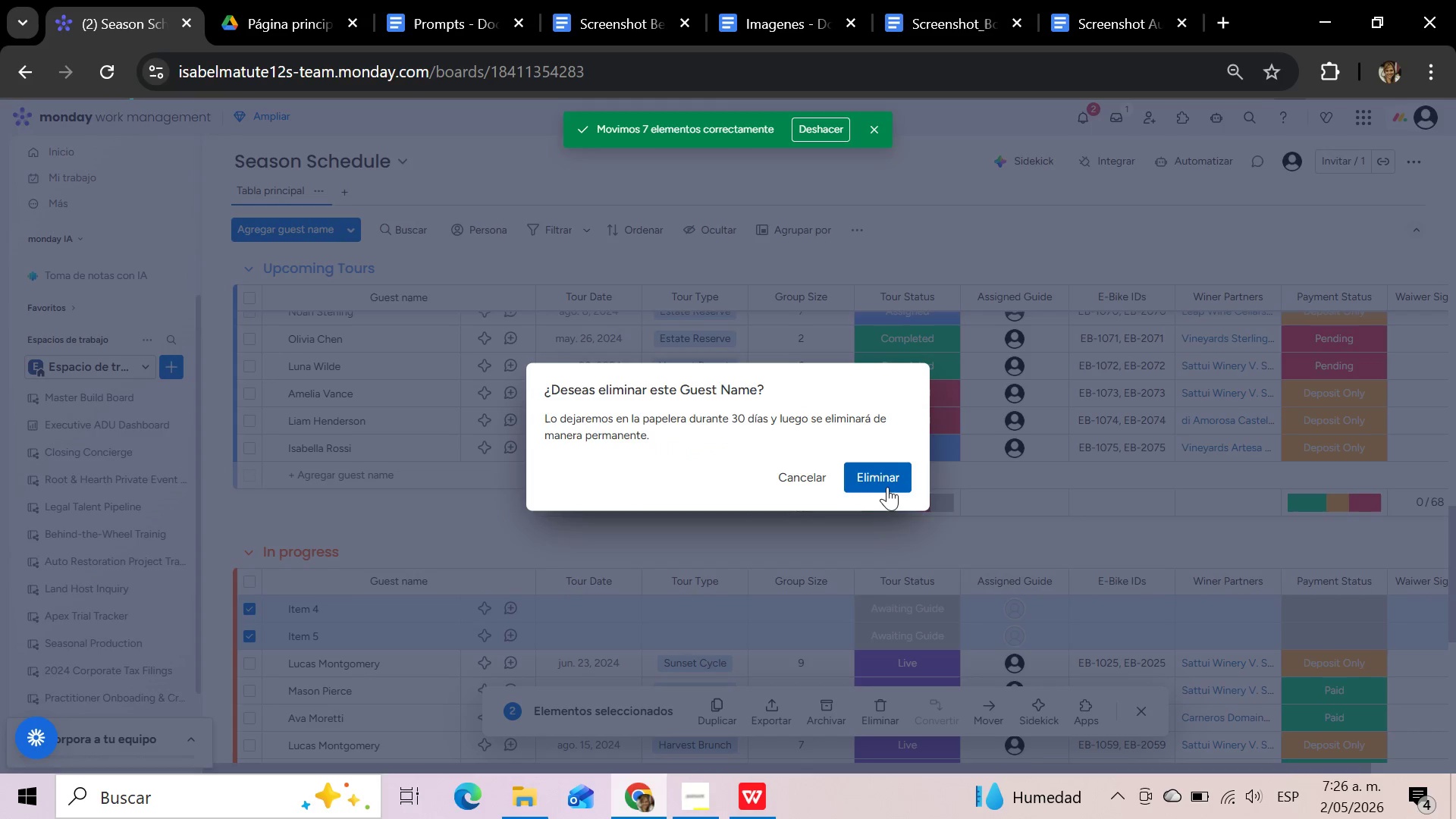 
left_click([886, 481])
 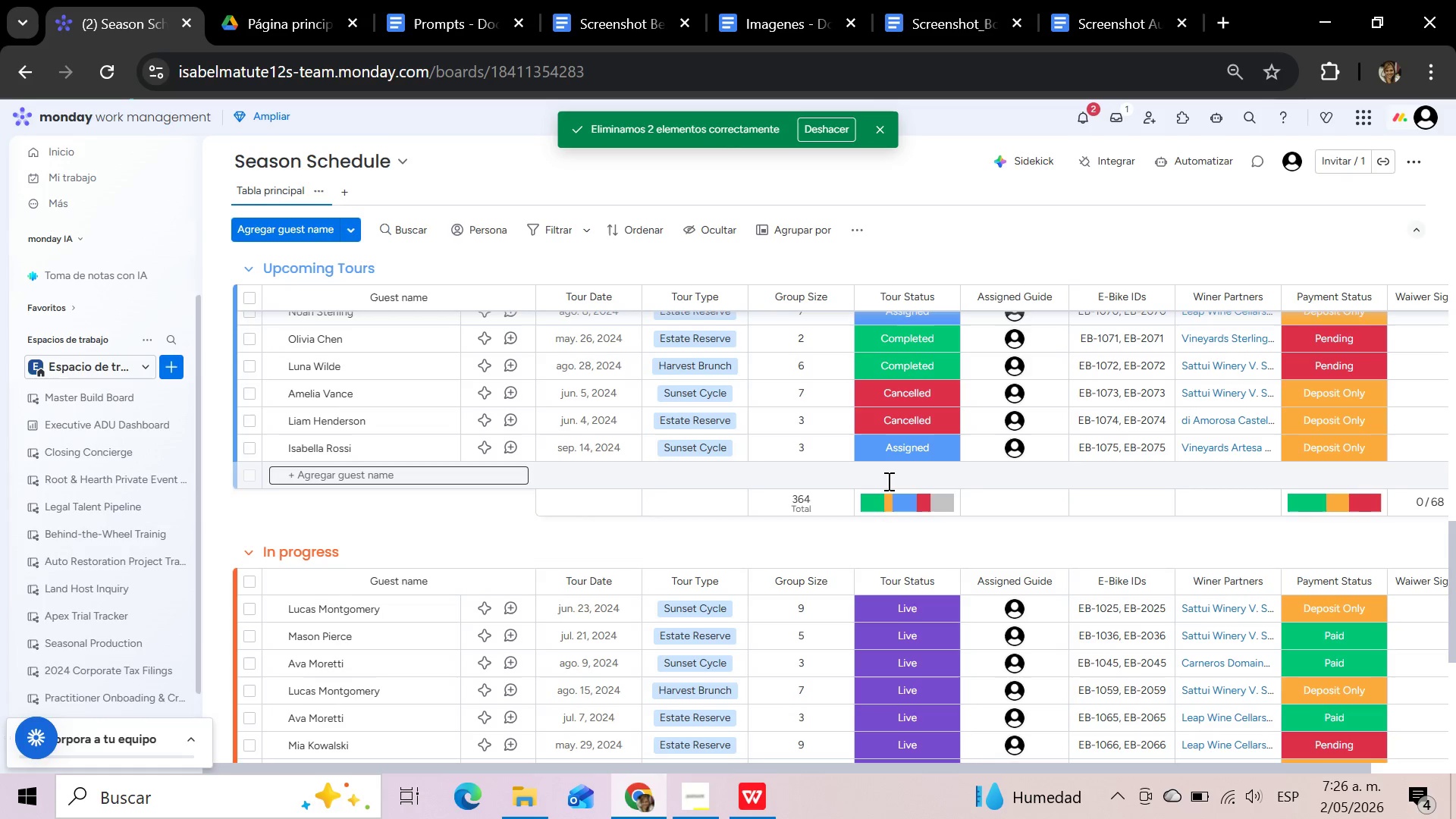 
wait(9.83)
 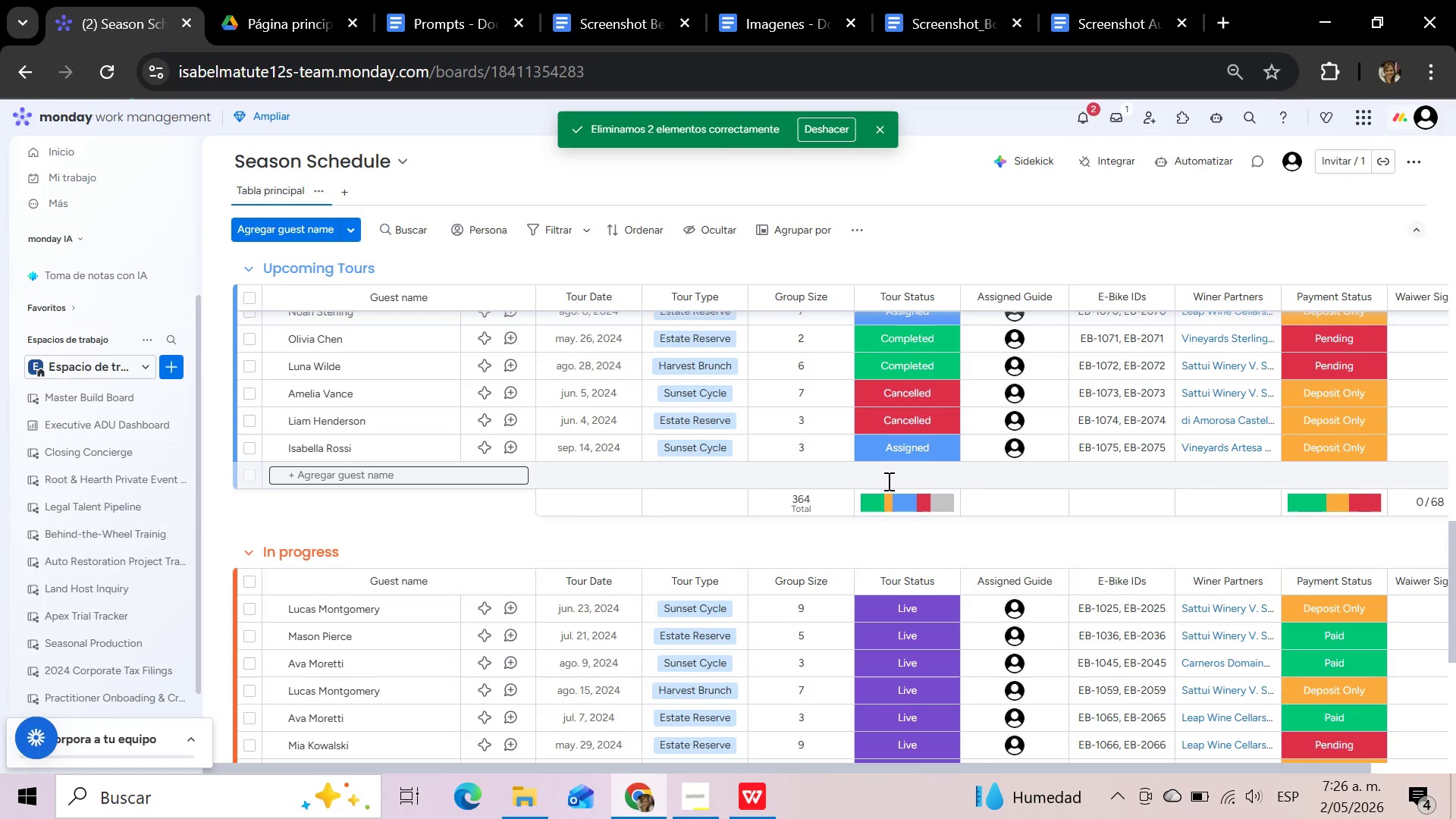 
scroll: coordinate [708, 470], scroll_direction: up, amount: 22.0
 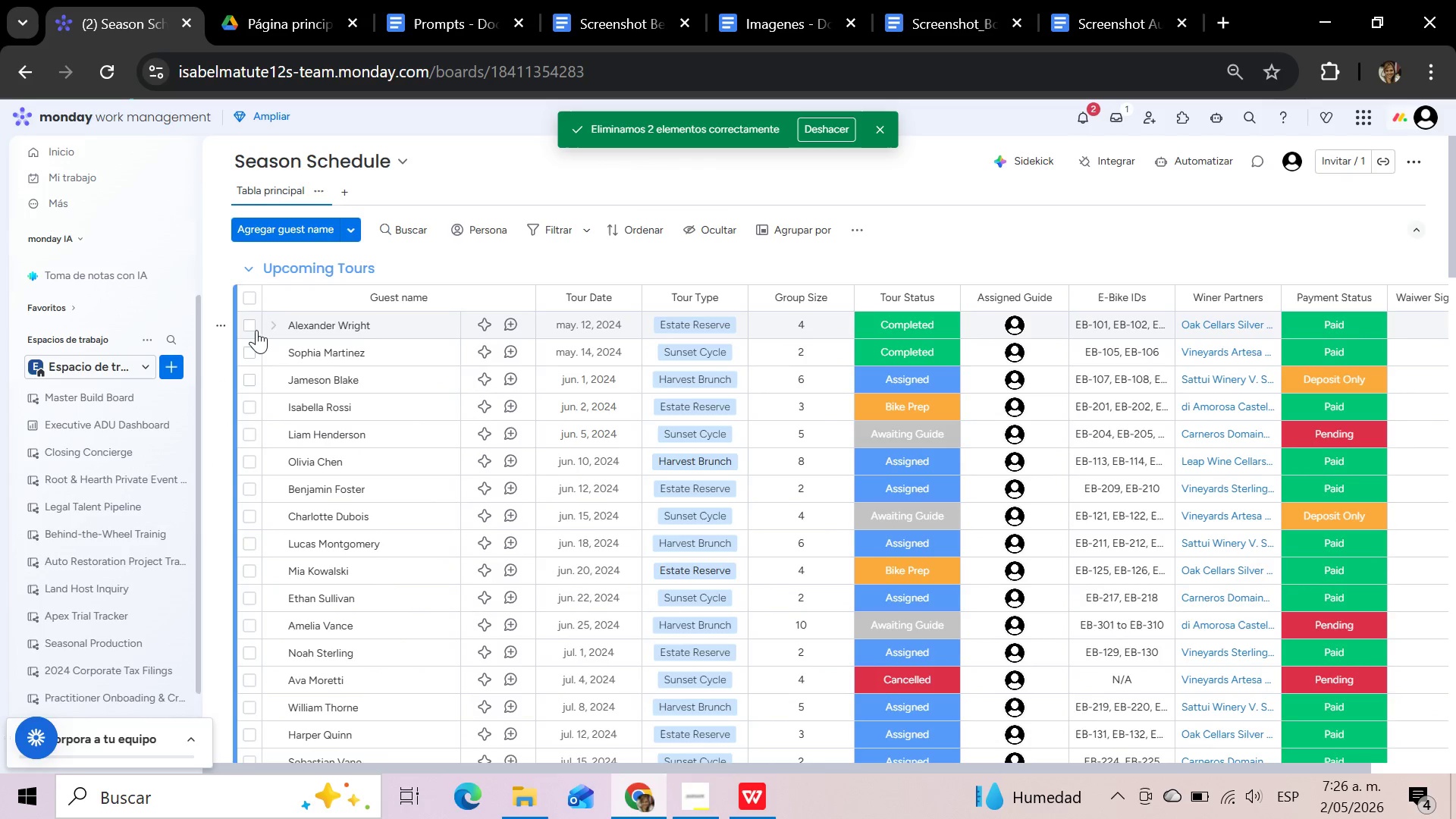 
left_click([254, 330])
 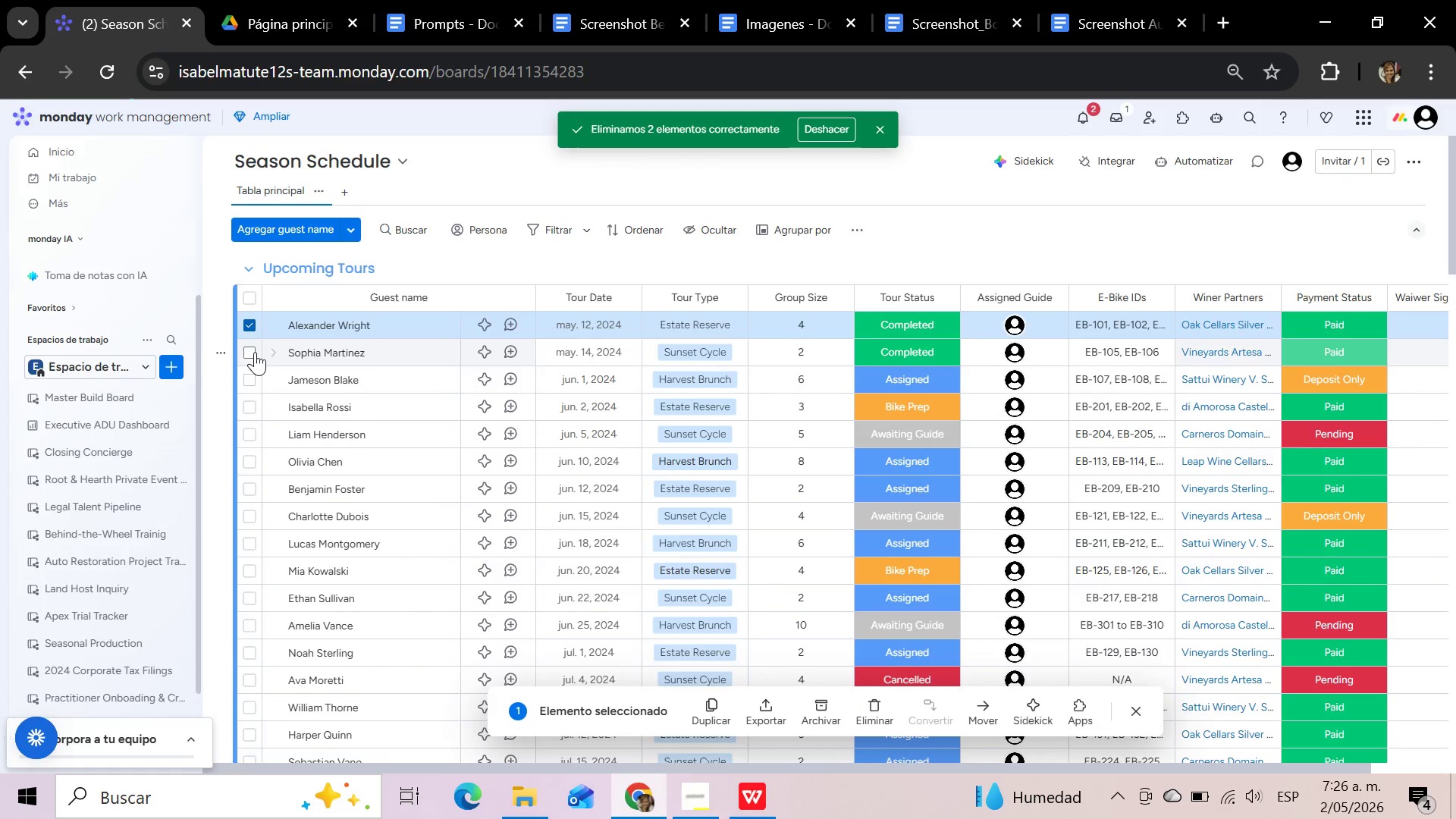 
left_click([255, 352])
 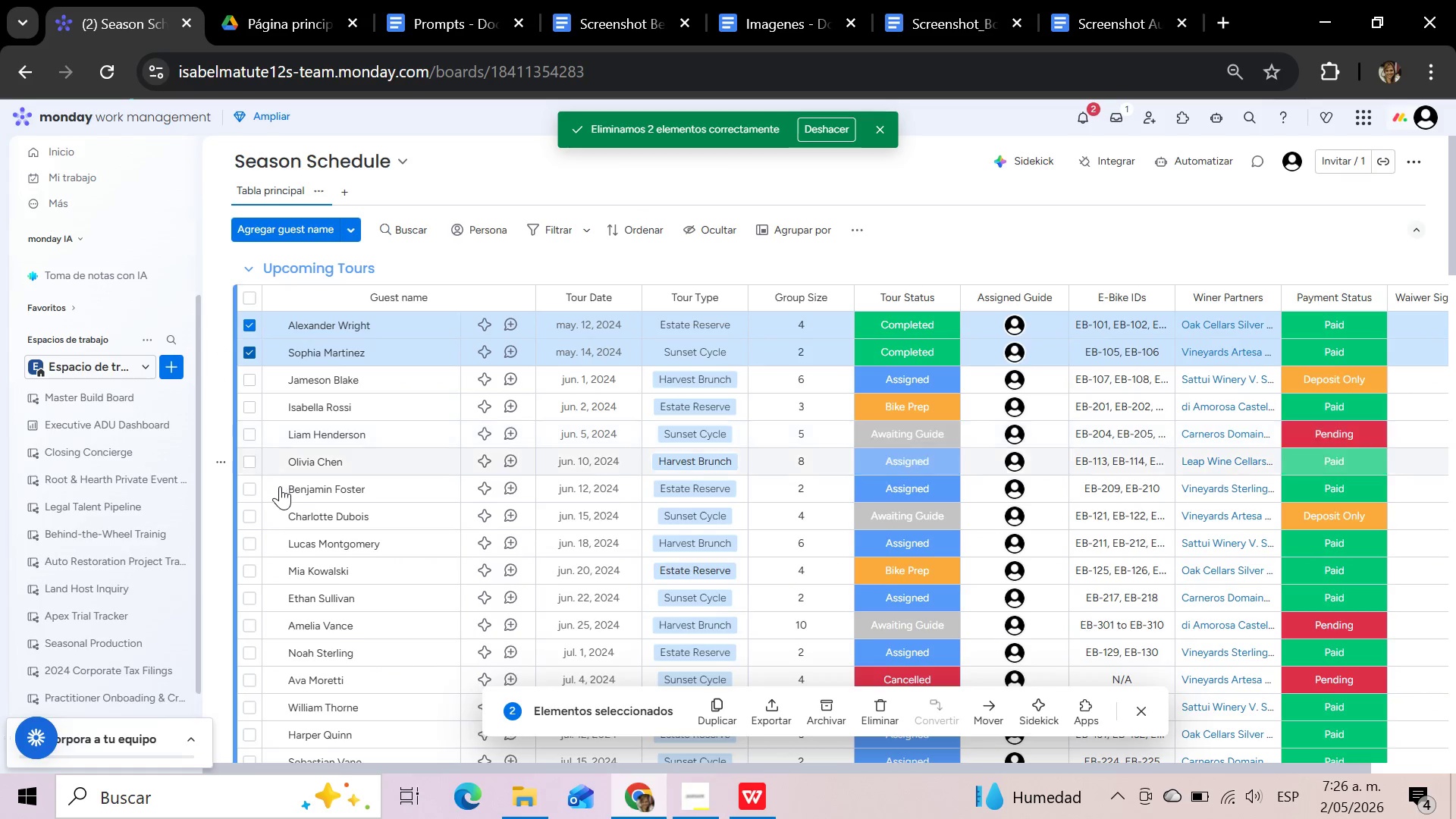 
scroll: coordinate [278, 490], scroll_direction: down, amount: 2.0
 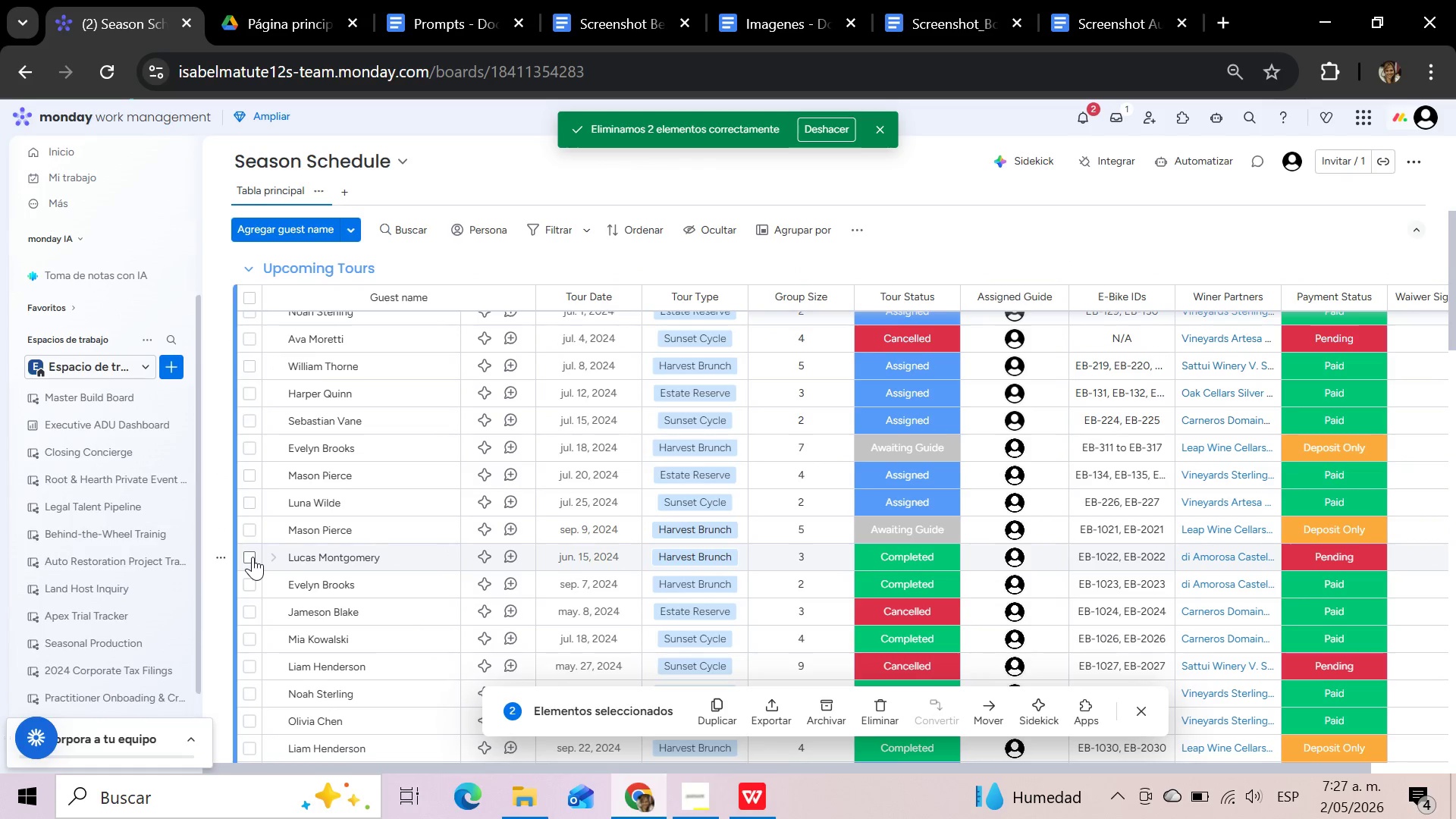 
left_click([255, 583])
 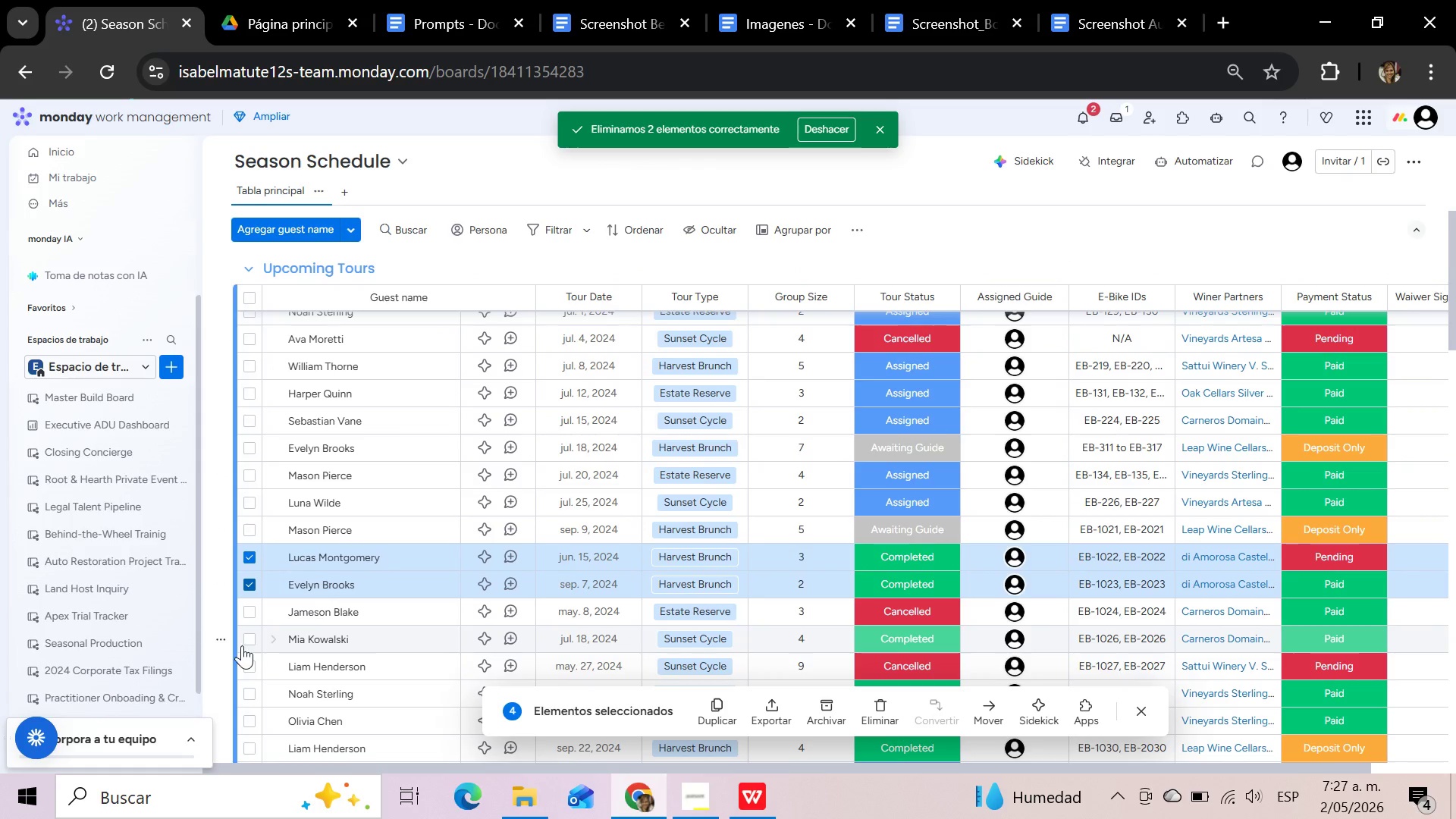 
left_click([249, 643])
 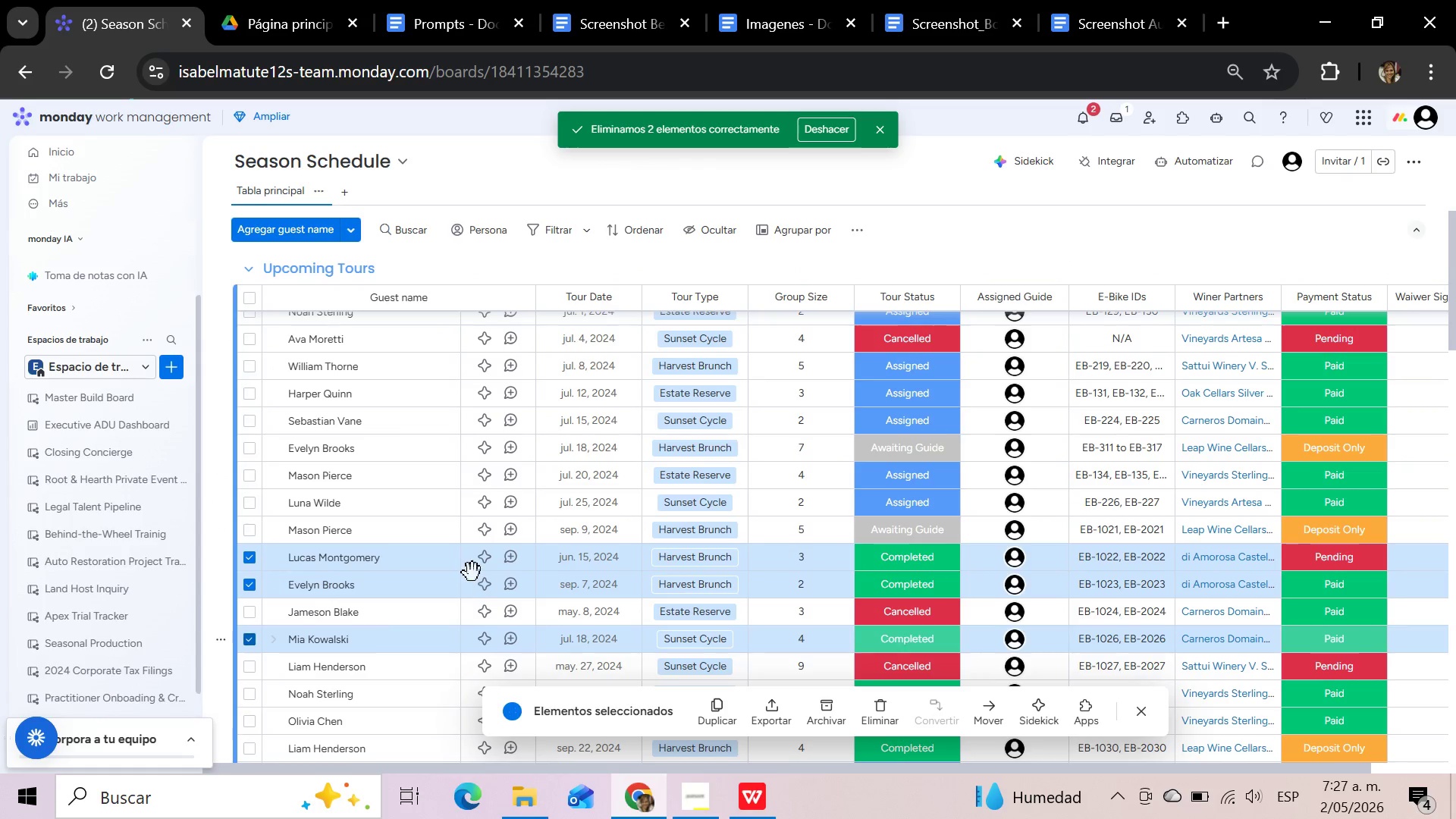 
scroll: coordinate [472, 573], scroll_direction: down, amount: 1.0
 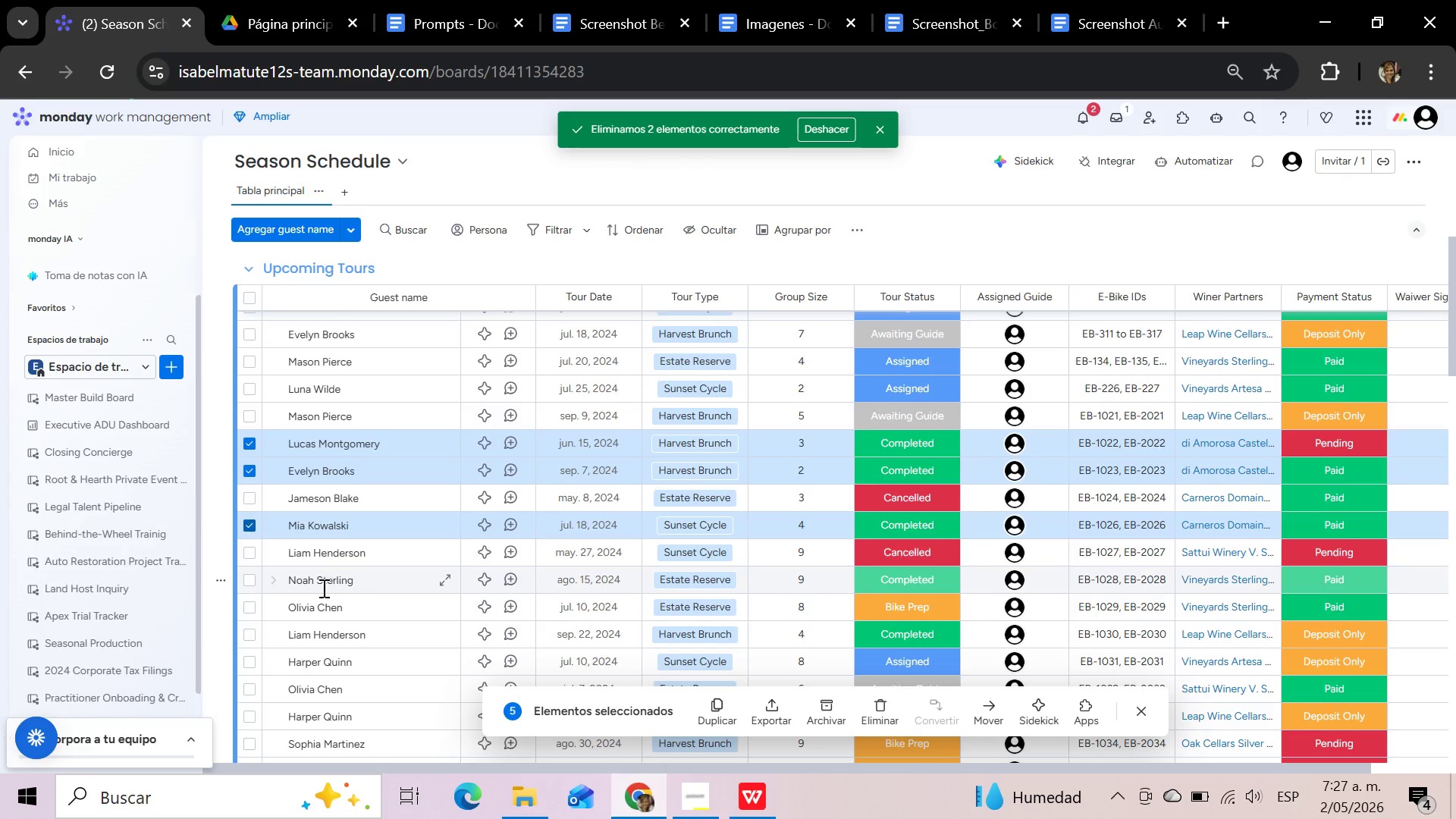 
left_click([253, 583])
 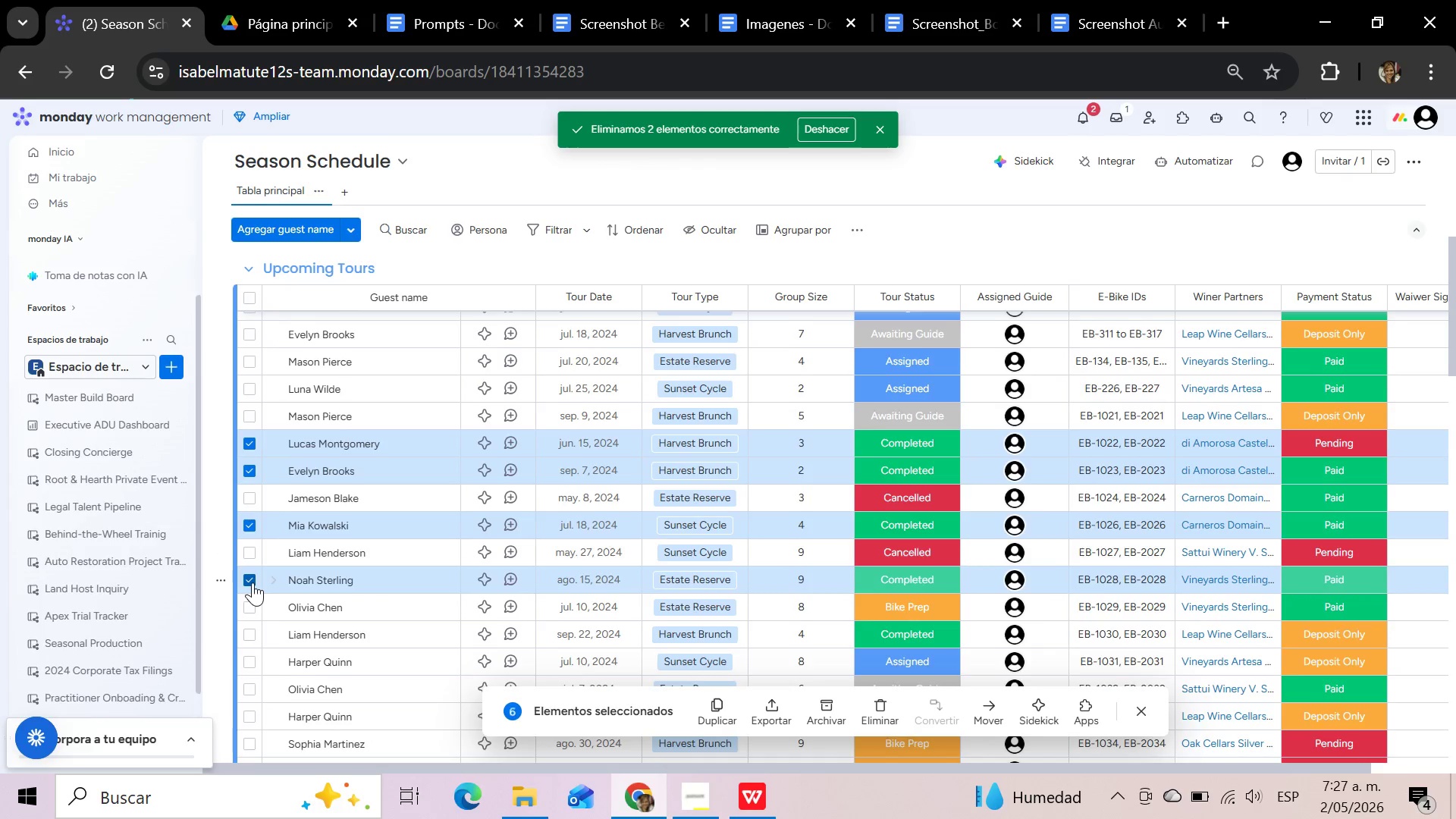 
scroll: coordinate [253, 582], scroll_direction: down, amount: 2.0
 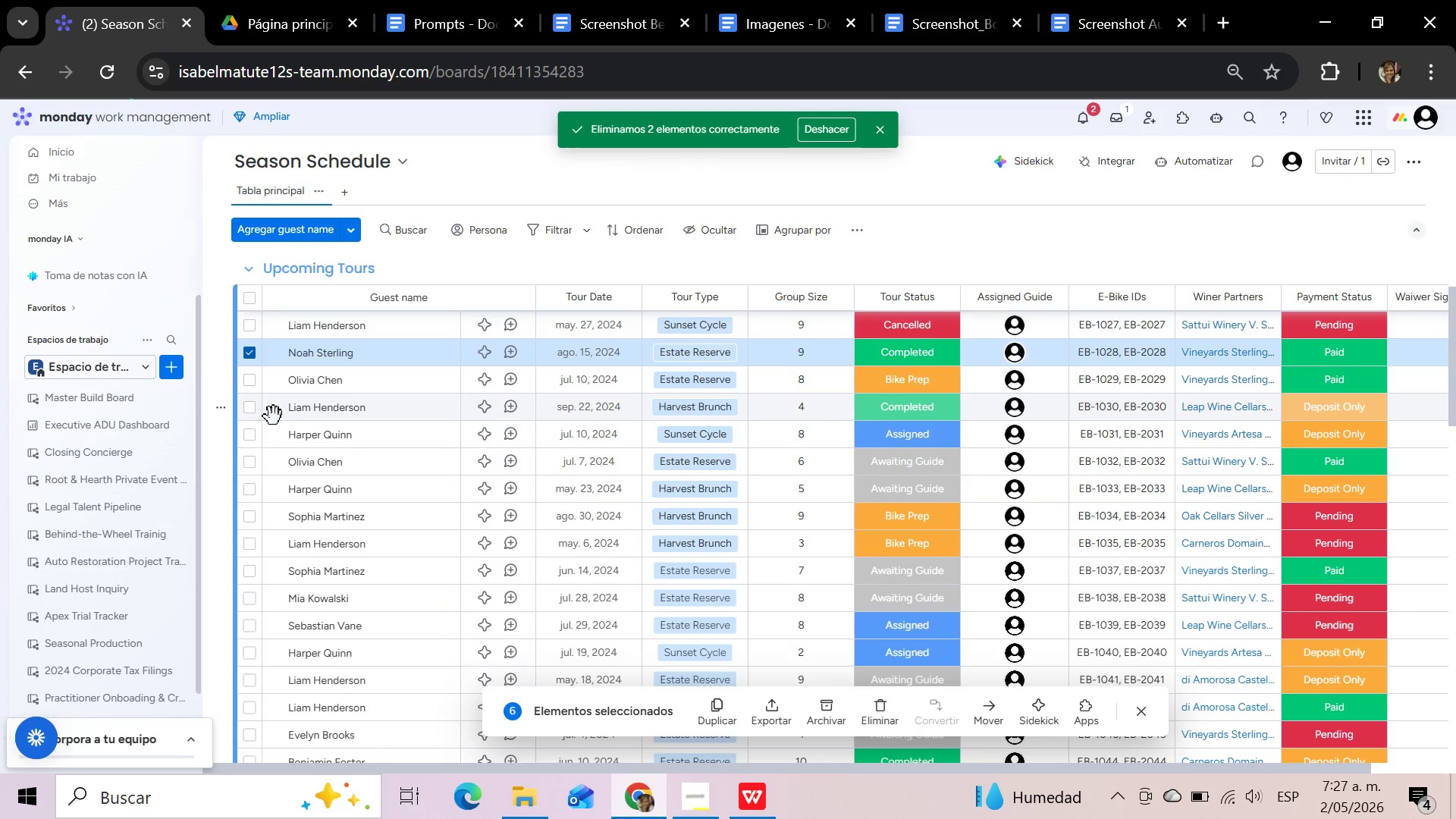 
left_click([249, 412])
 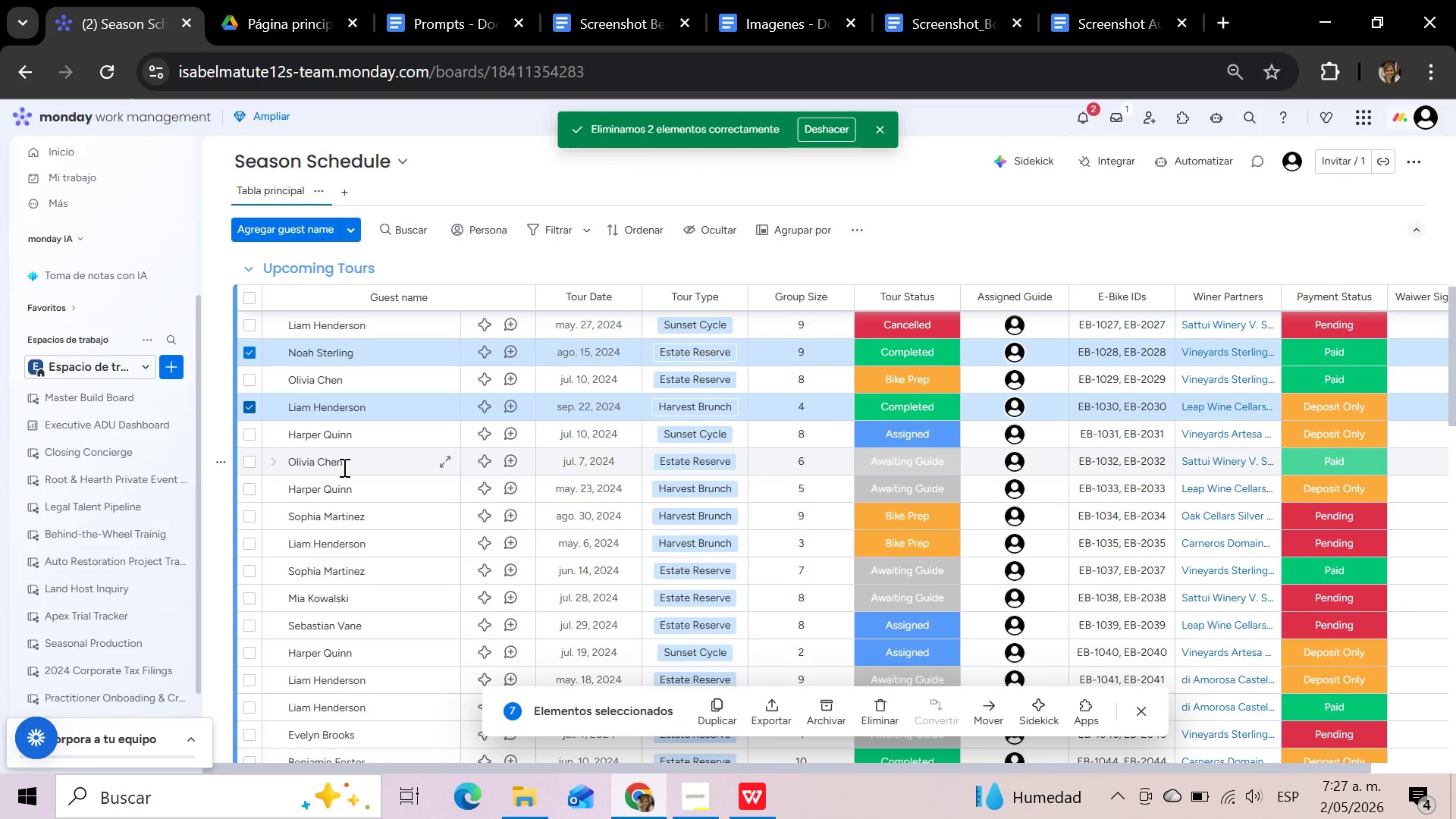 
scroll: coordinate [343, 468], scroll_direction: down, amount: 1.0
 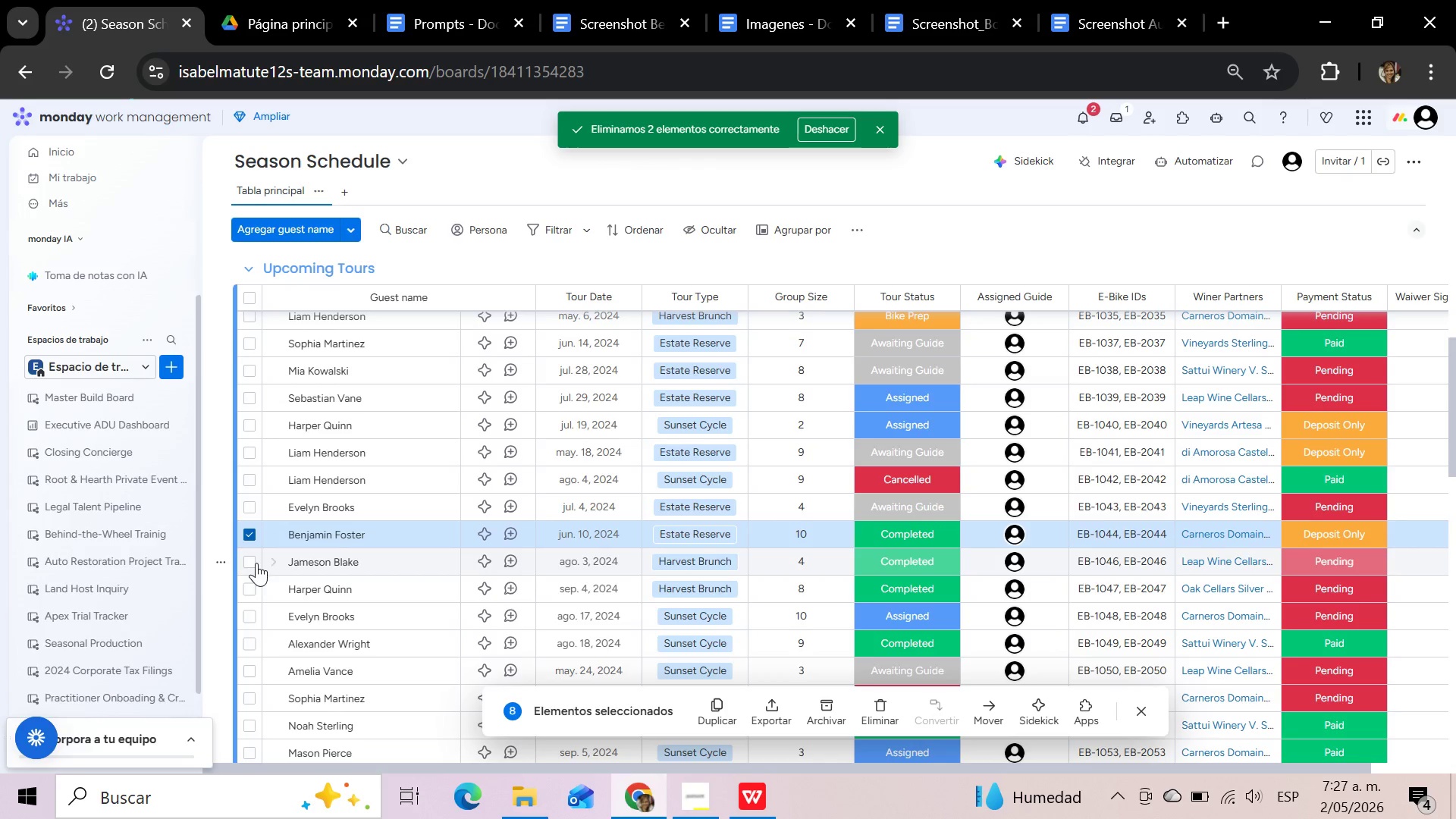 
wait(5.03)
 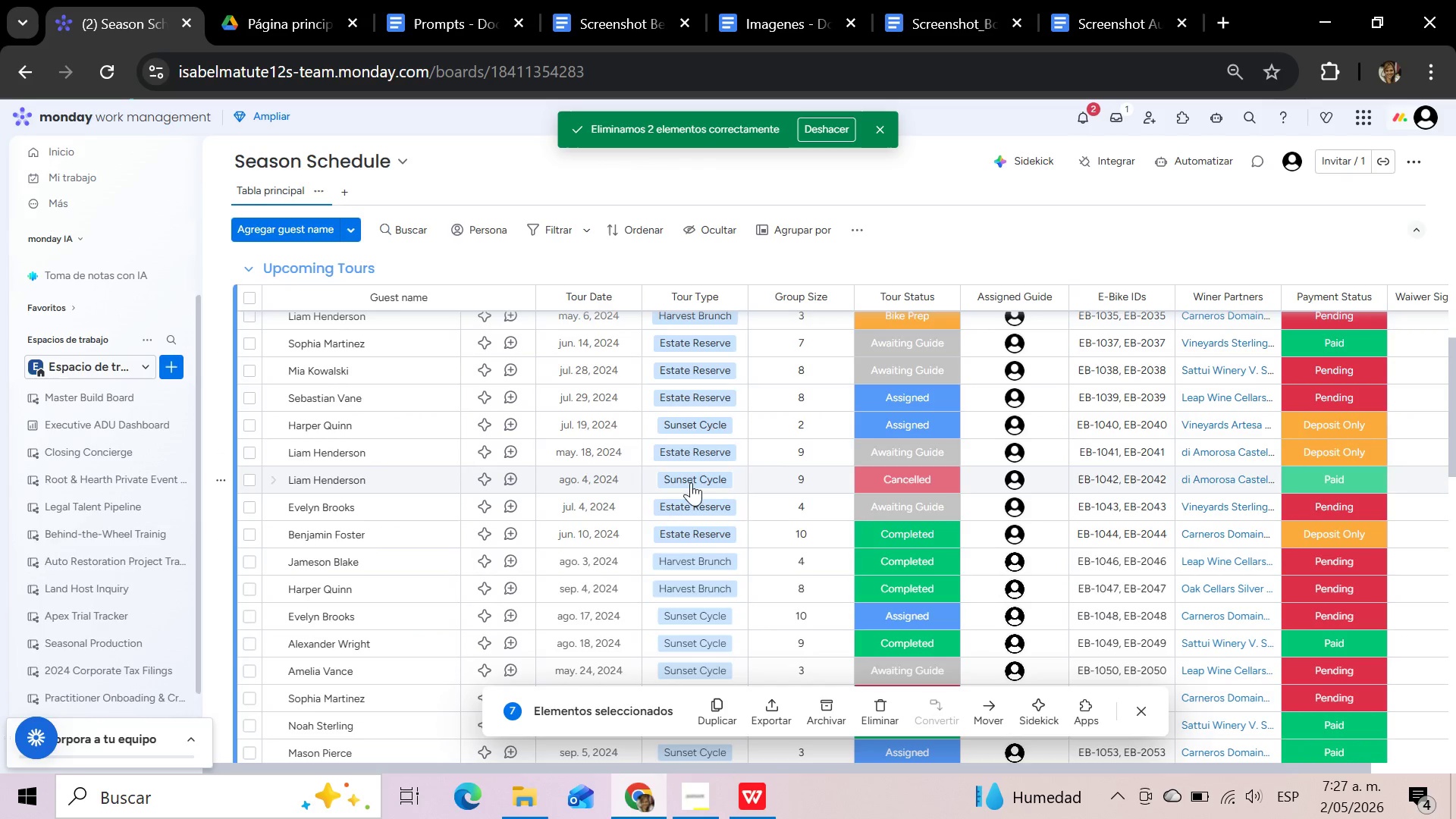 
left_click([252, 582])
 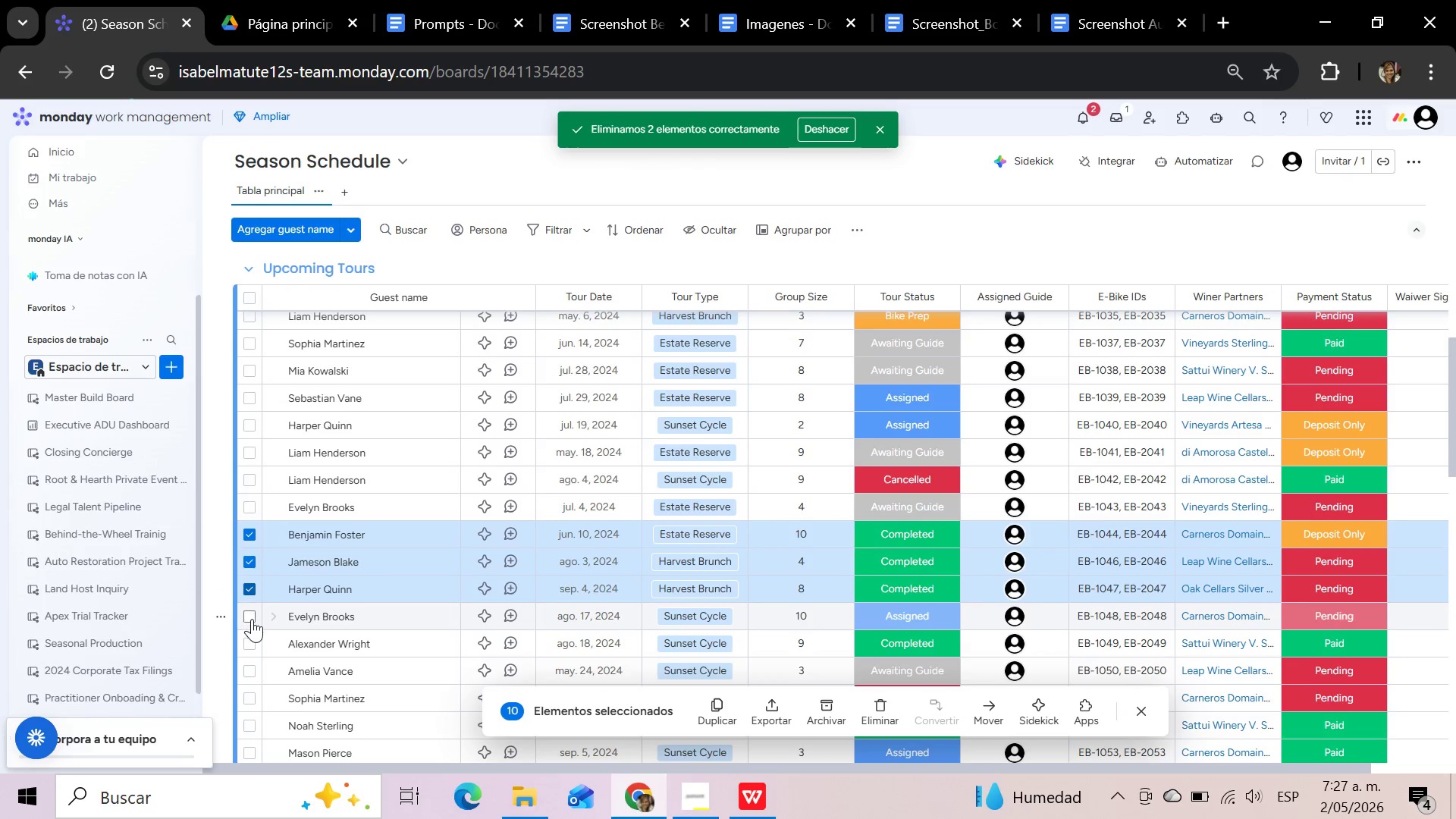 
left_click([252, 619])
 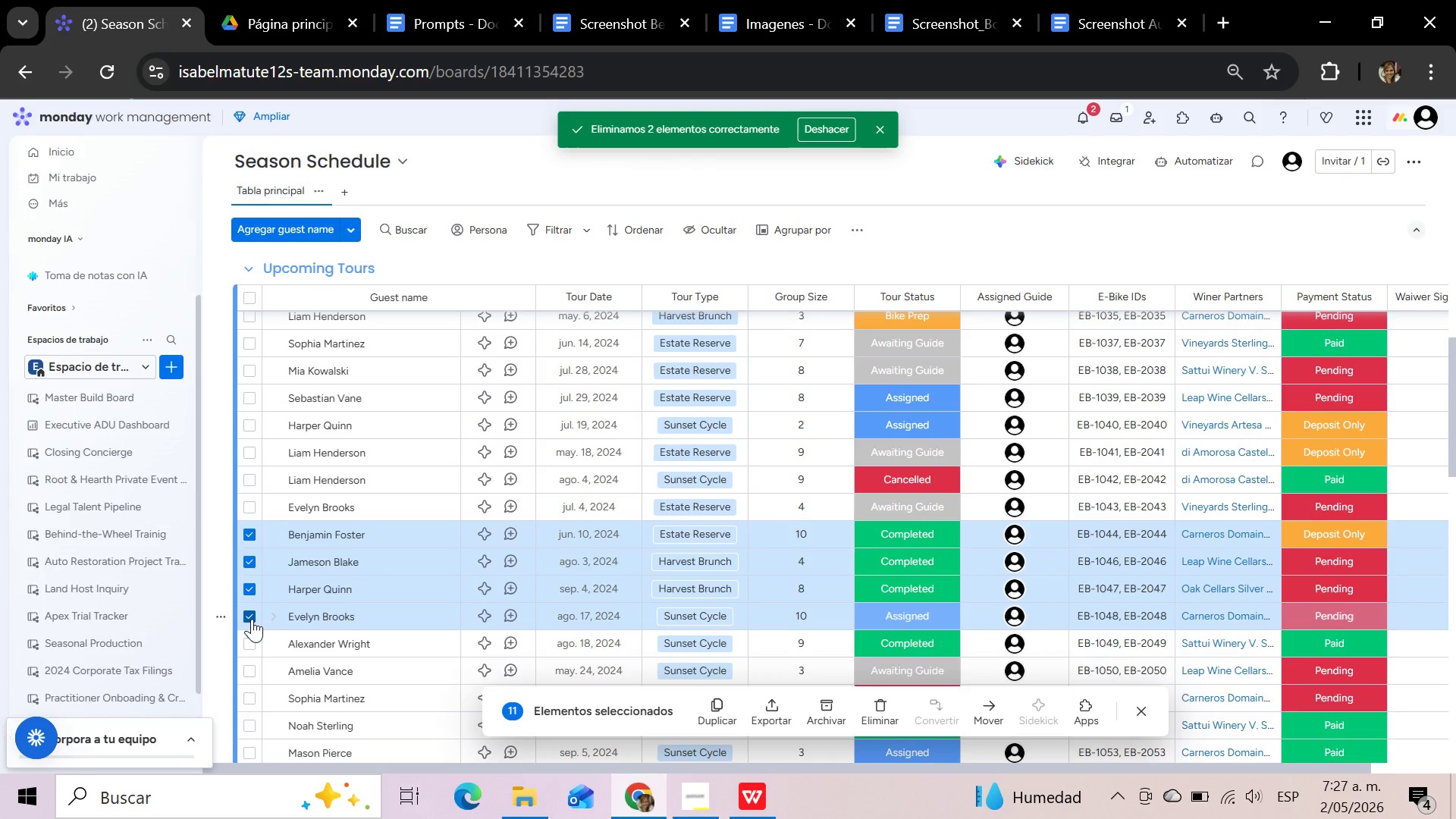 
left_click([252, 619])
 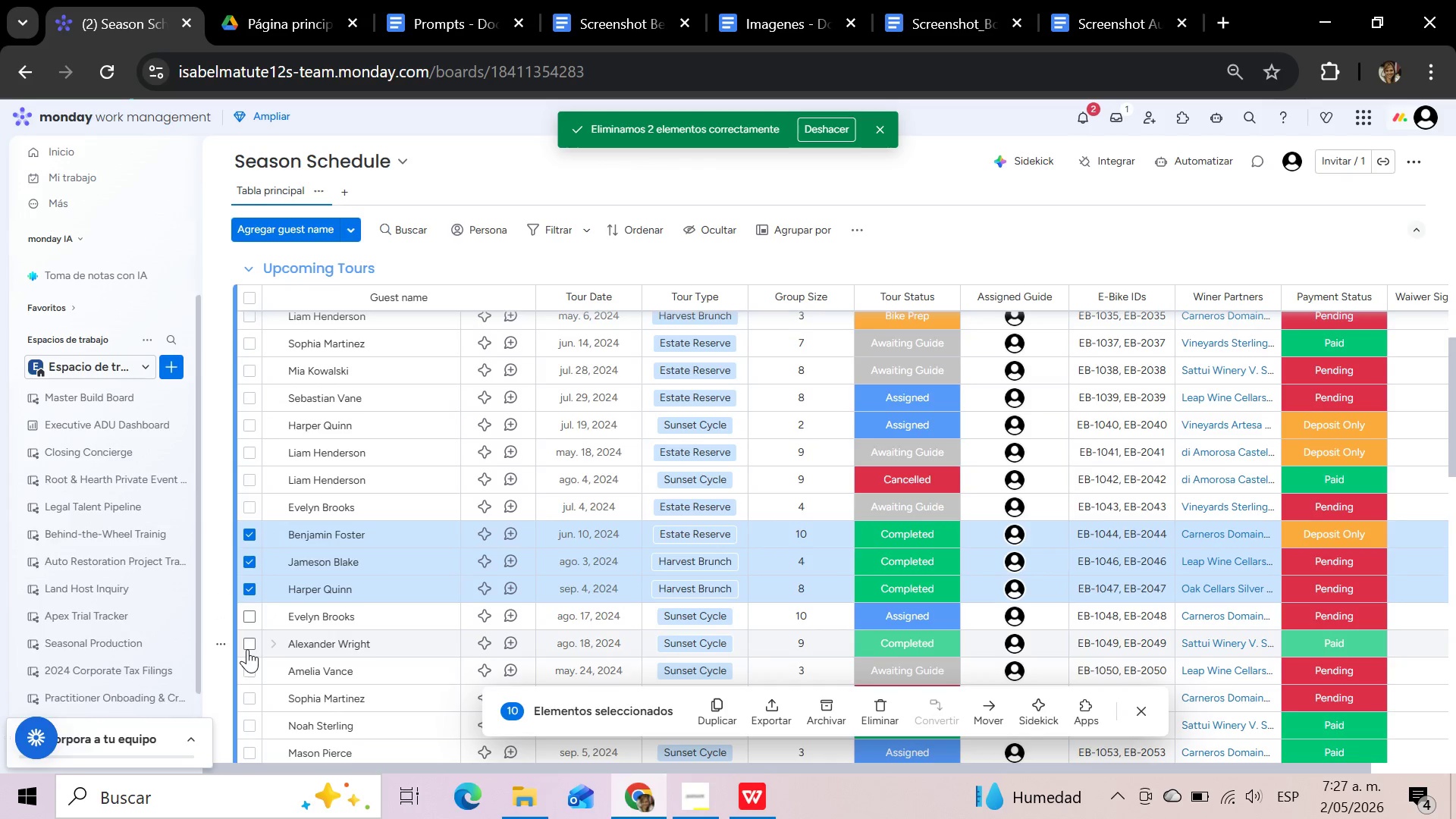 
left_click([247, 649])
 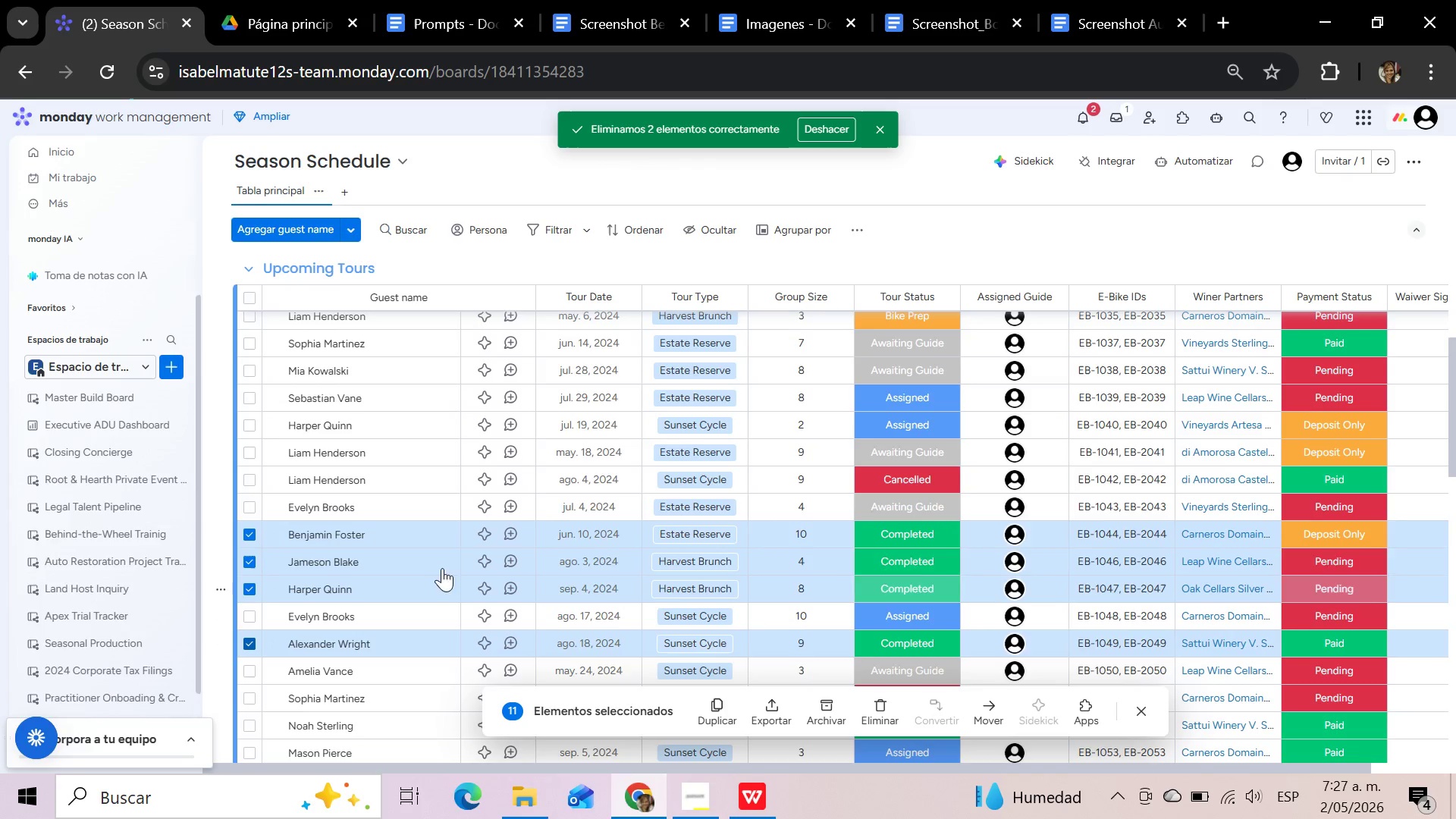 
scroll: coordinate [442, 568], scroll_direction: down, amount: 1.0
 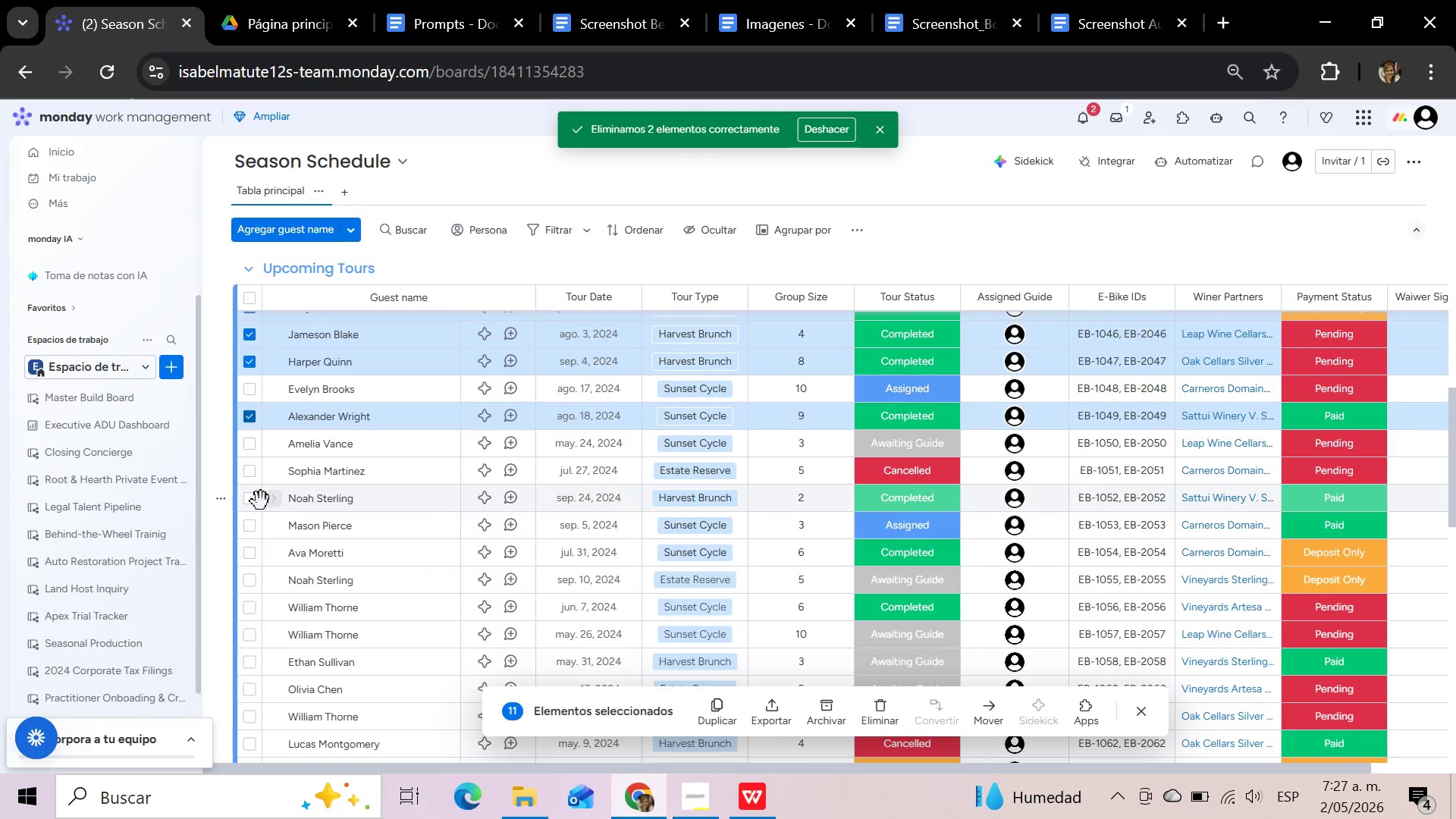 
left_click([249, 497])
 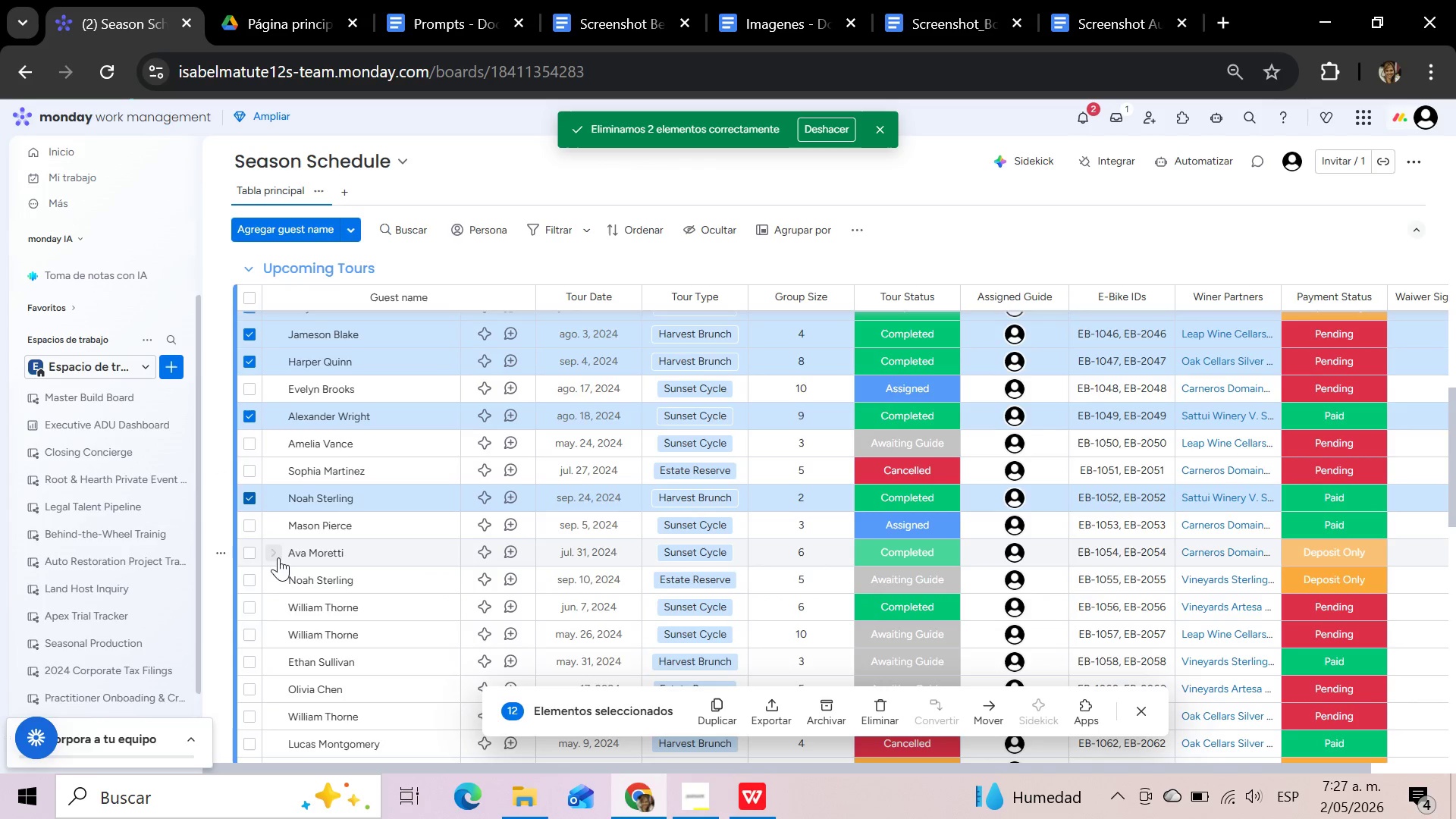 
left_click([252, 554])
 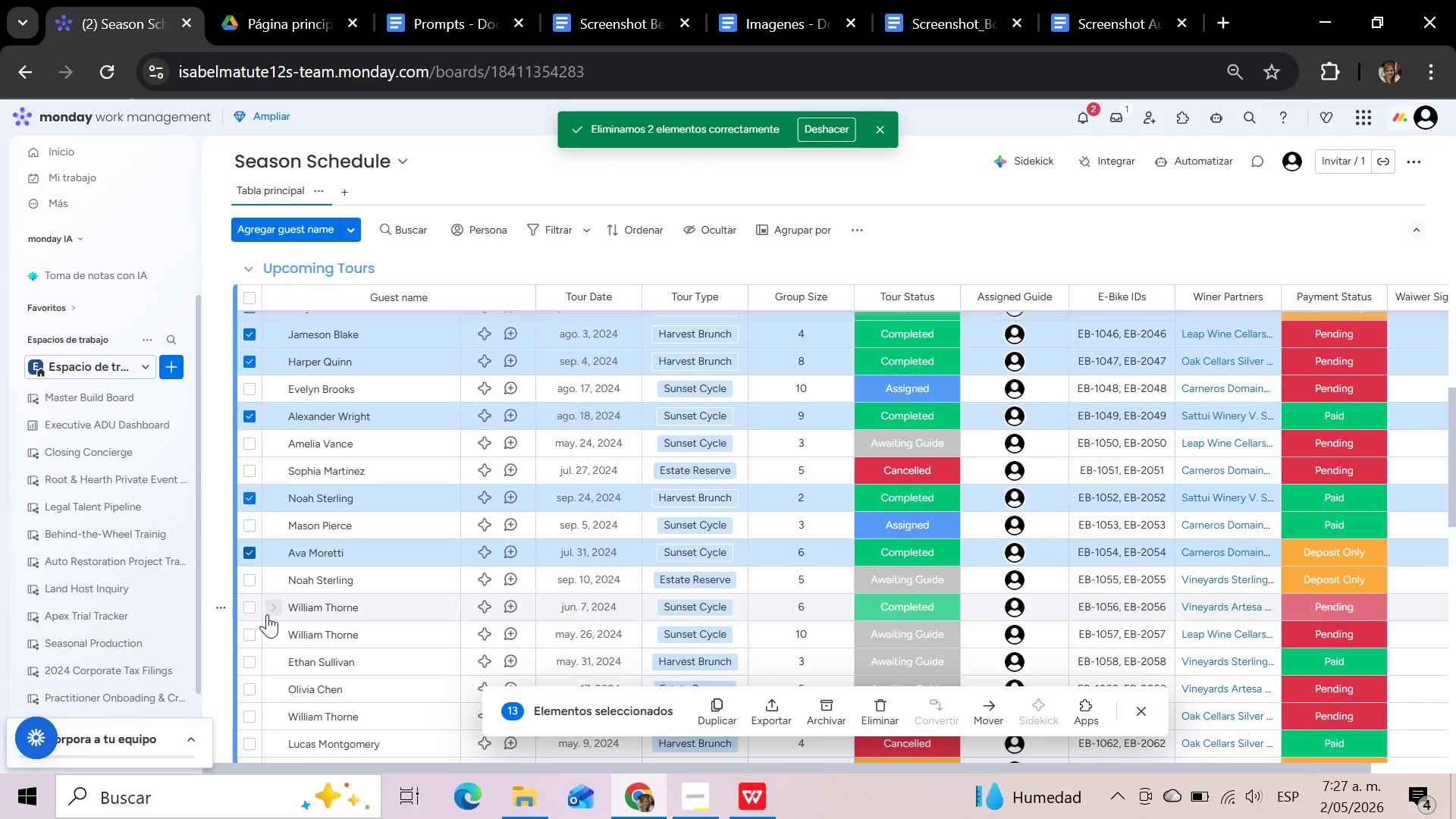 
left_click([254, 613])
 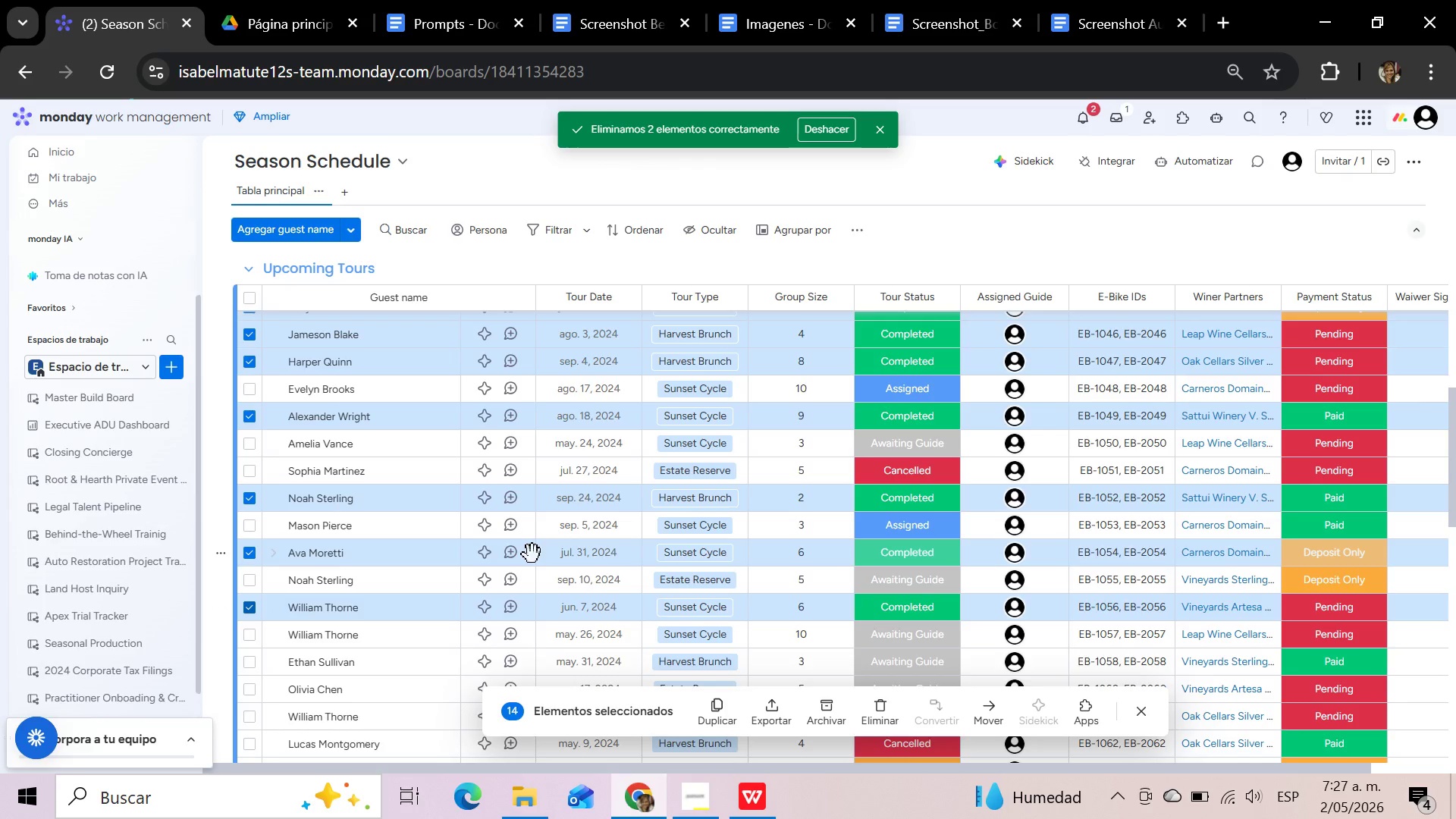 
scroll: coordinate [532, 554], scroll_direction: down, amount: 2.0
 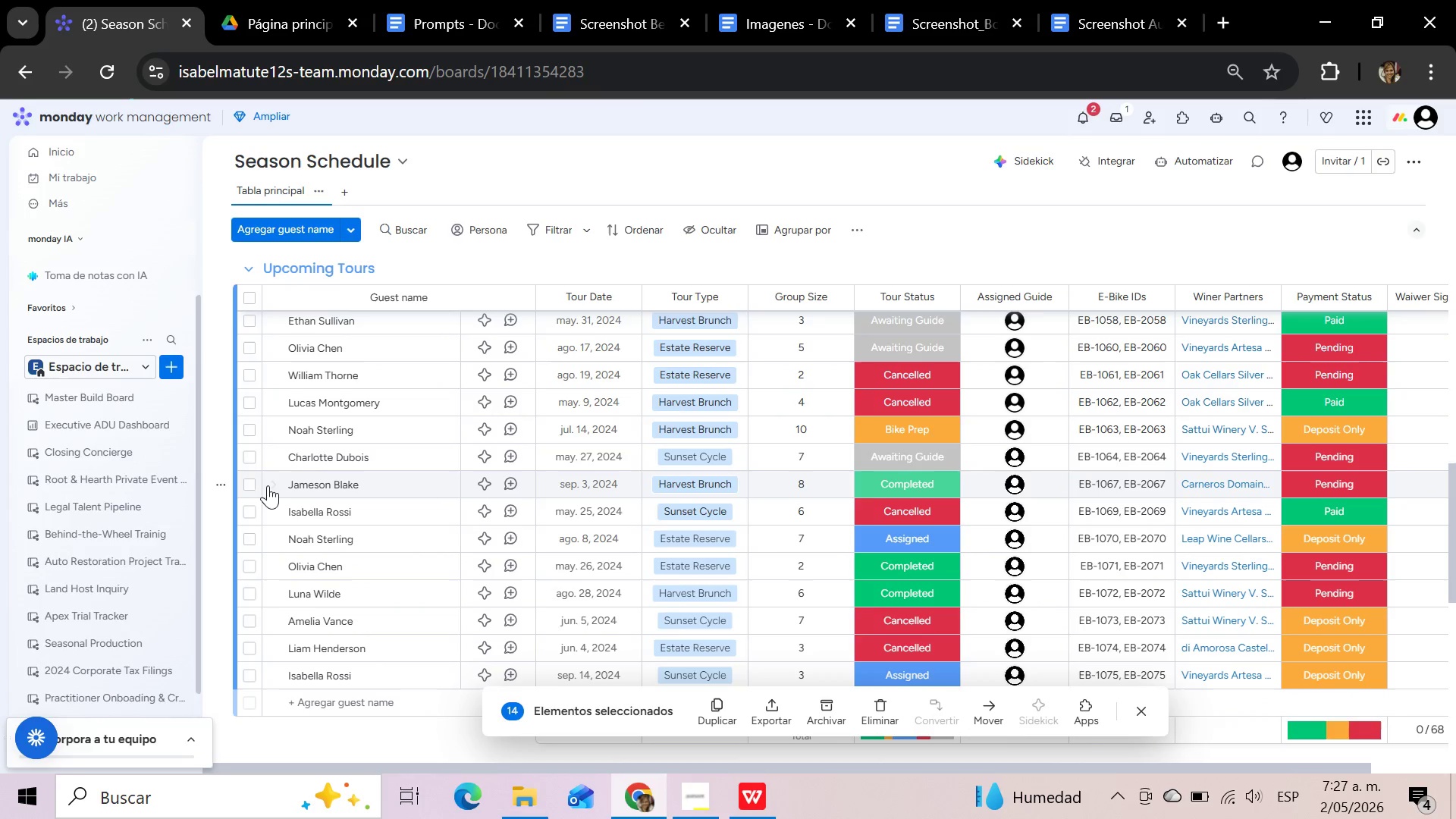 
left_click([259, 492])
 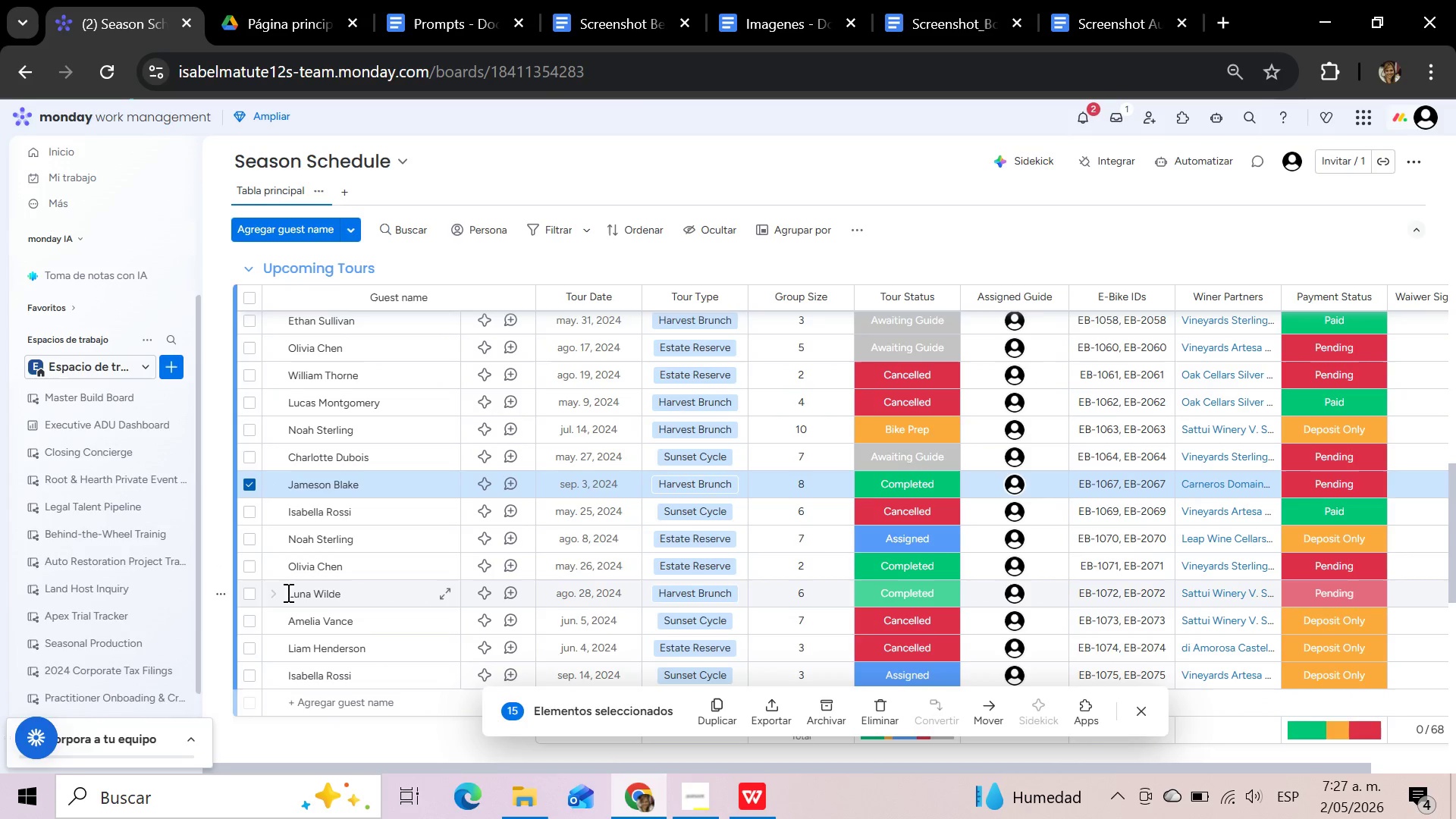 
left_click([256, 570])
 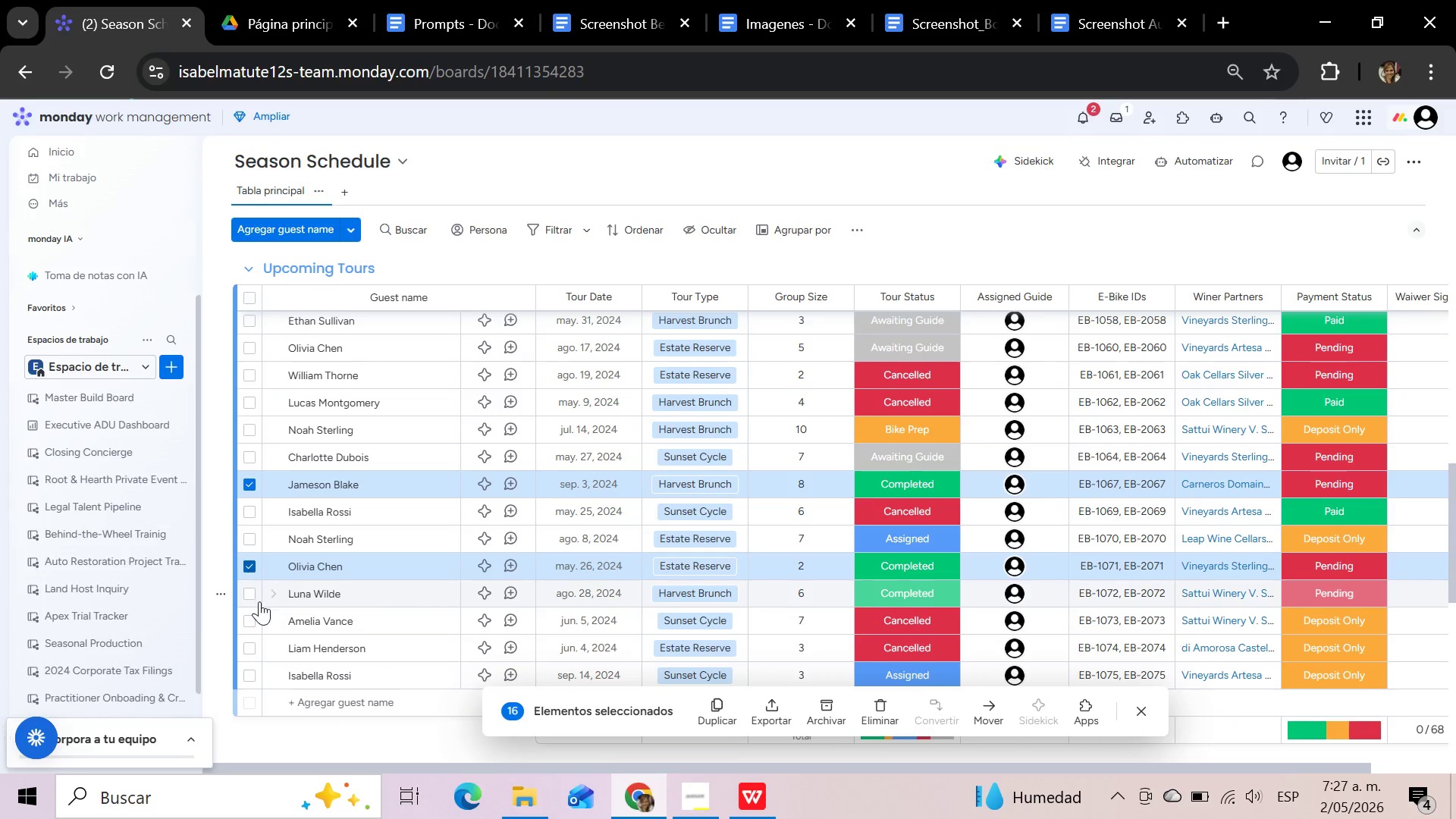 
left_click([253, 599])
 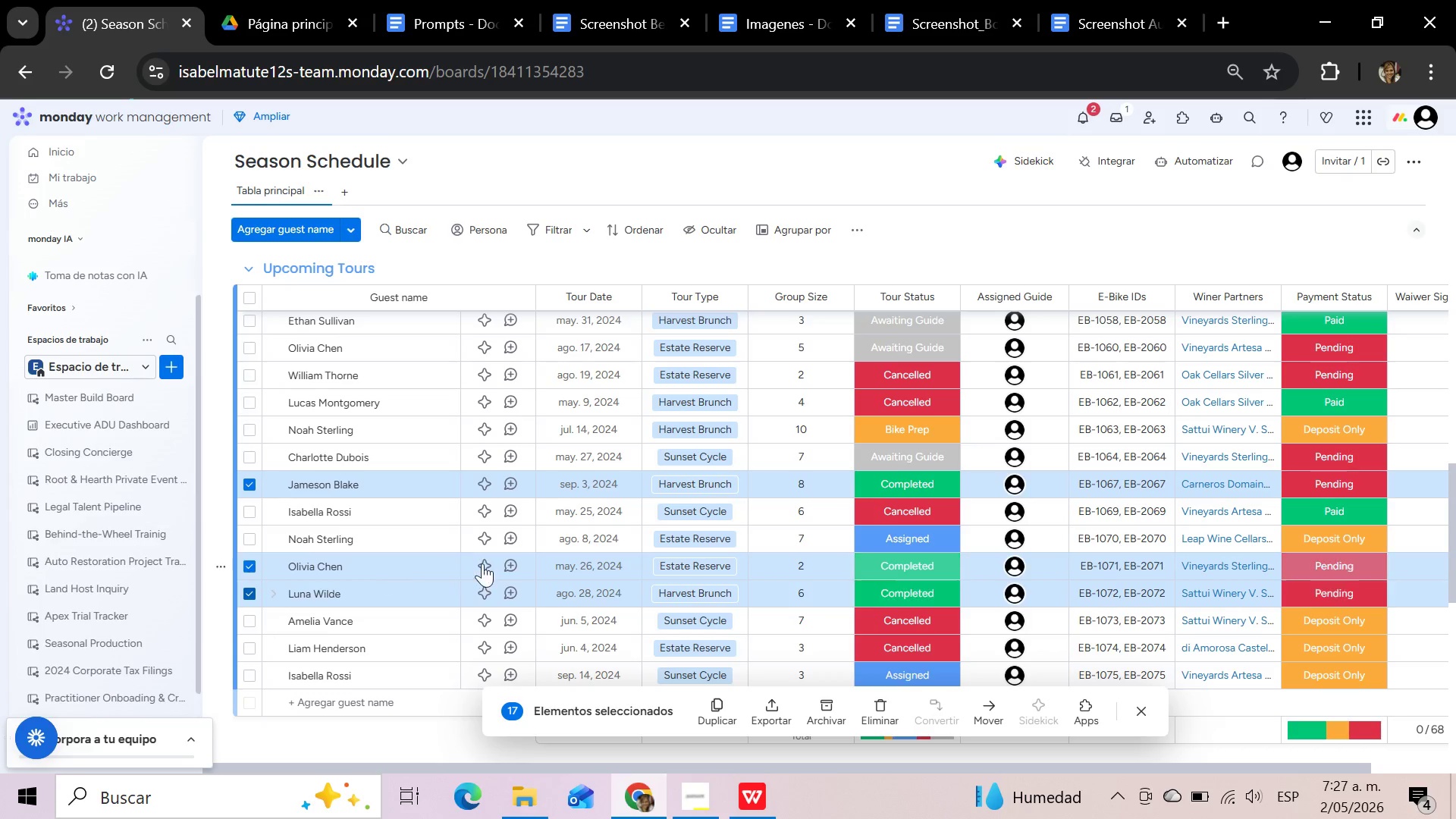 
scroll: coordinate [498, 560], scroll_direction: down, amount: 1.0
 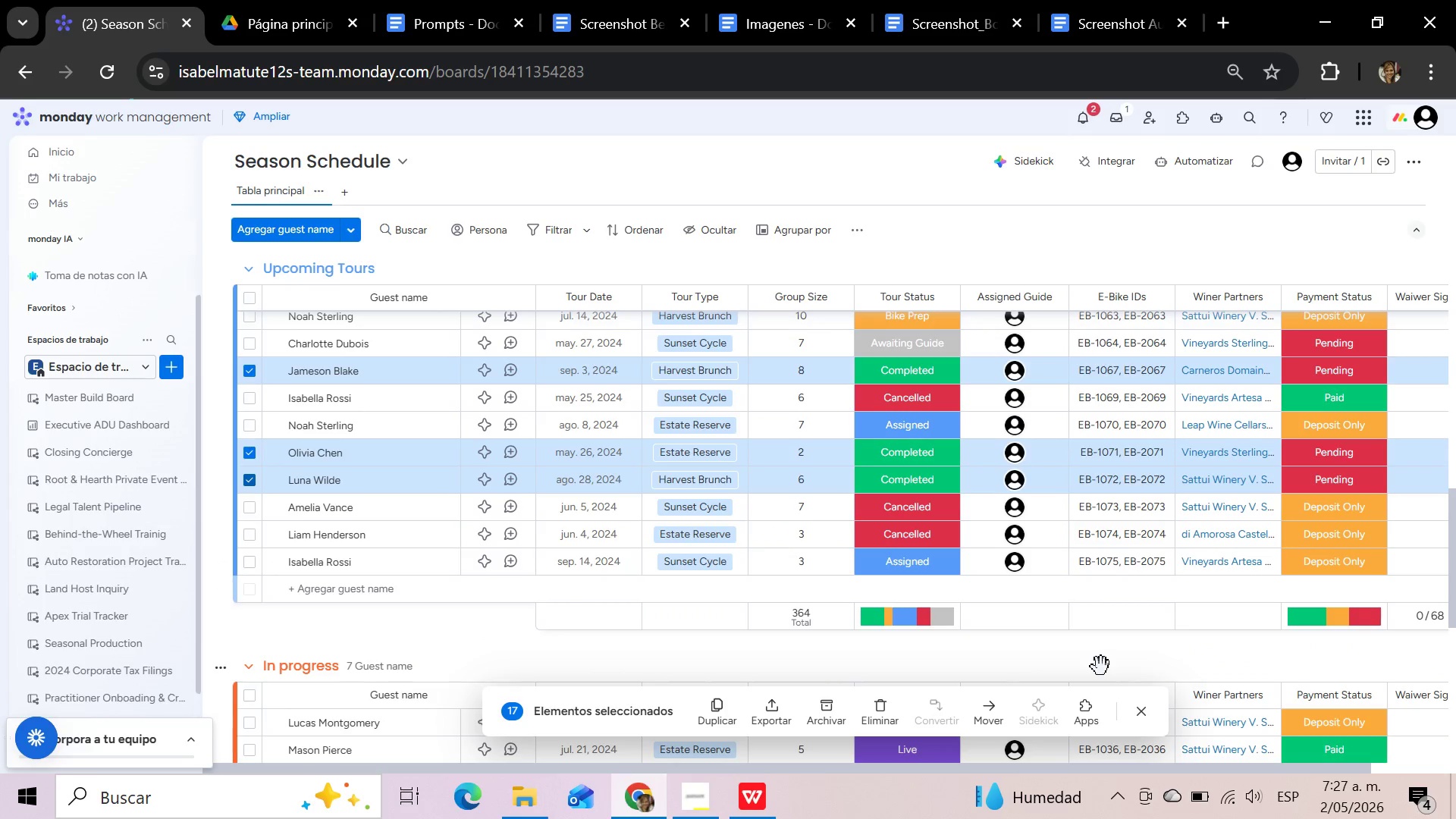 
wait(7.44)
 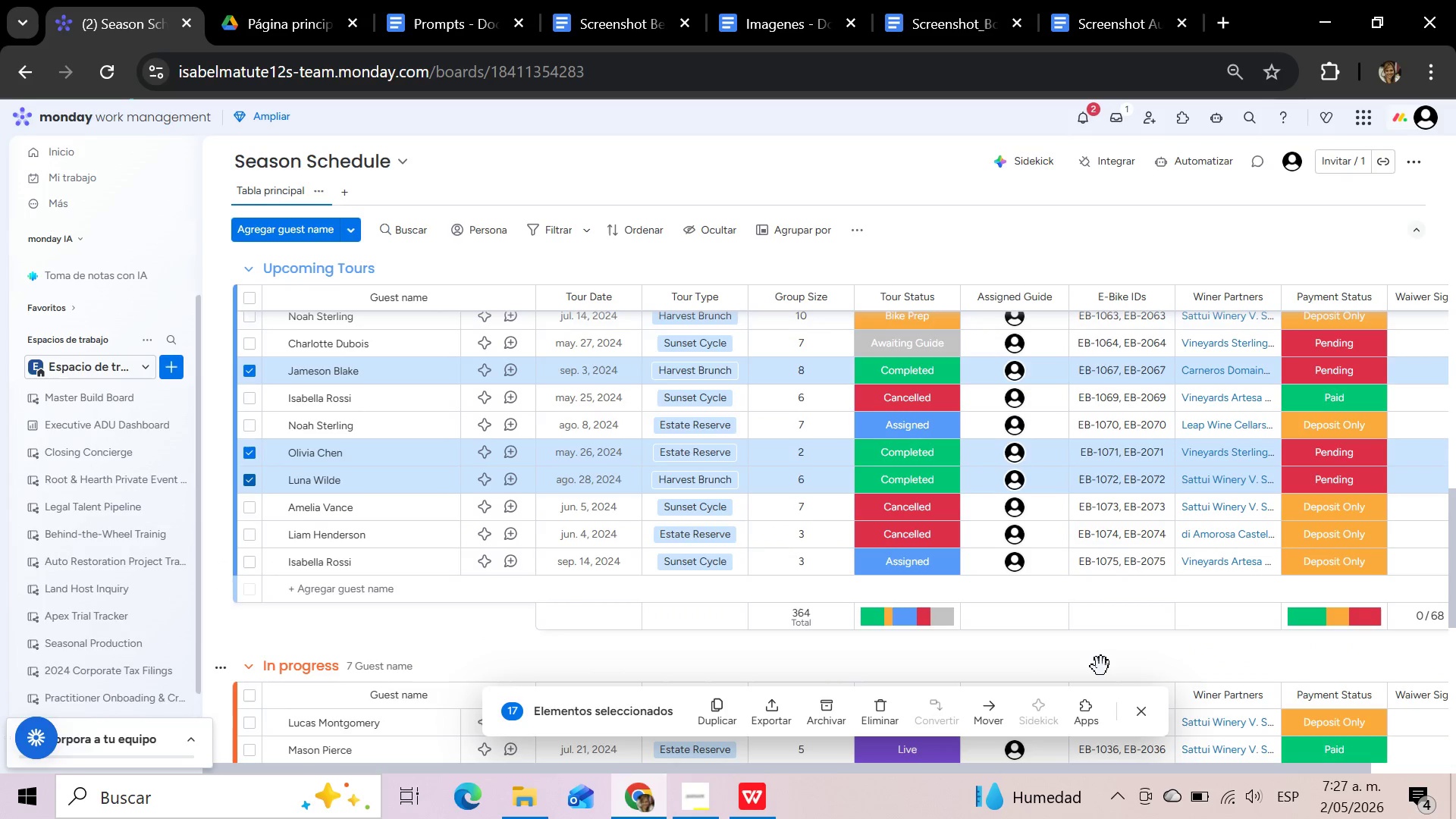 
left_click([987, 720])
 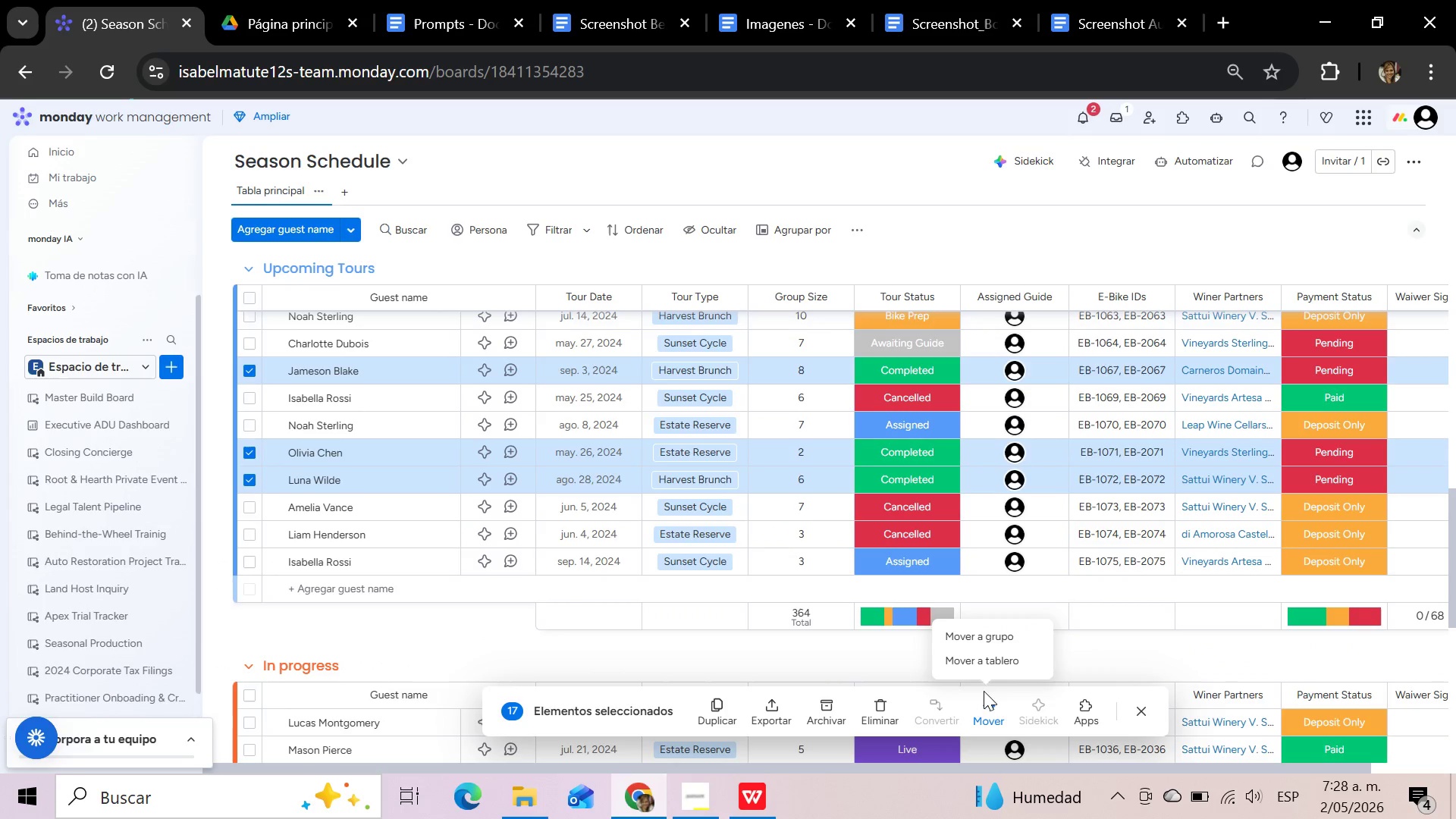 
mouse_move([976, 627])
 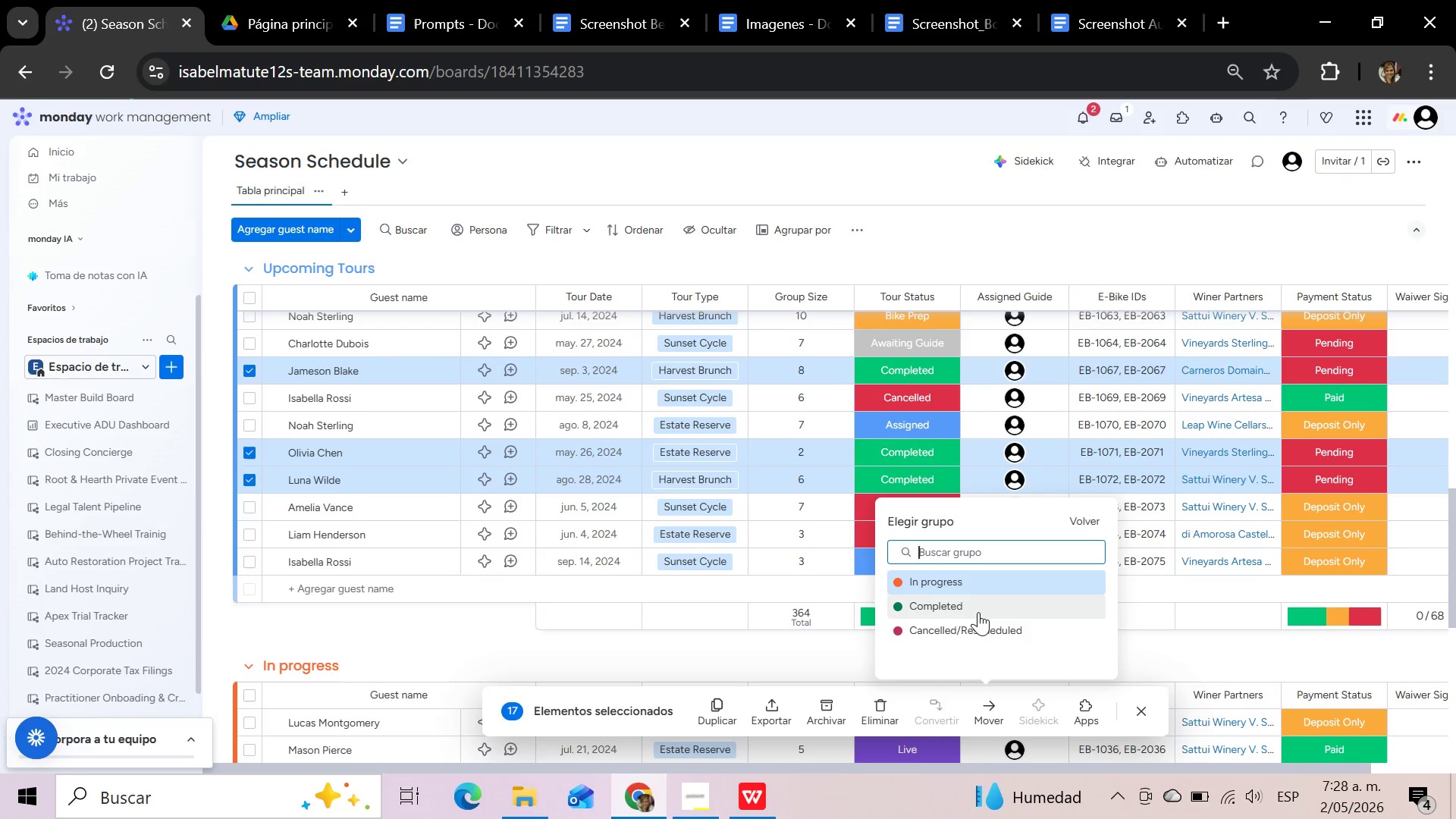 
left_click([978, 612])
 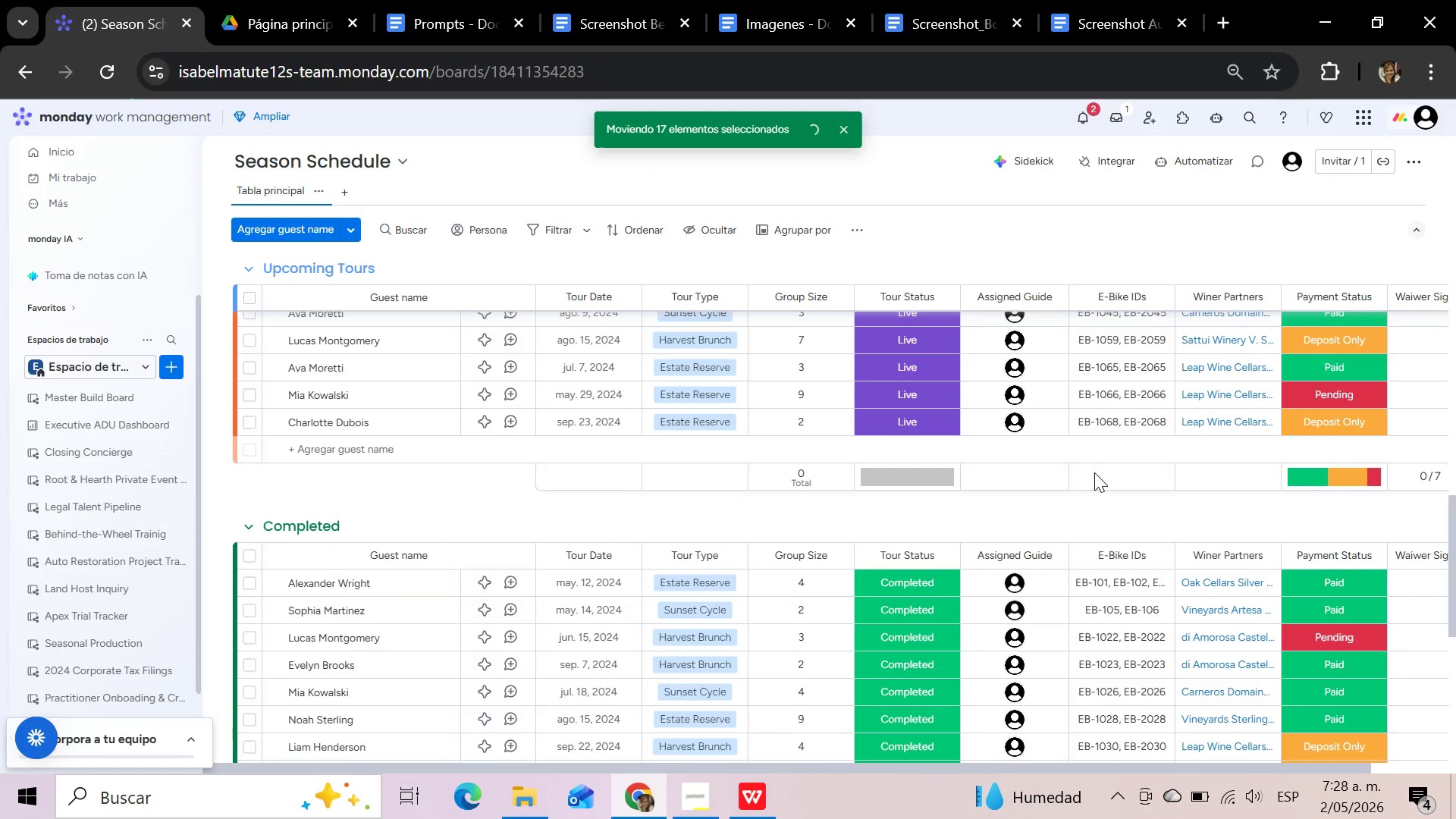 
scroll: coordinate [1094, 472], scroll_direction: down, amount: 2.0
 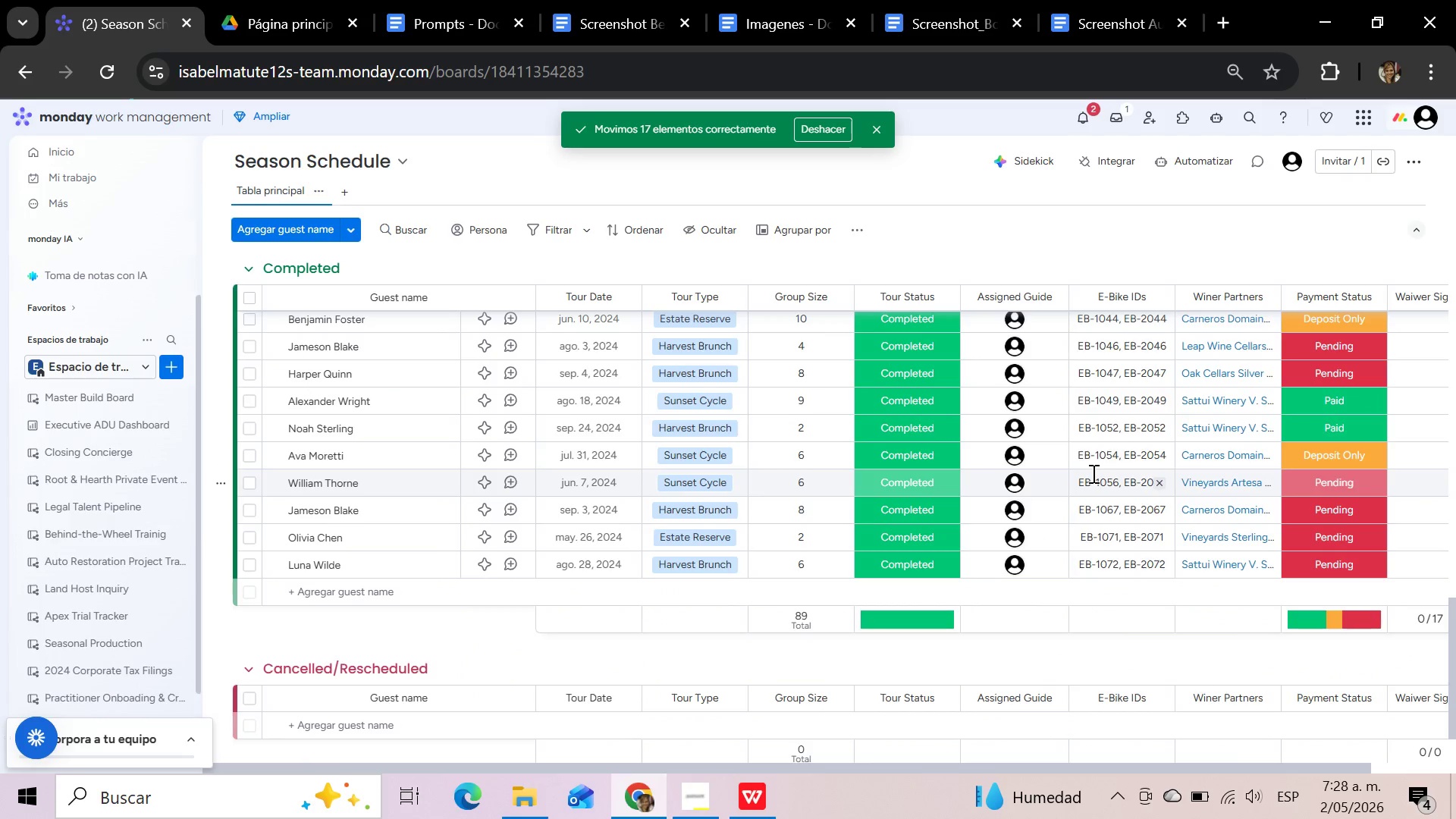 
wait(7.77)
 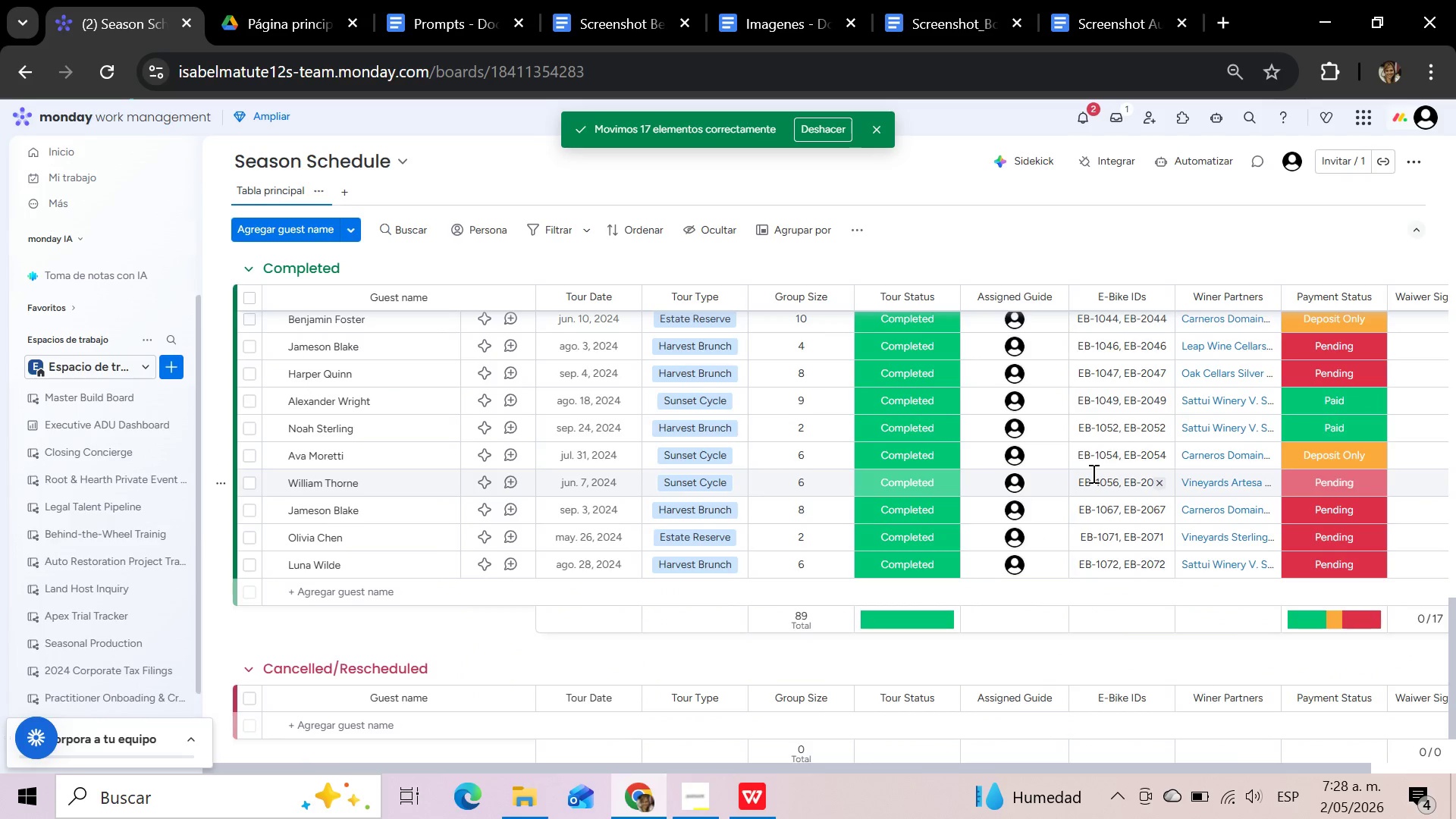 
scroll: coordinate [905, 518], scroll_direction: up, amount: 12.0
 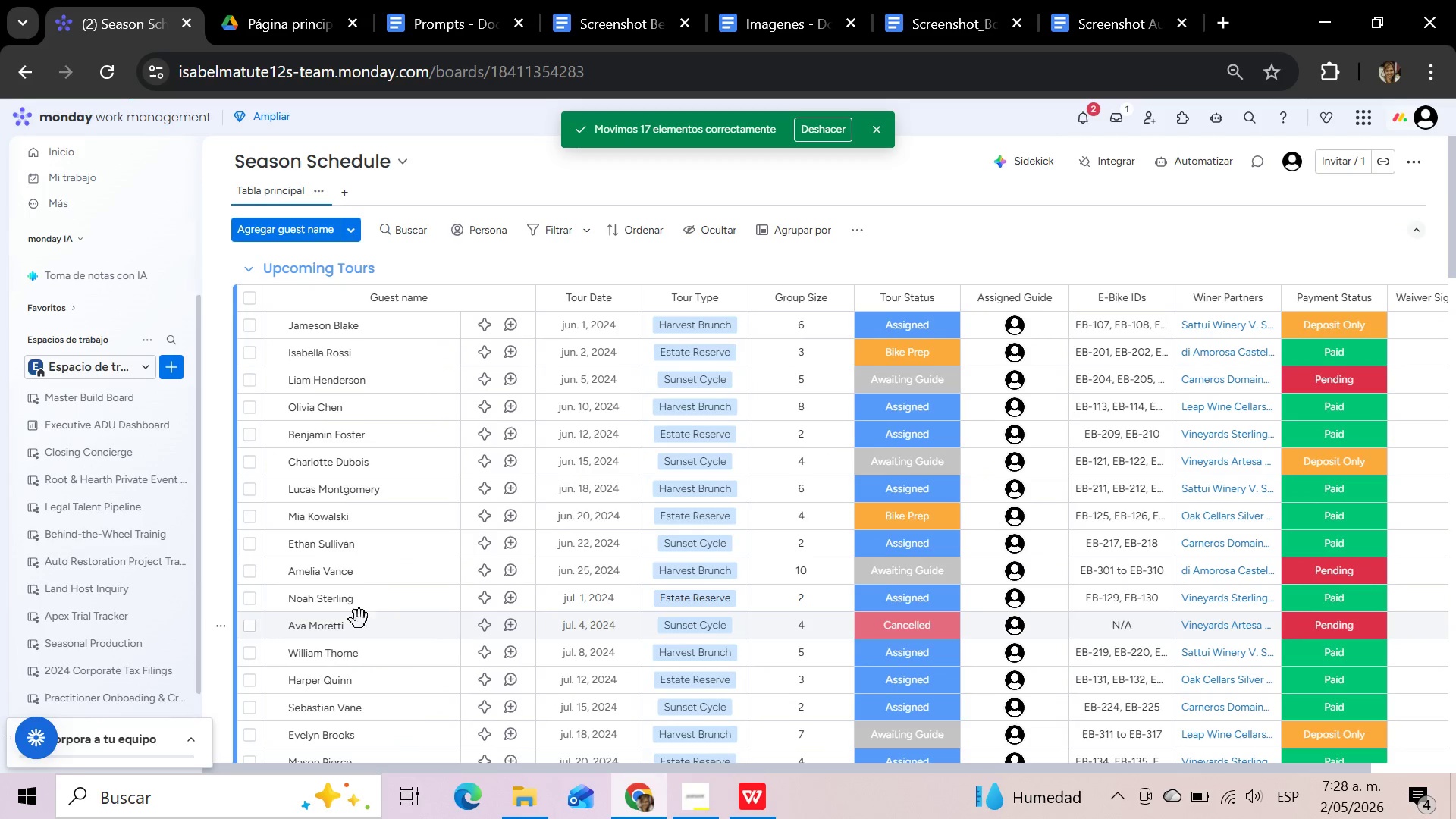 
left_click([250, 628])
 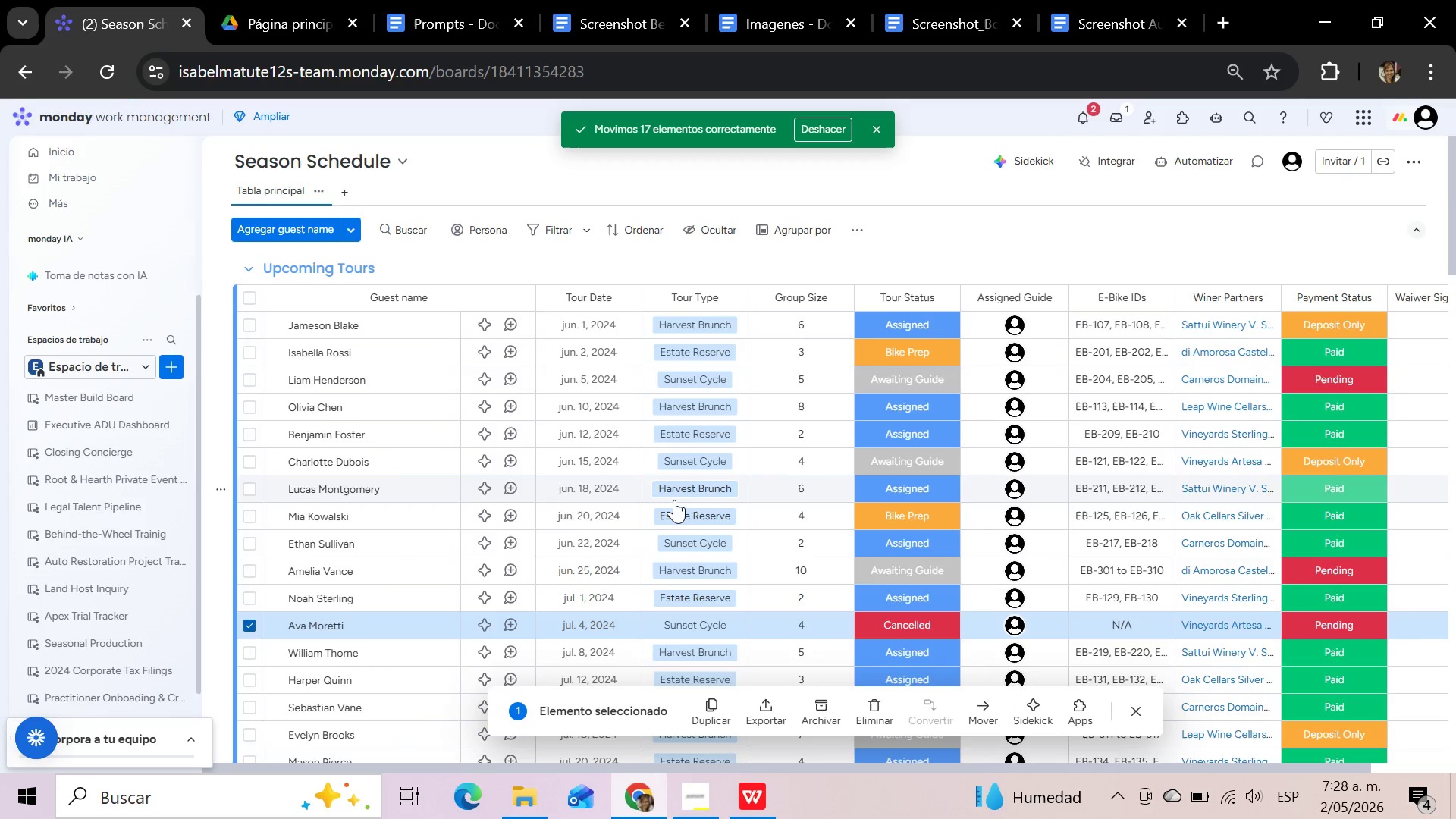 
scroll: coordinate [674, 500], scroll_direction: down, amount: 3.0
 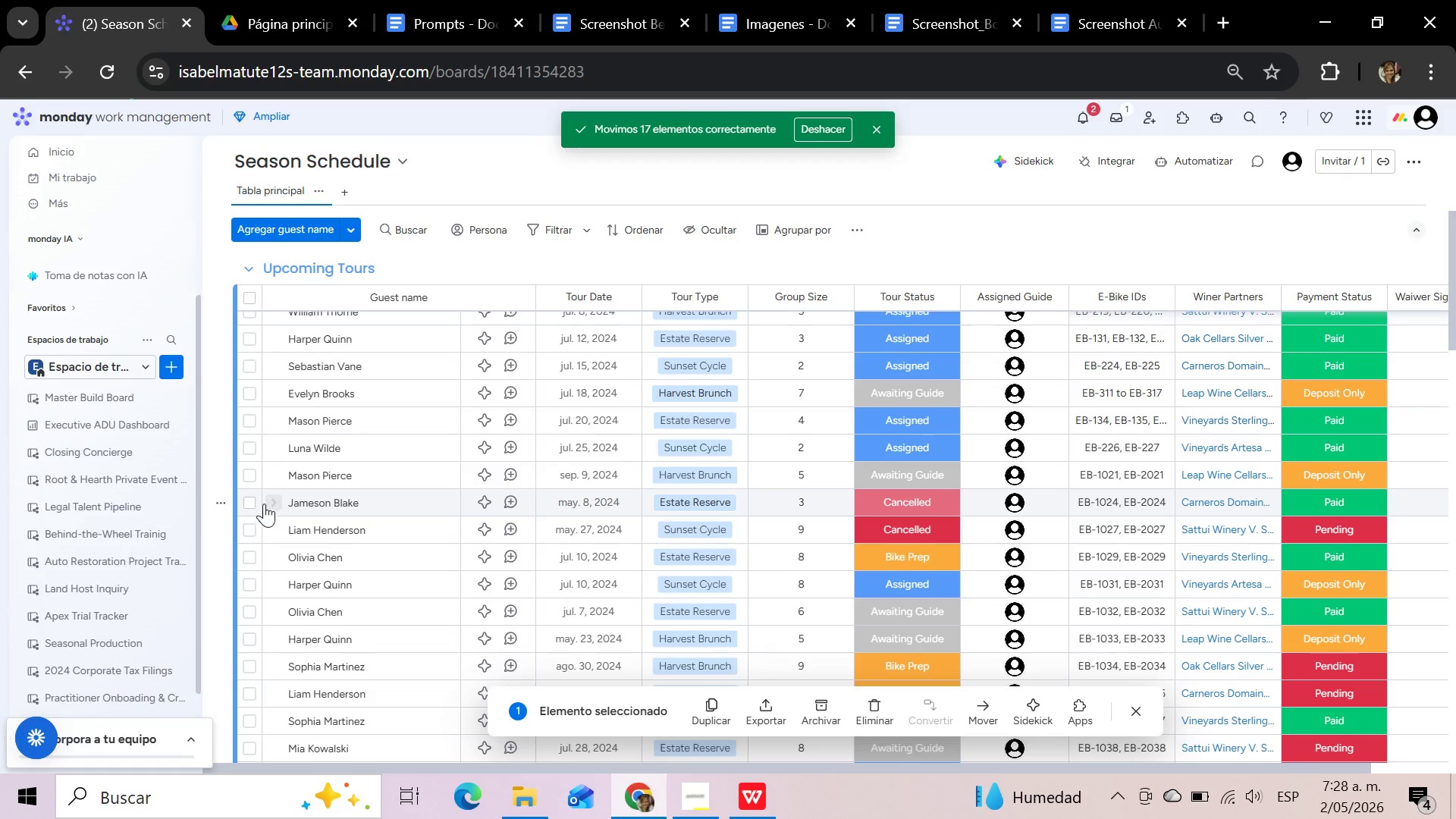 
left_click([253, 501])
 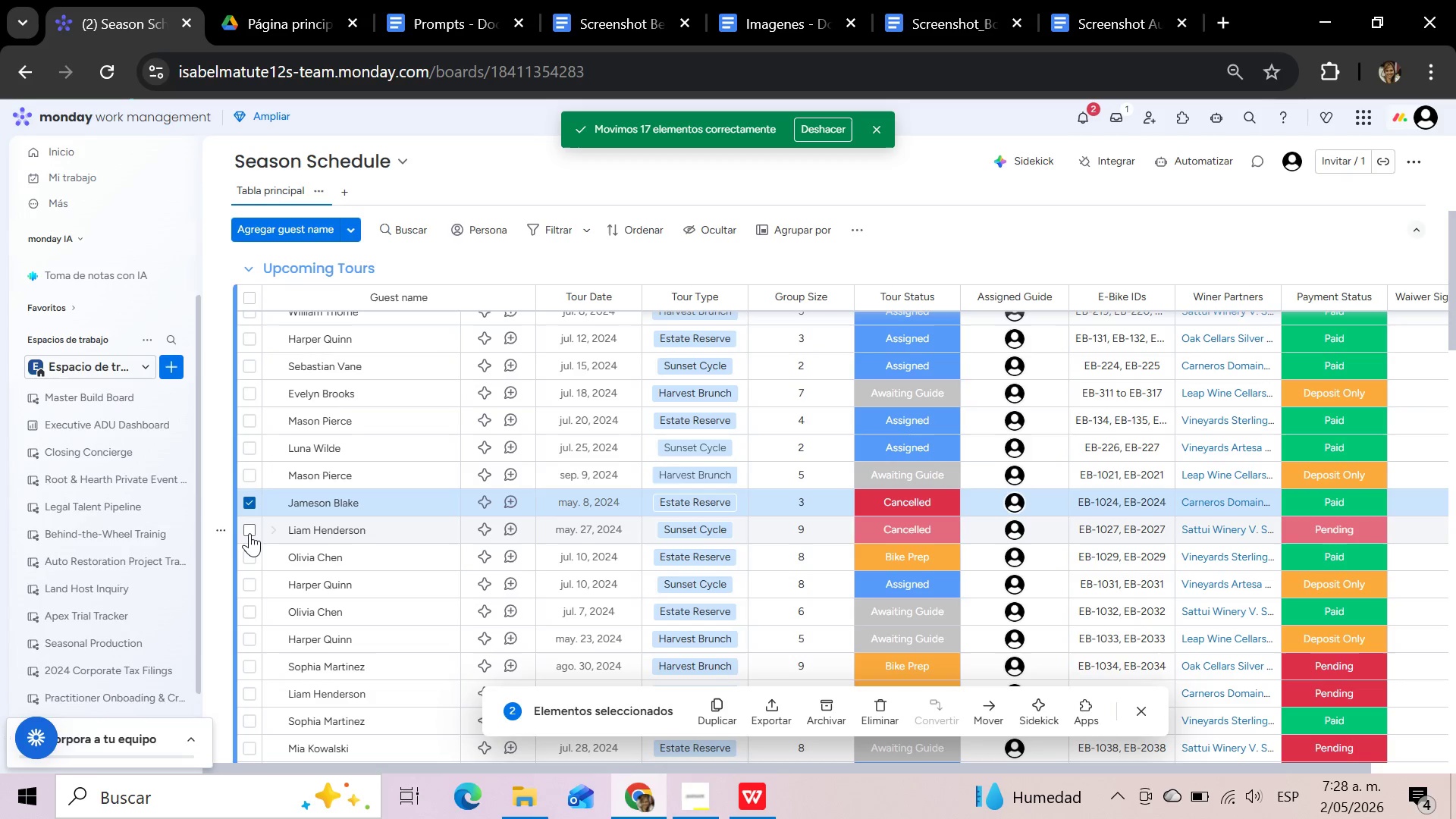 
left_click([249, 533])
 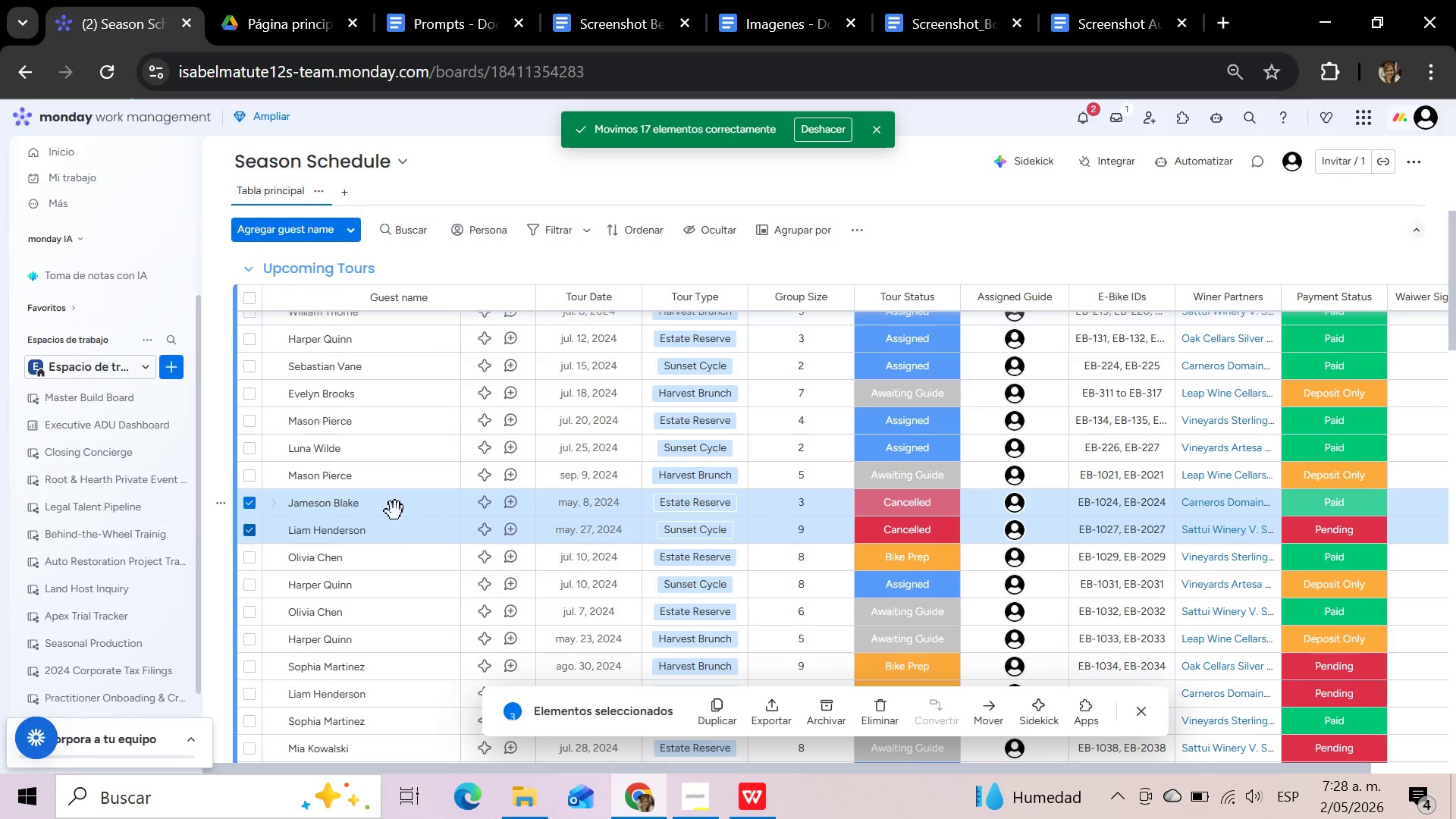 
scroll: coordinate [395, 511], scroll_direction: down, amount: 2.0
 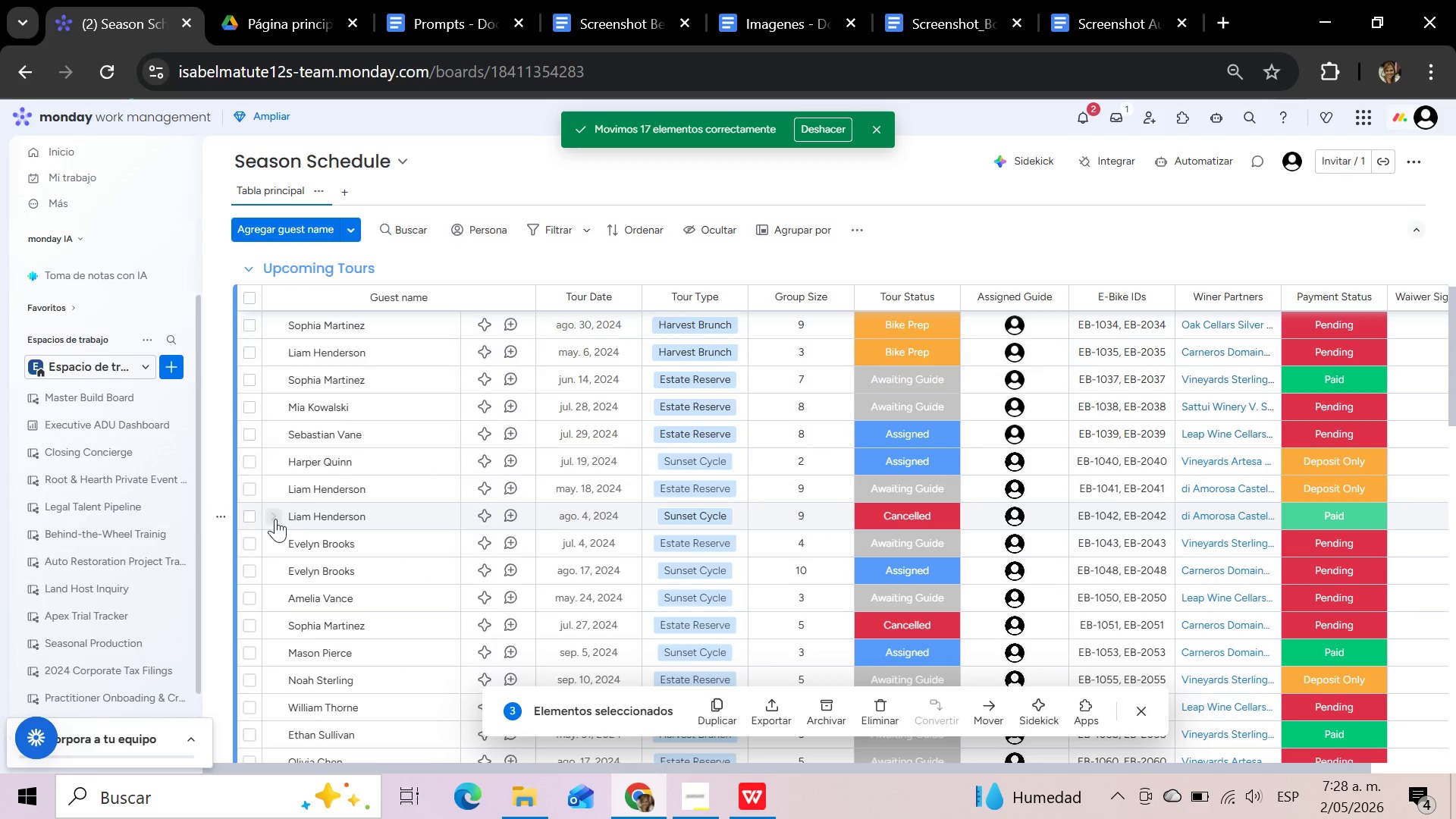 
left_click([250, 515])
 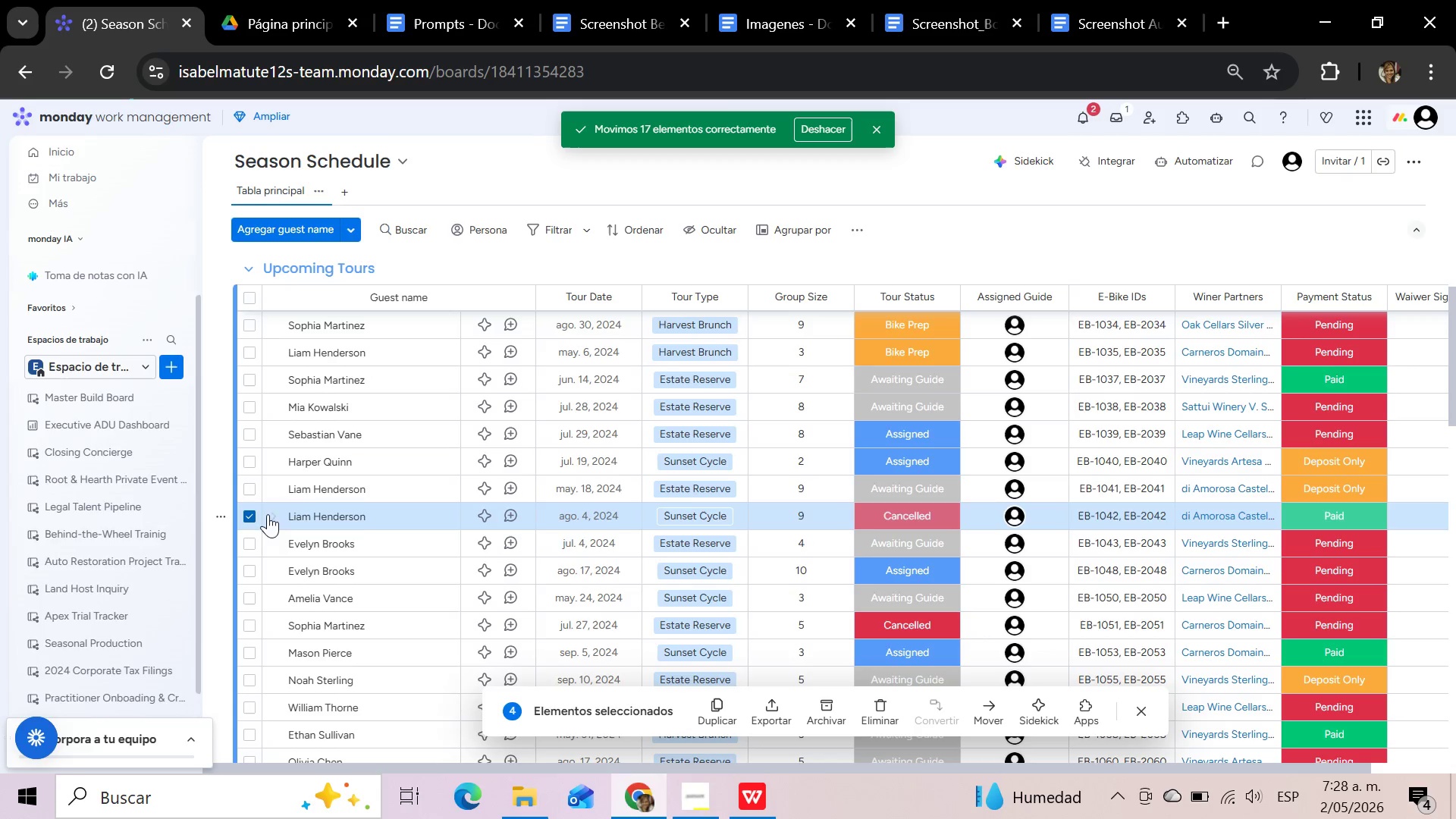 
scroll: coordinate [438, 514], scroll_direction: down, amount: 2.0
 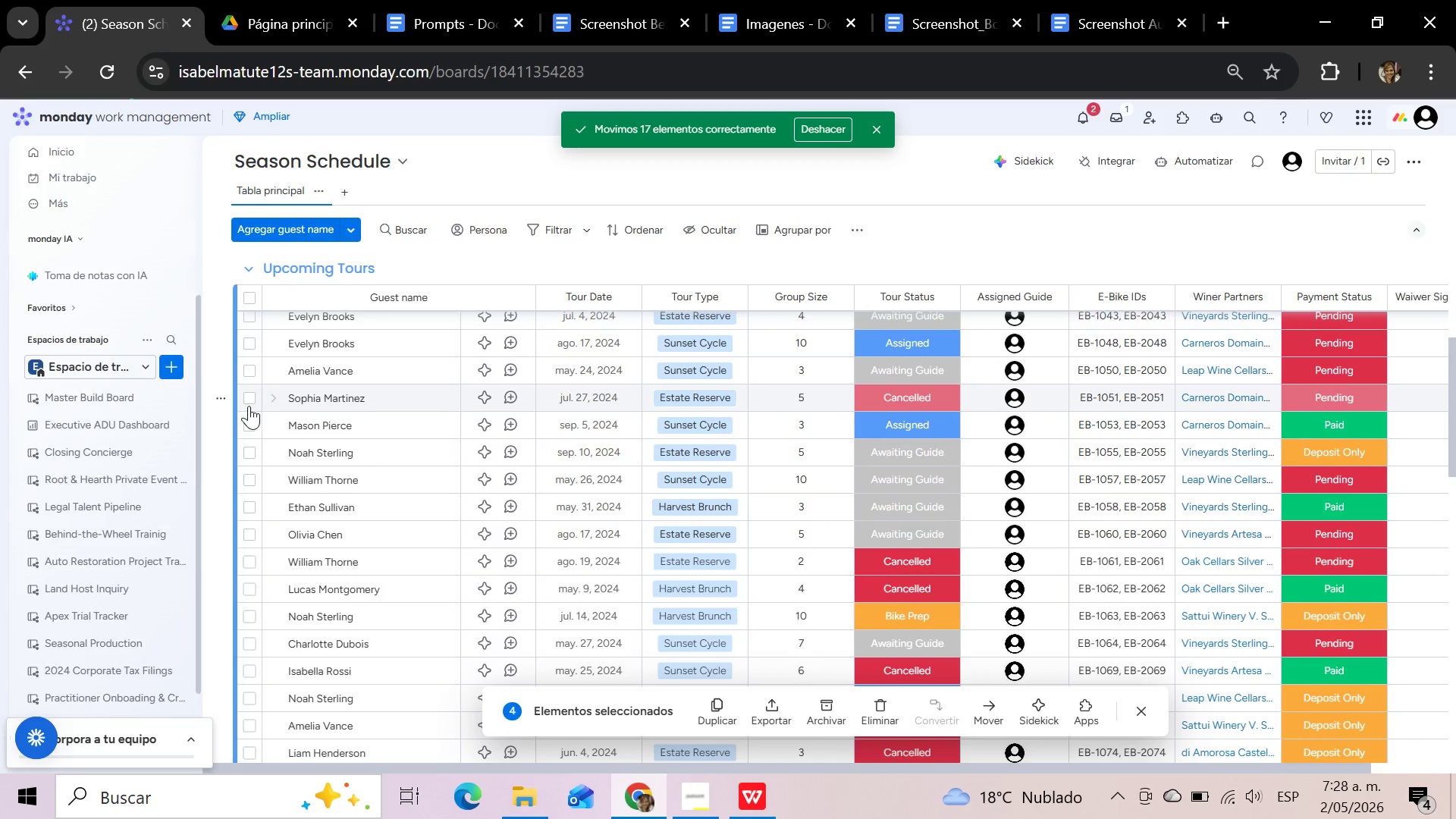 
left_click([249, 403])
 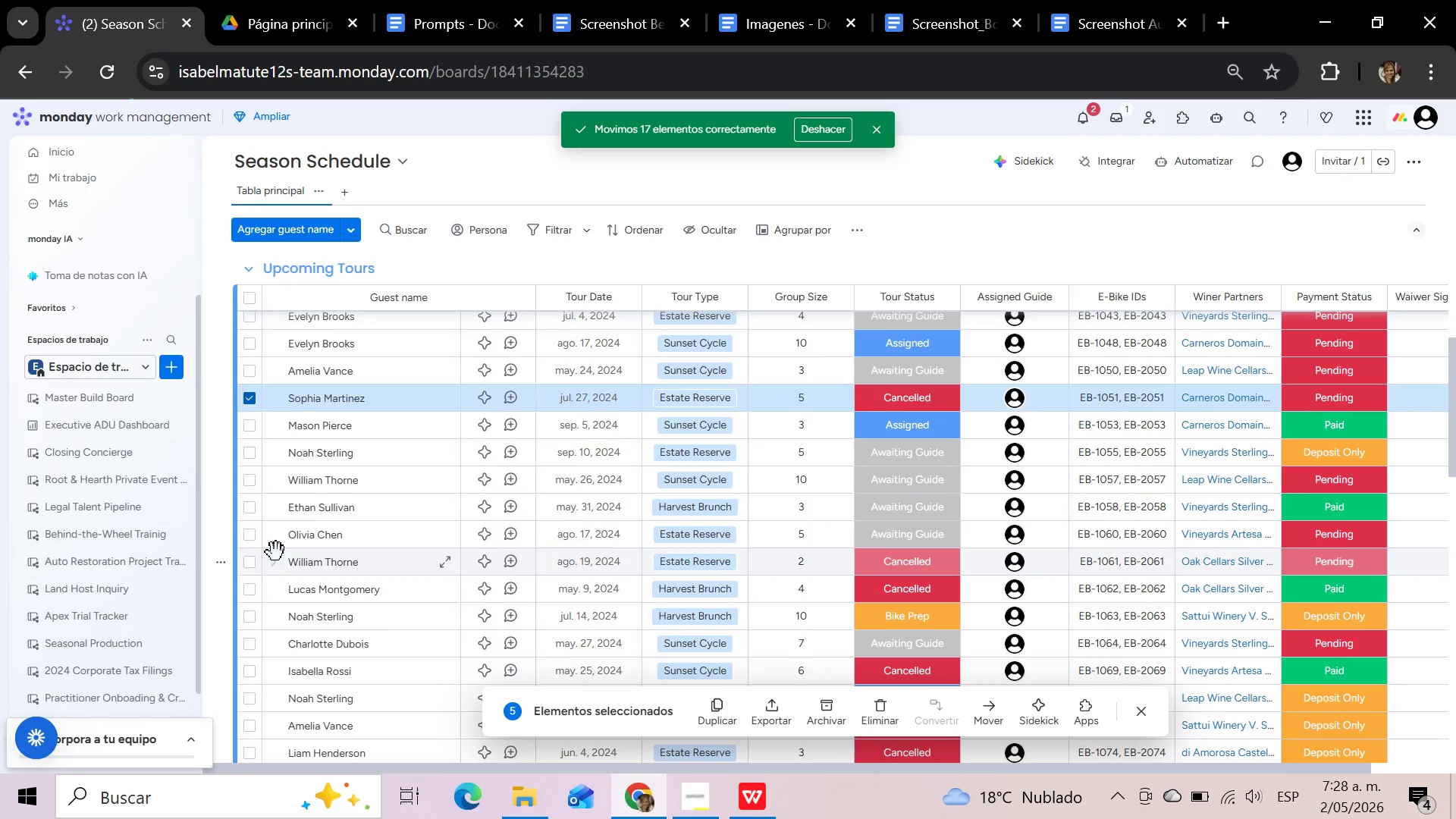 
left_click([250, 563])
 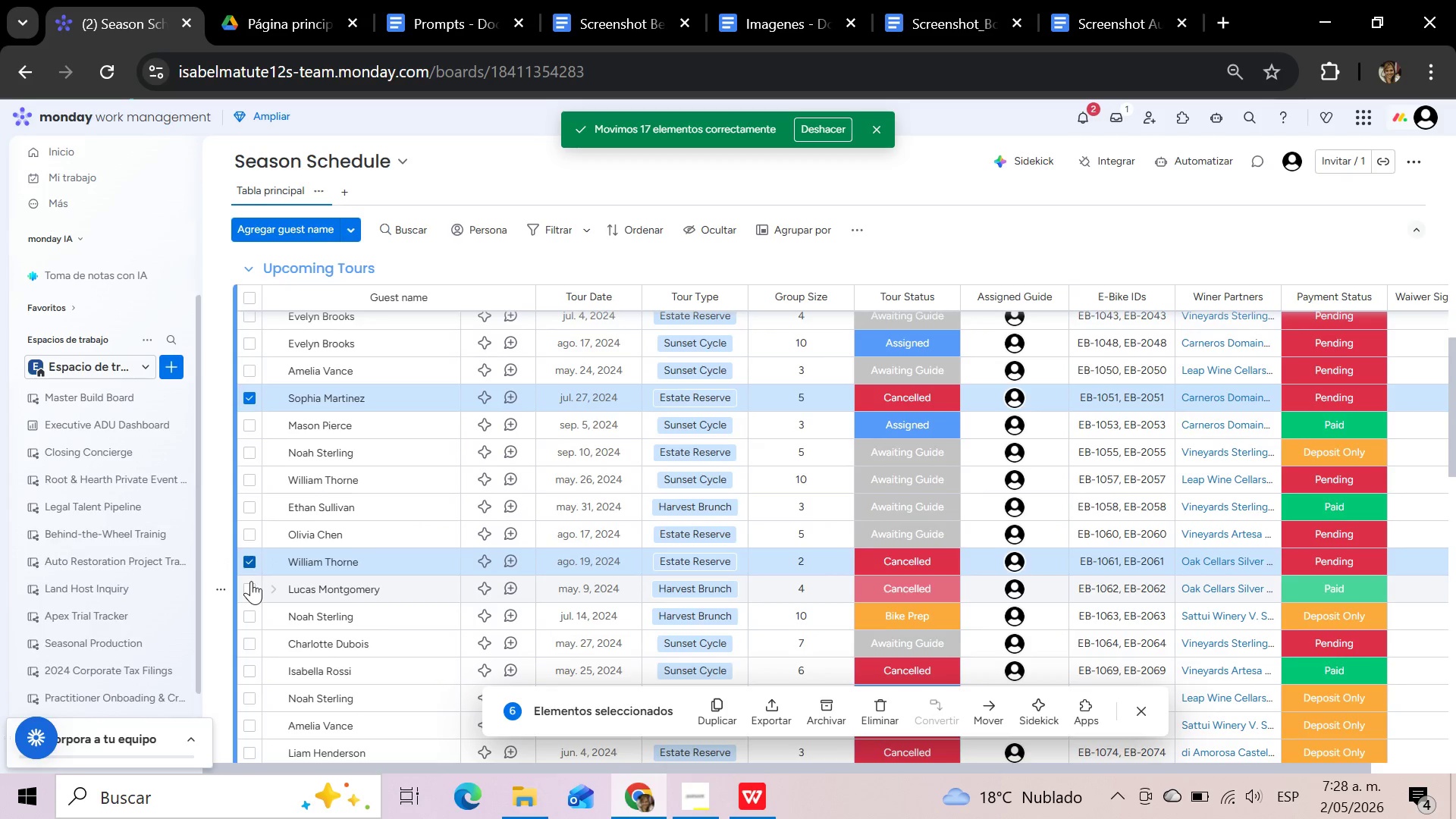 
left_click([251, 582])
 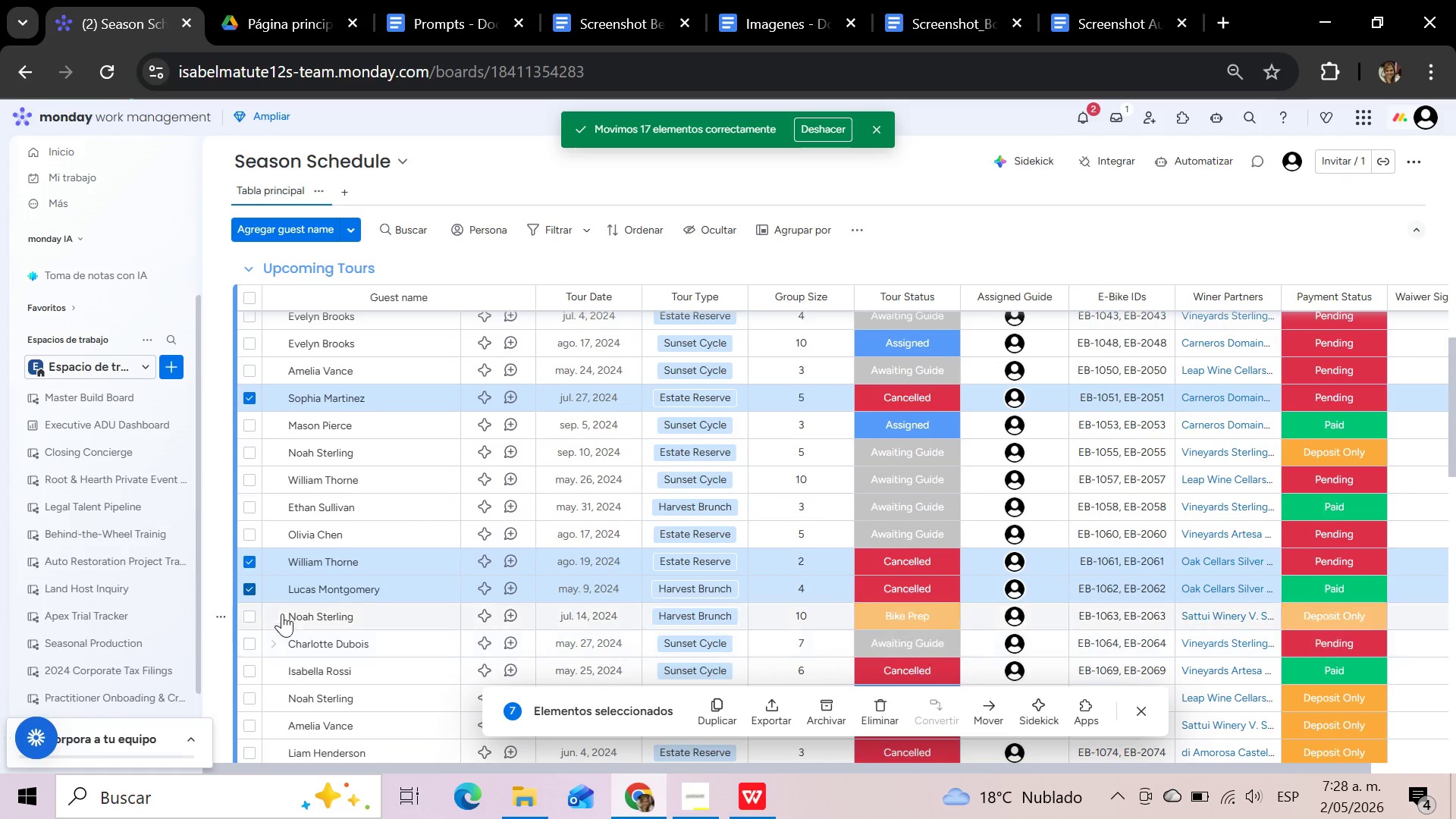 
scroll: coordinate [283, 611], scroll_direction: down, amount: 2.0
 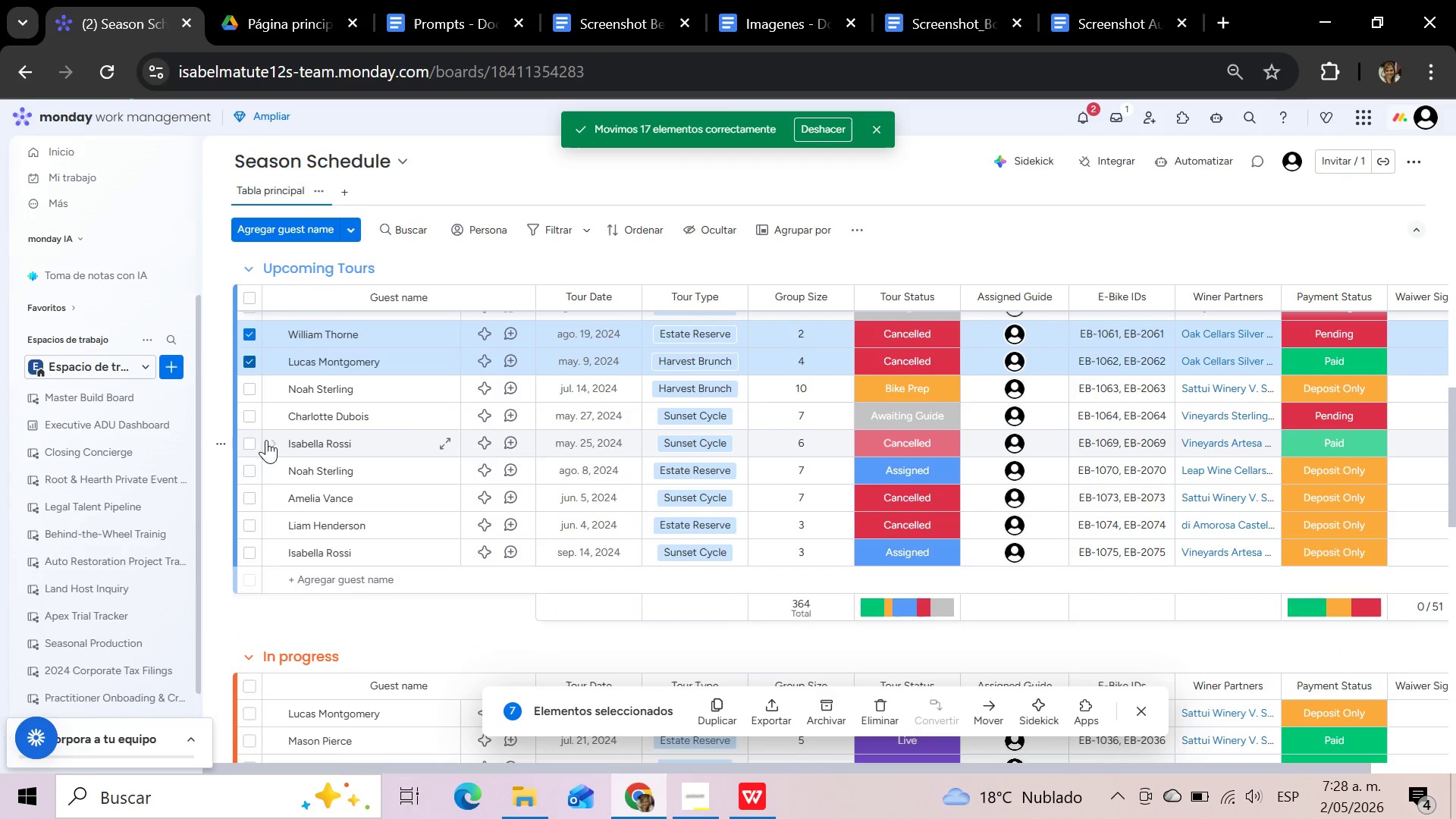 
left_click([250, 441])
 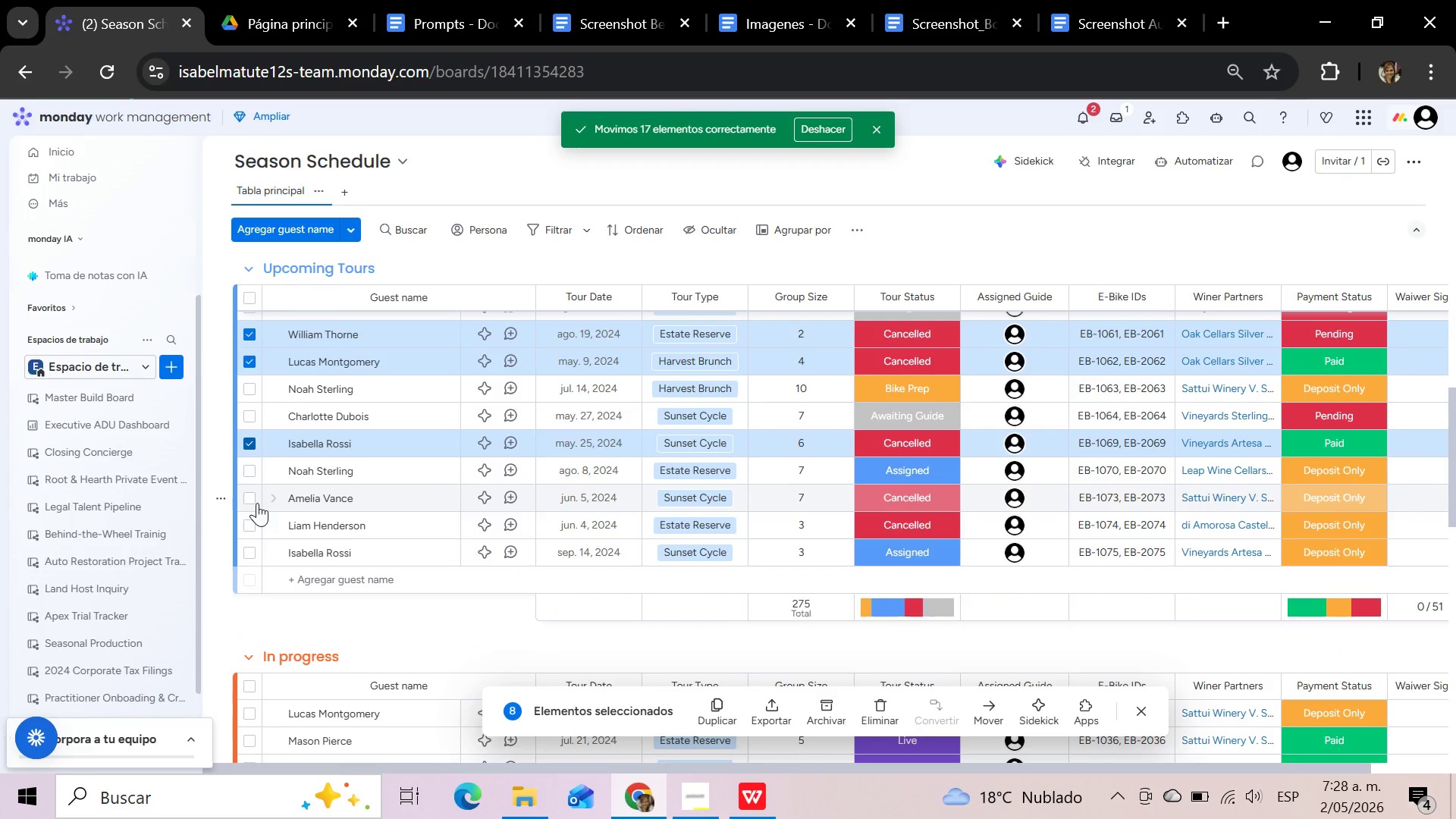 
left_click([250, 501])
 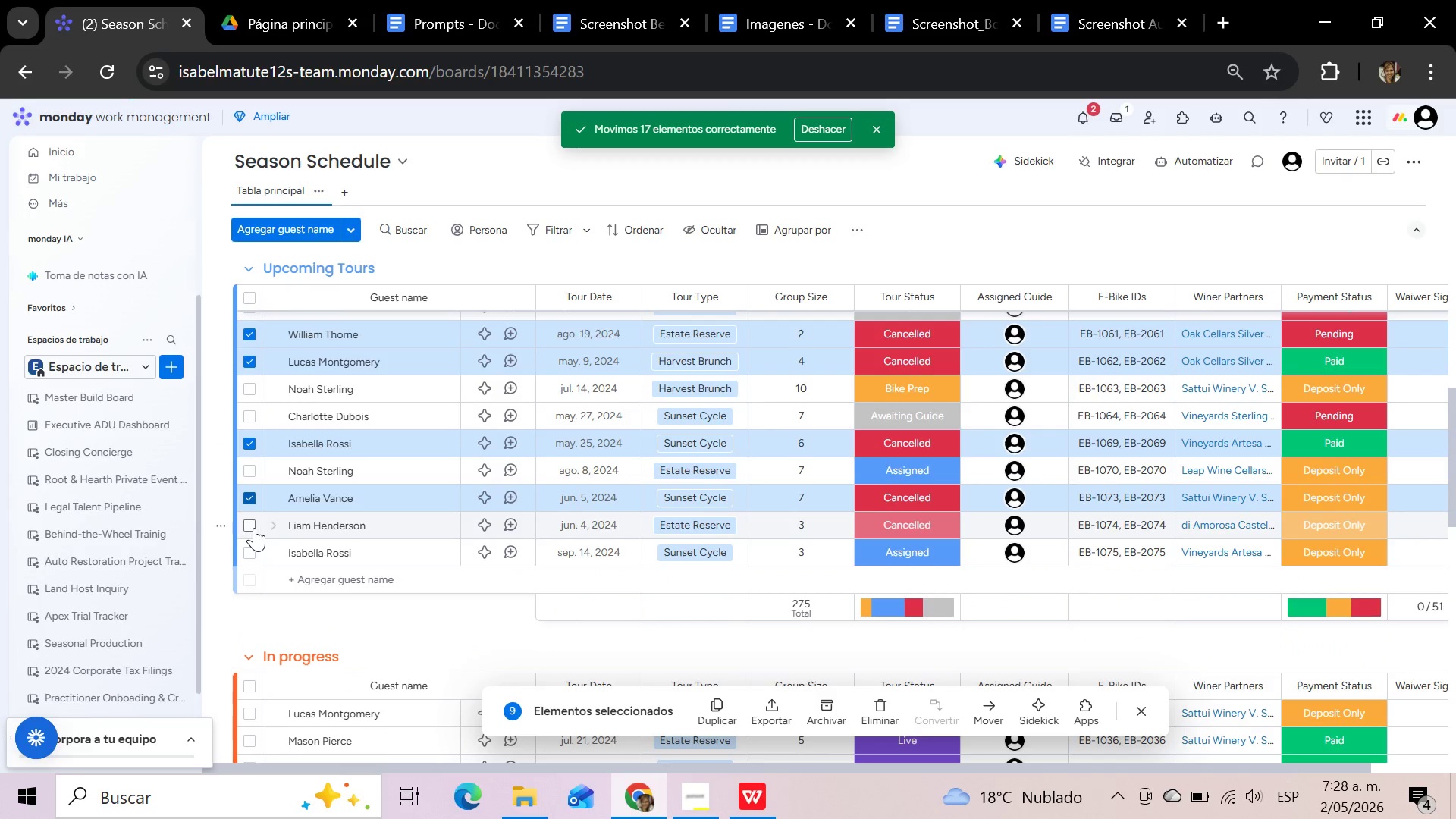 
left_click([254, 528])
 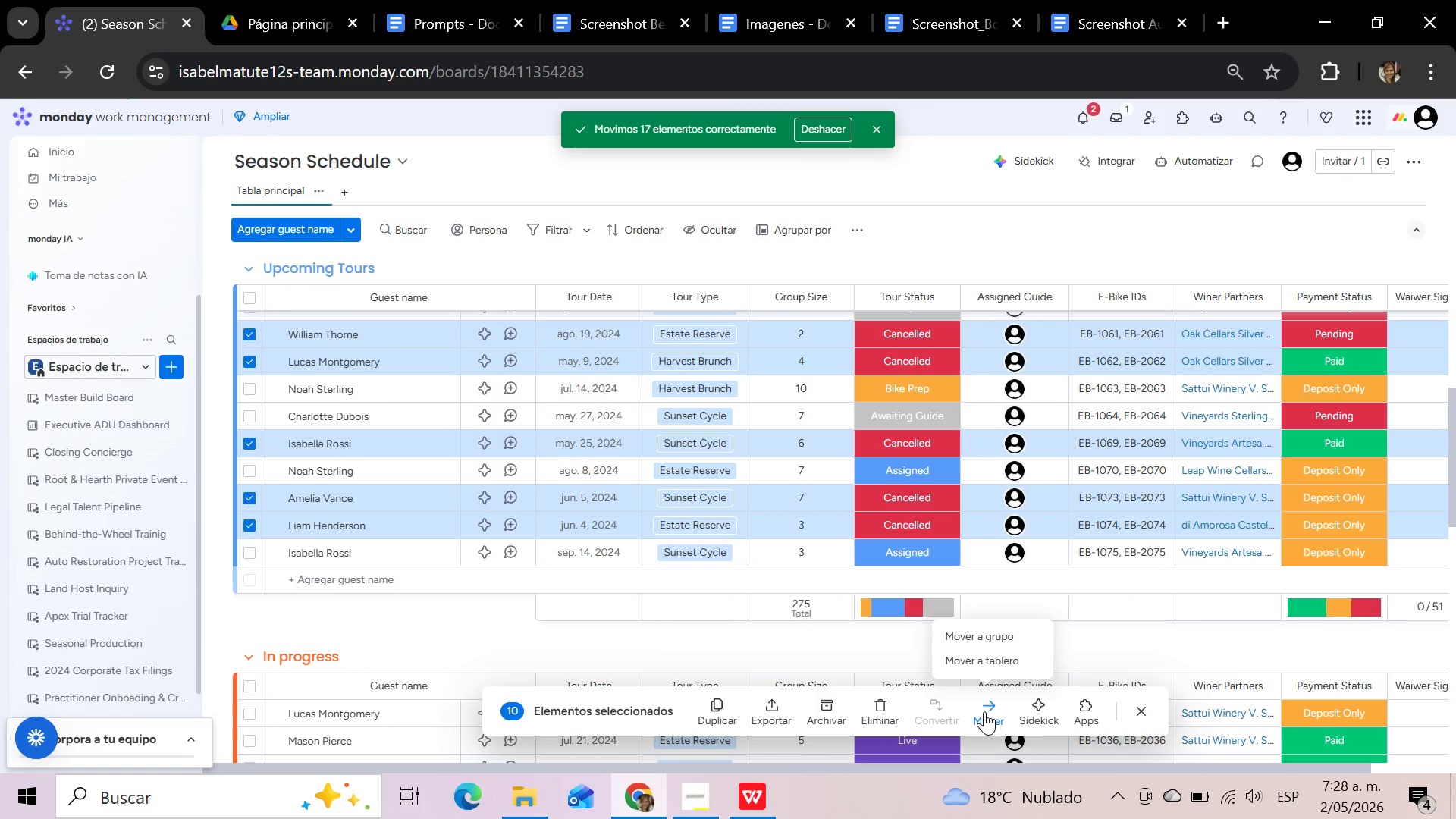 
wait(5.14)
 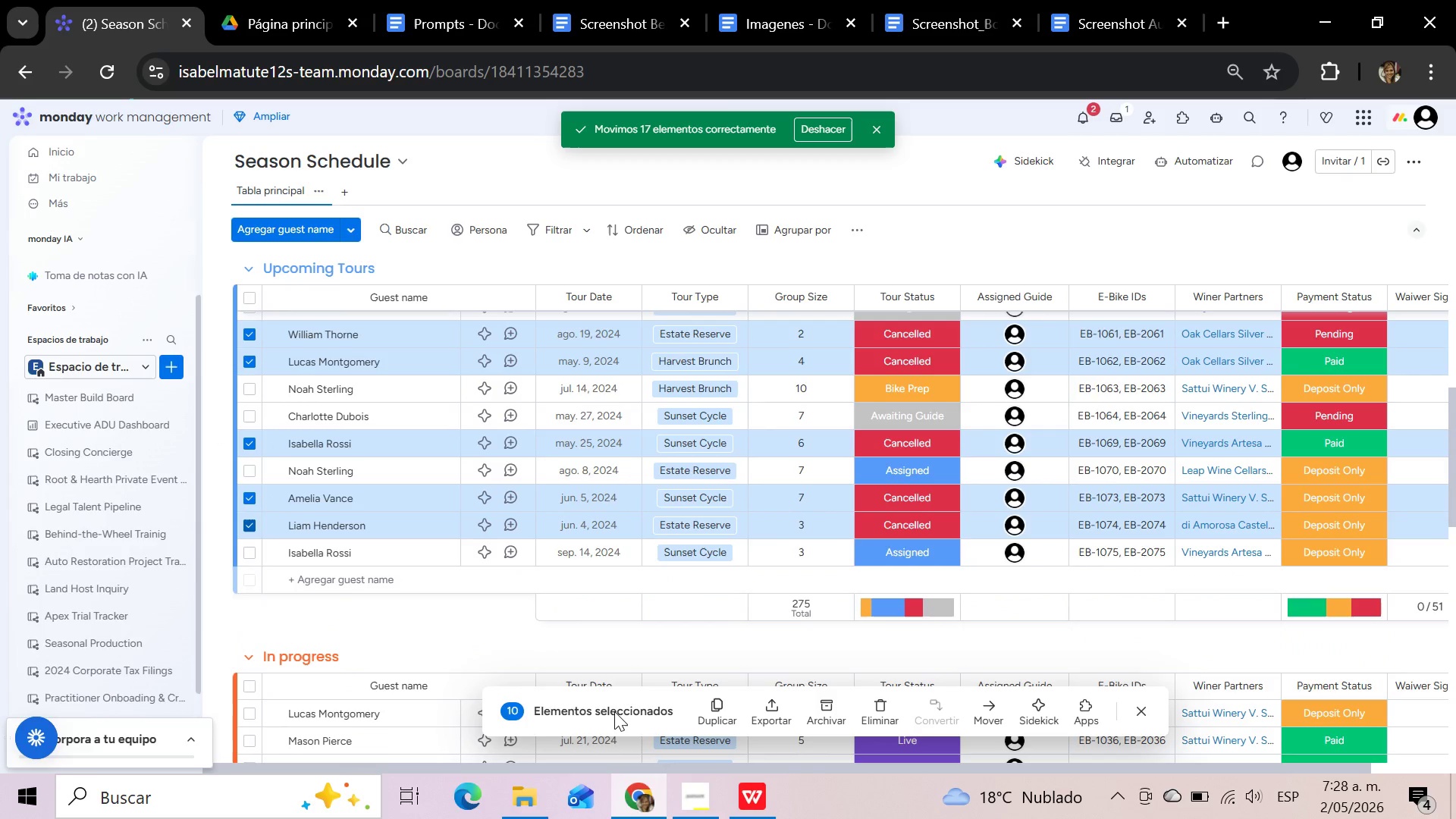 
left_click([965, 636])
 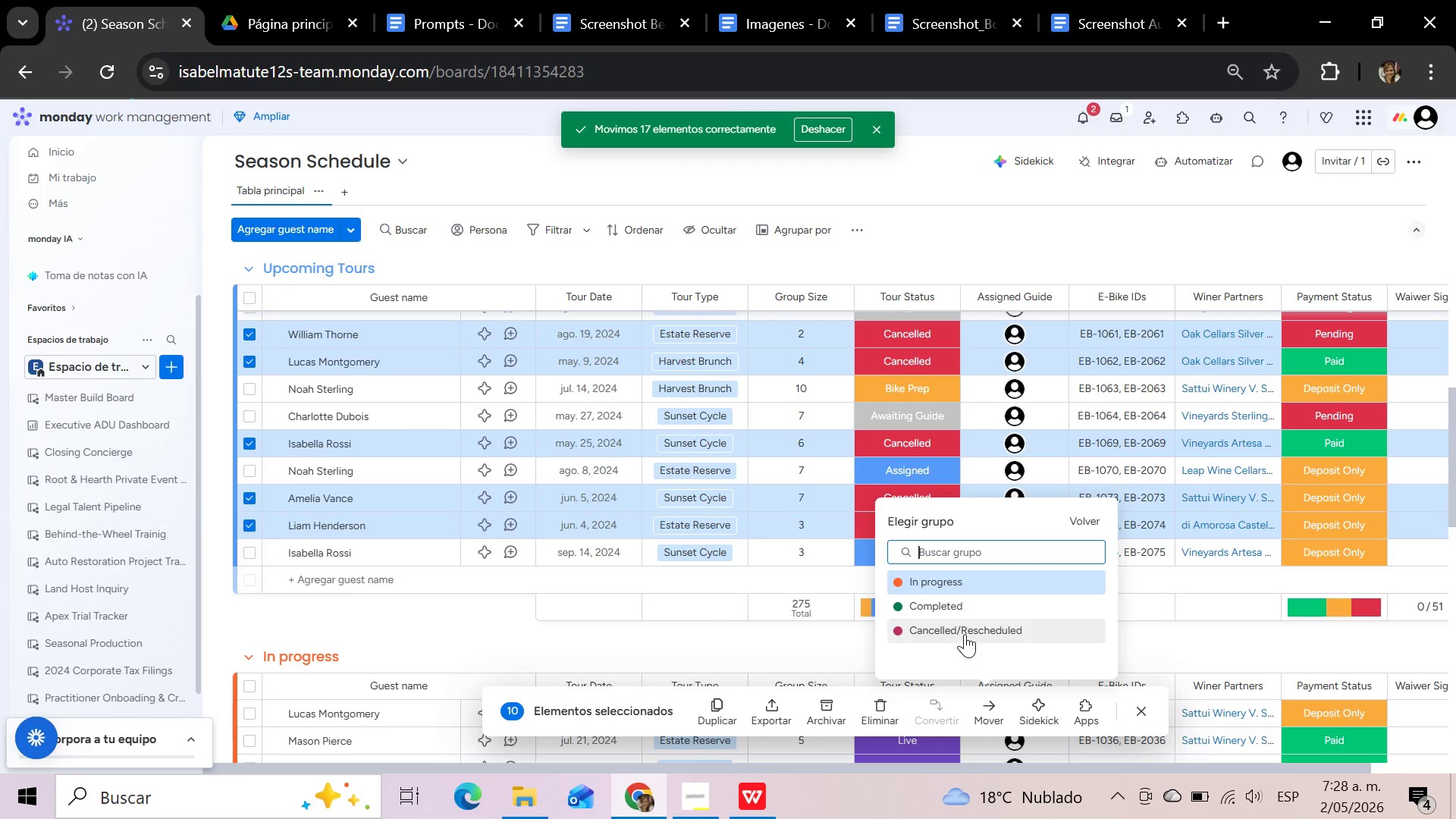 
left_click([965, 633])
 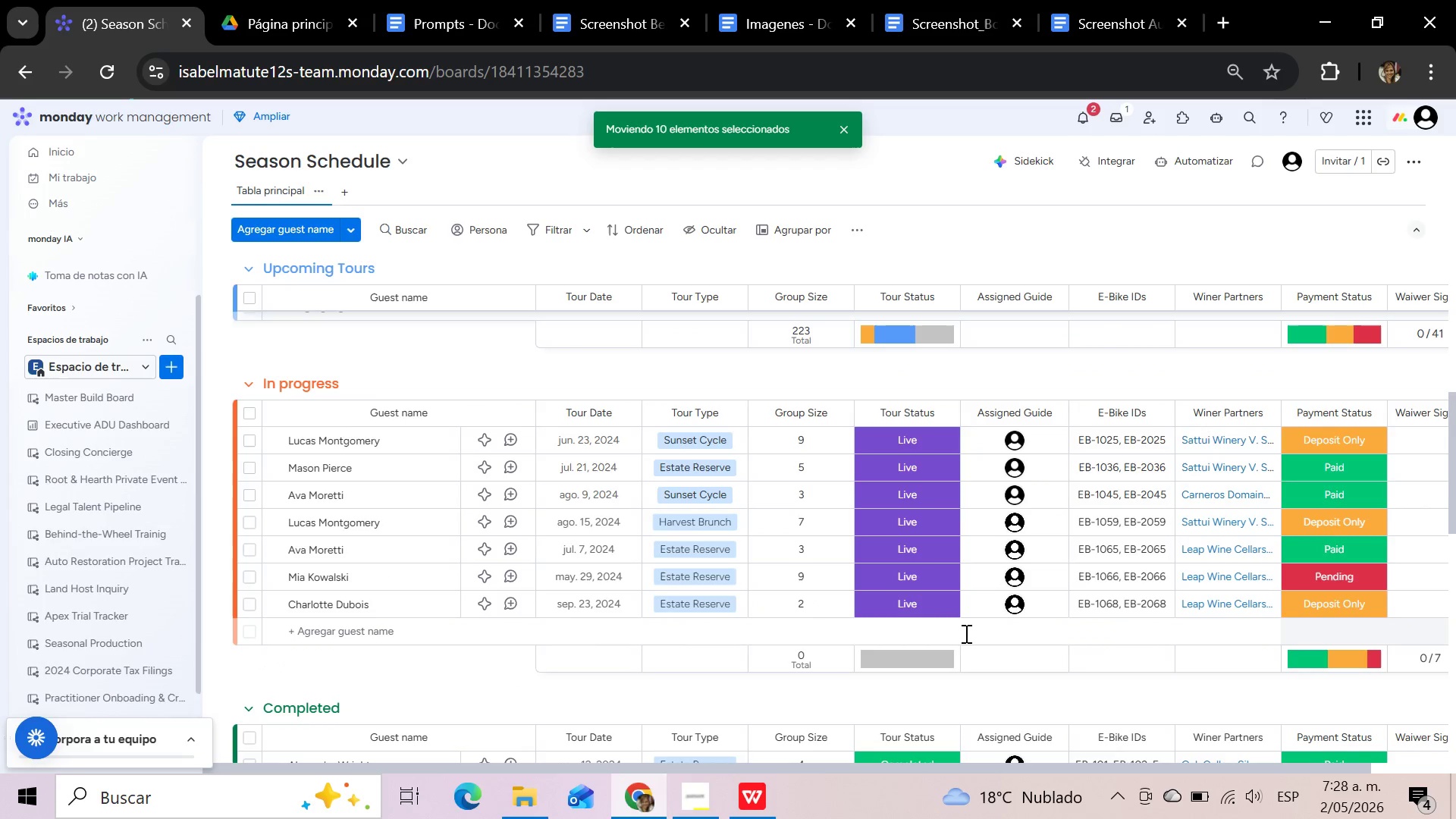 
scroll: coordinate [962, 642], scroll_direction: down, amount: 7.0
 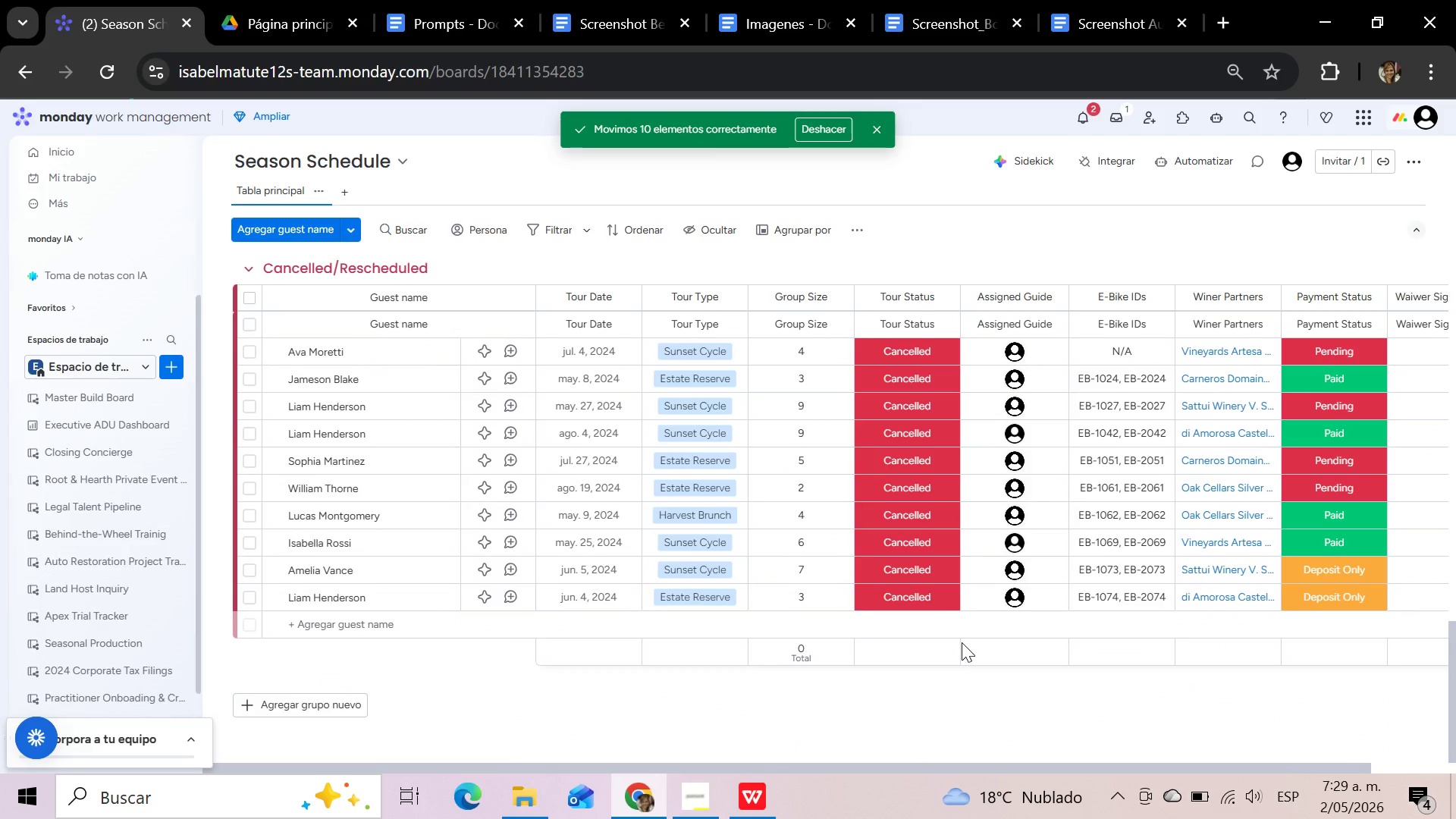 
scroll: coordinate [961, 643], scroll_direction: up, amount: 20.0
 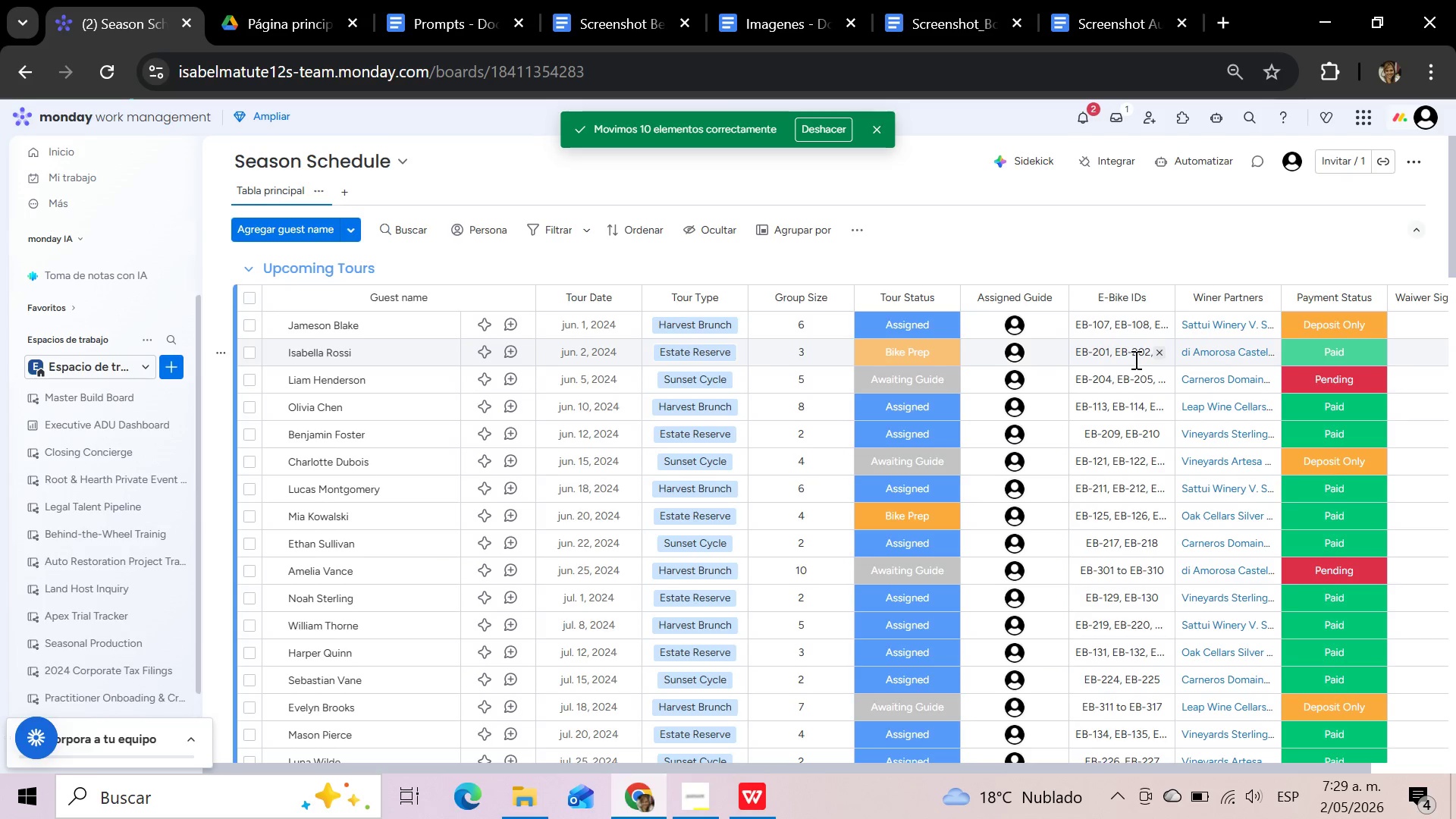 
wait(24.22)
 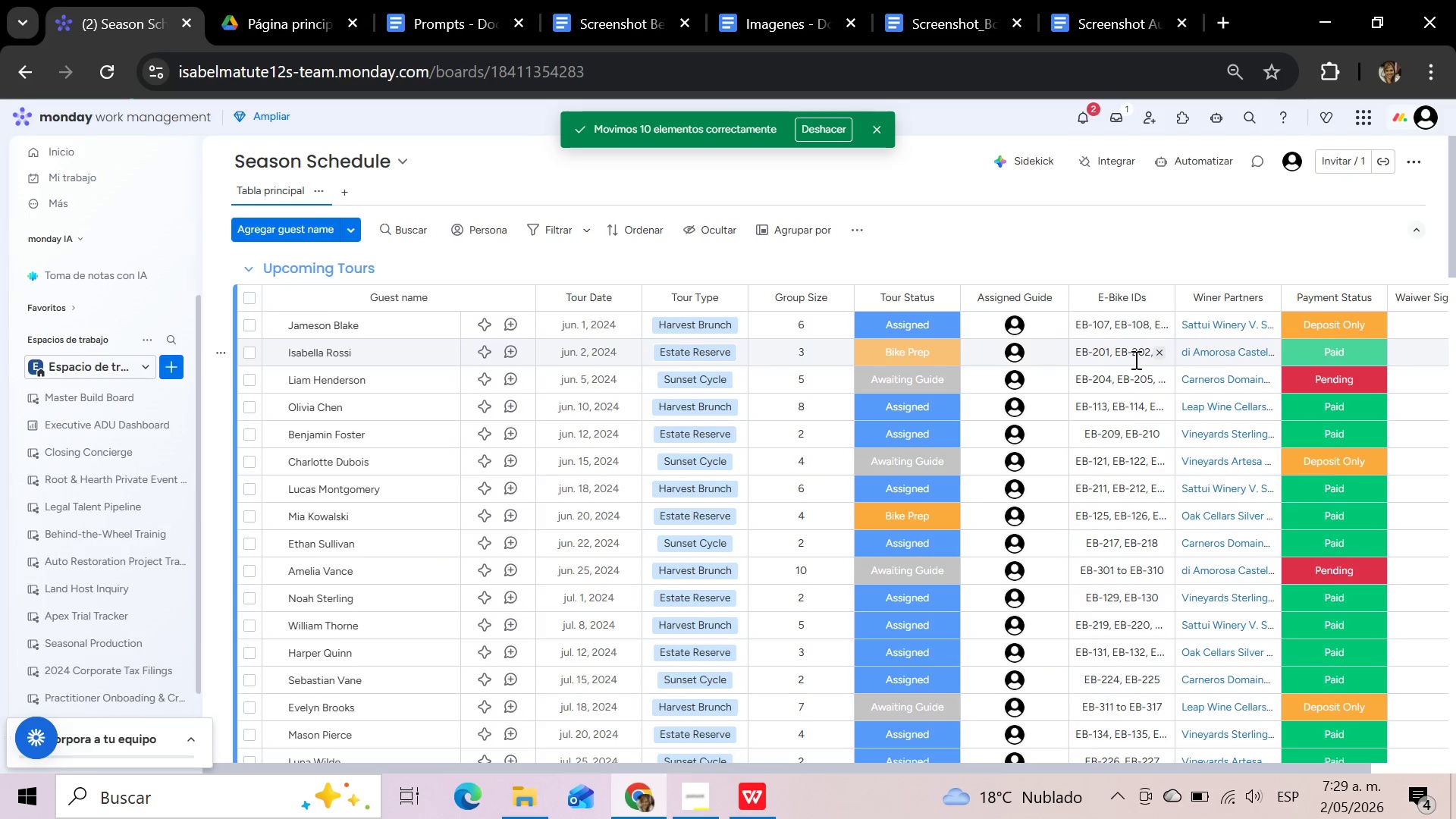 
scroll: coordinate [920, 672], scroll_direction: down, amount: 2.0
 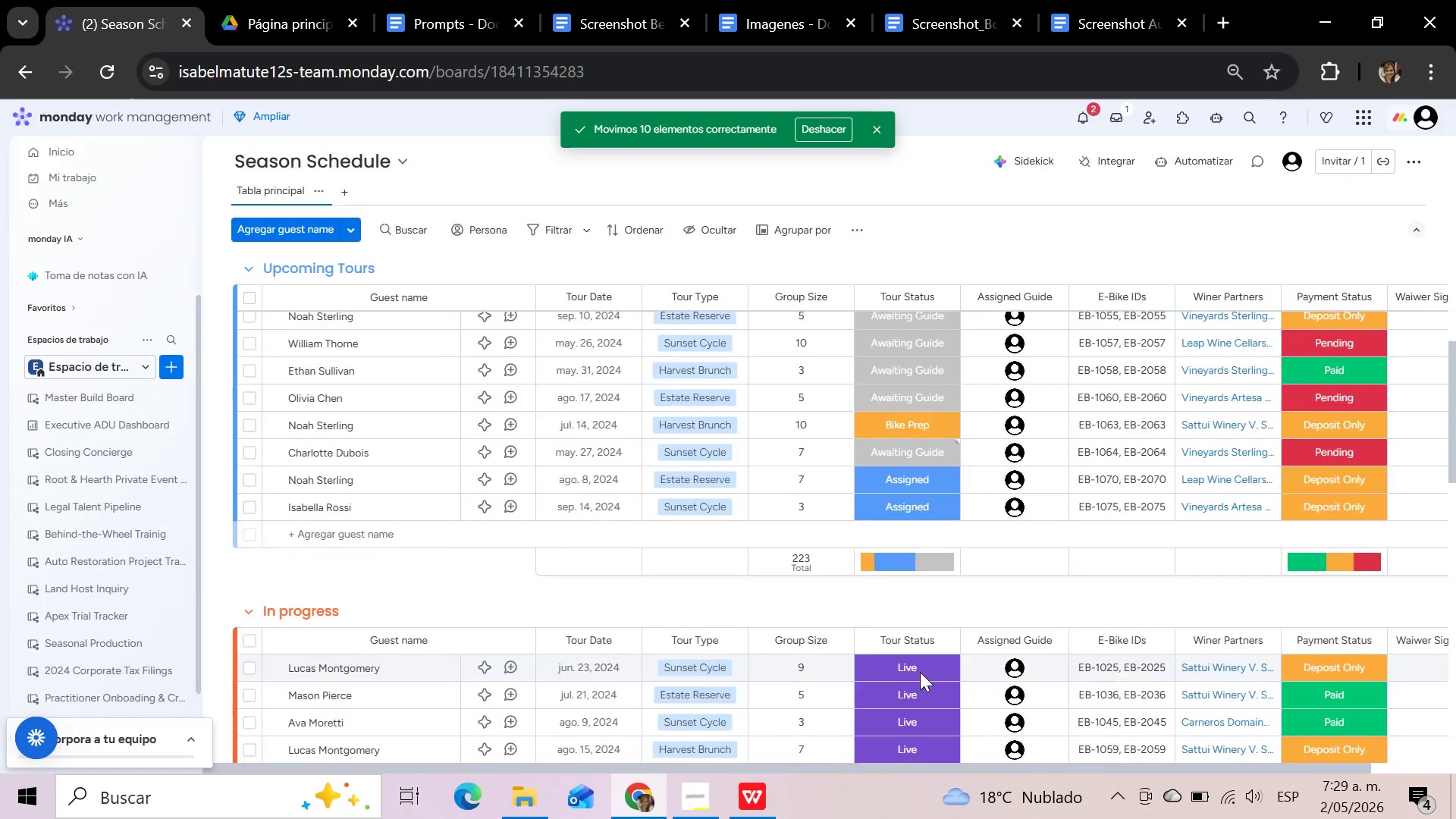 
scroll: coordinate [919, 672], scroll_direction: up, amount: 20.0
 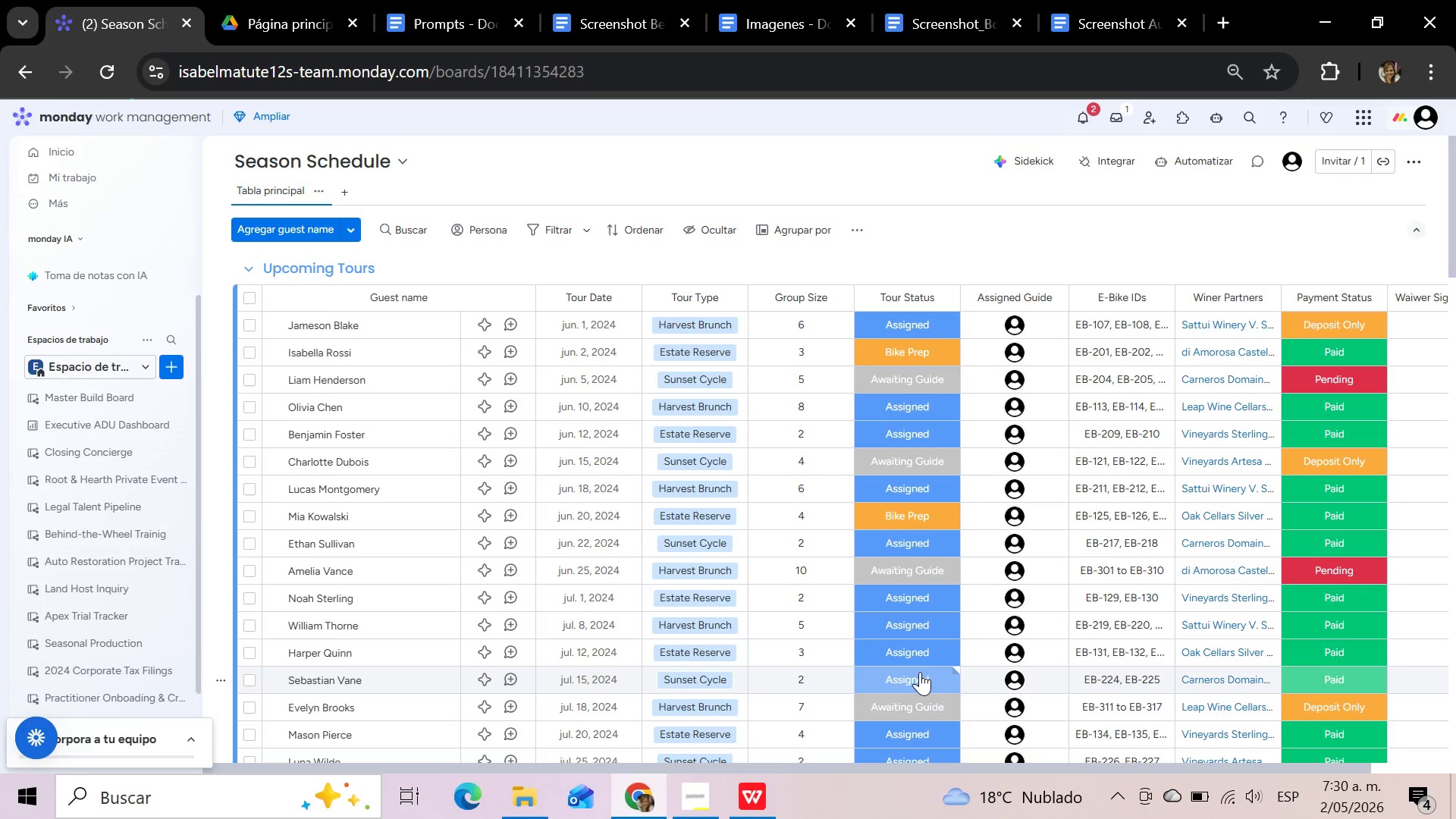 
wait(30.6)
 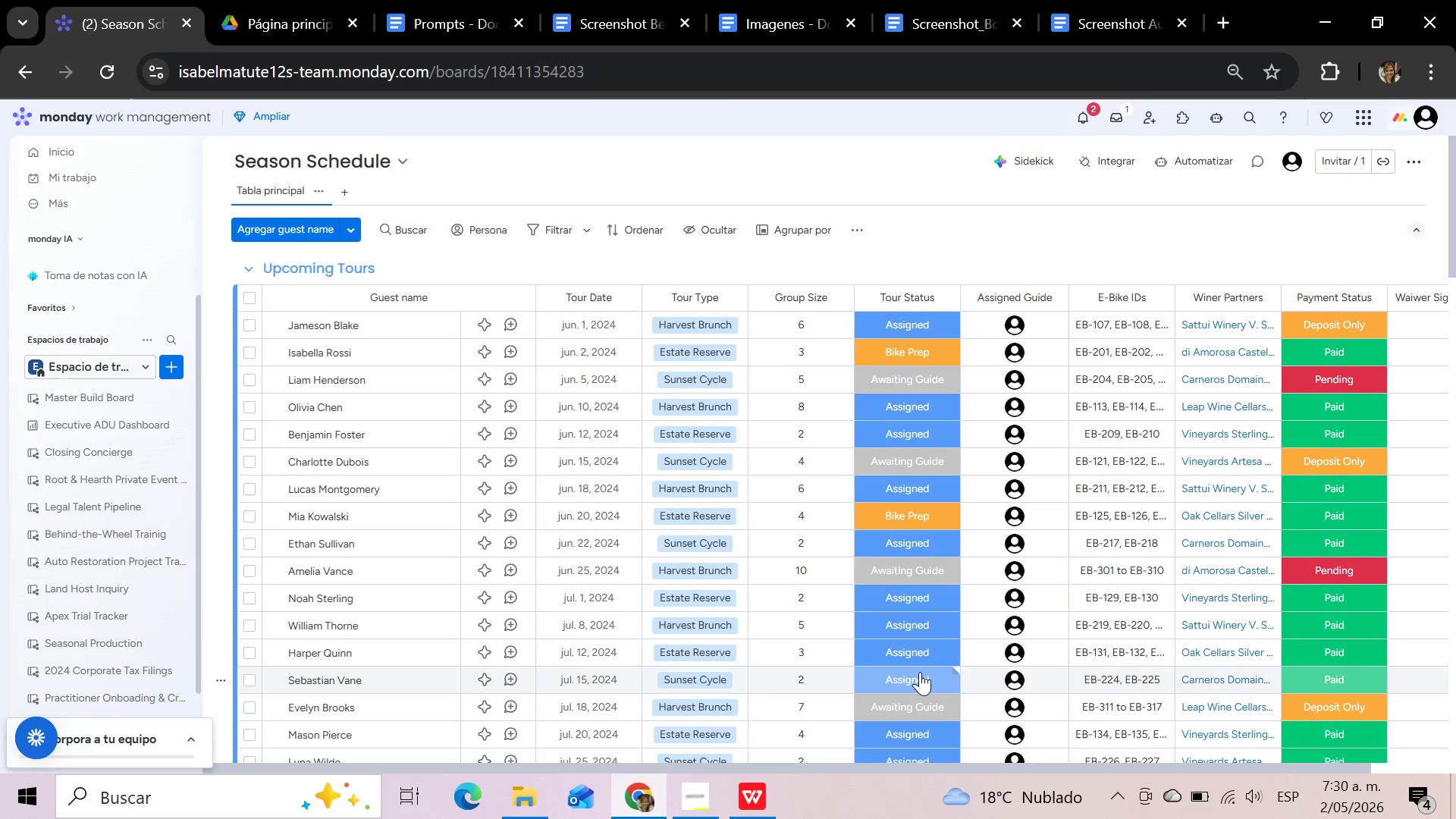 
mouse_move([636, 312])
 